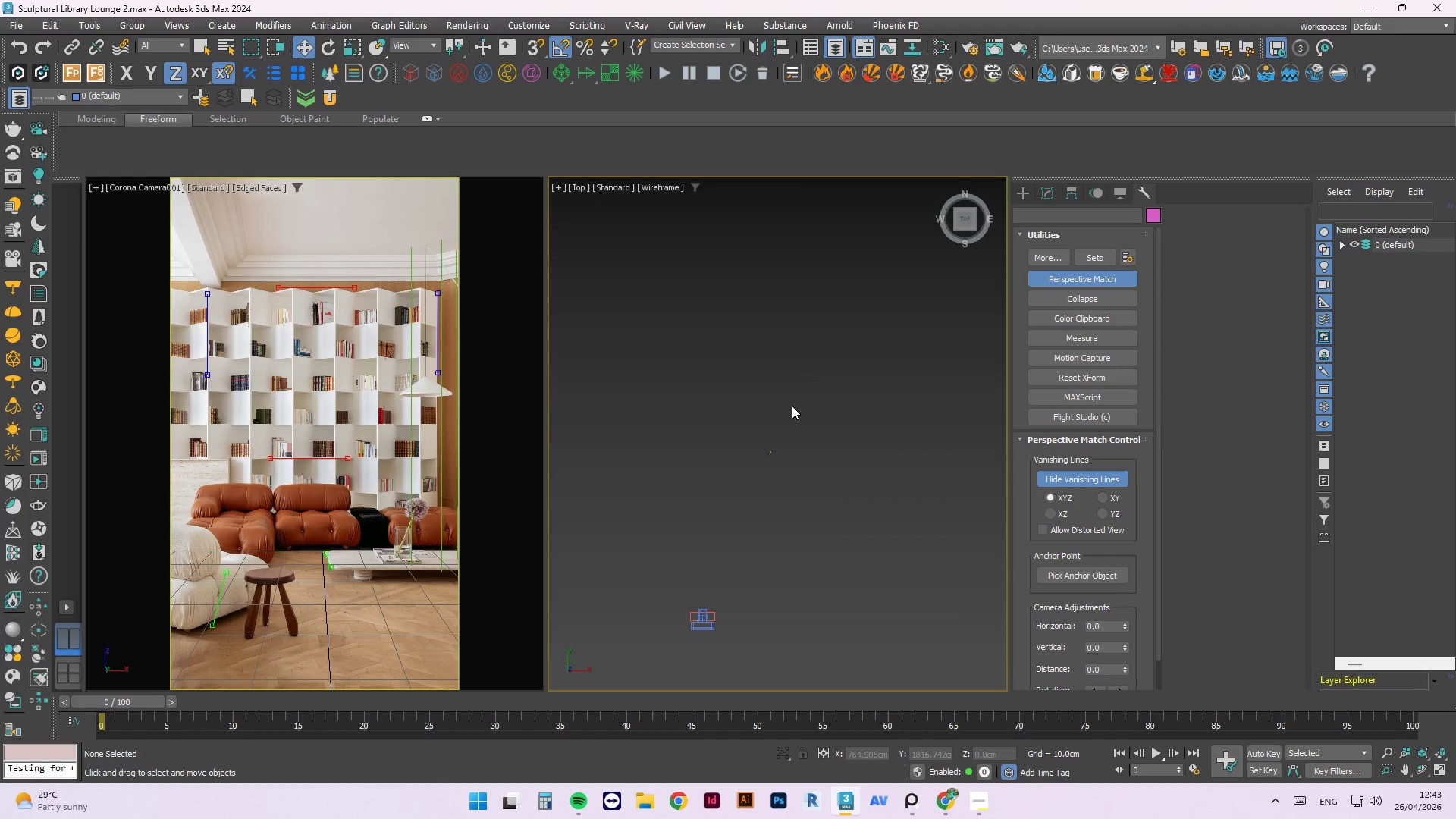 
left_click_drag(start_coordinate=[792, 406], to_coordinate=[743, 469])
 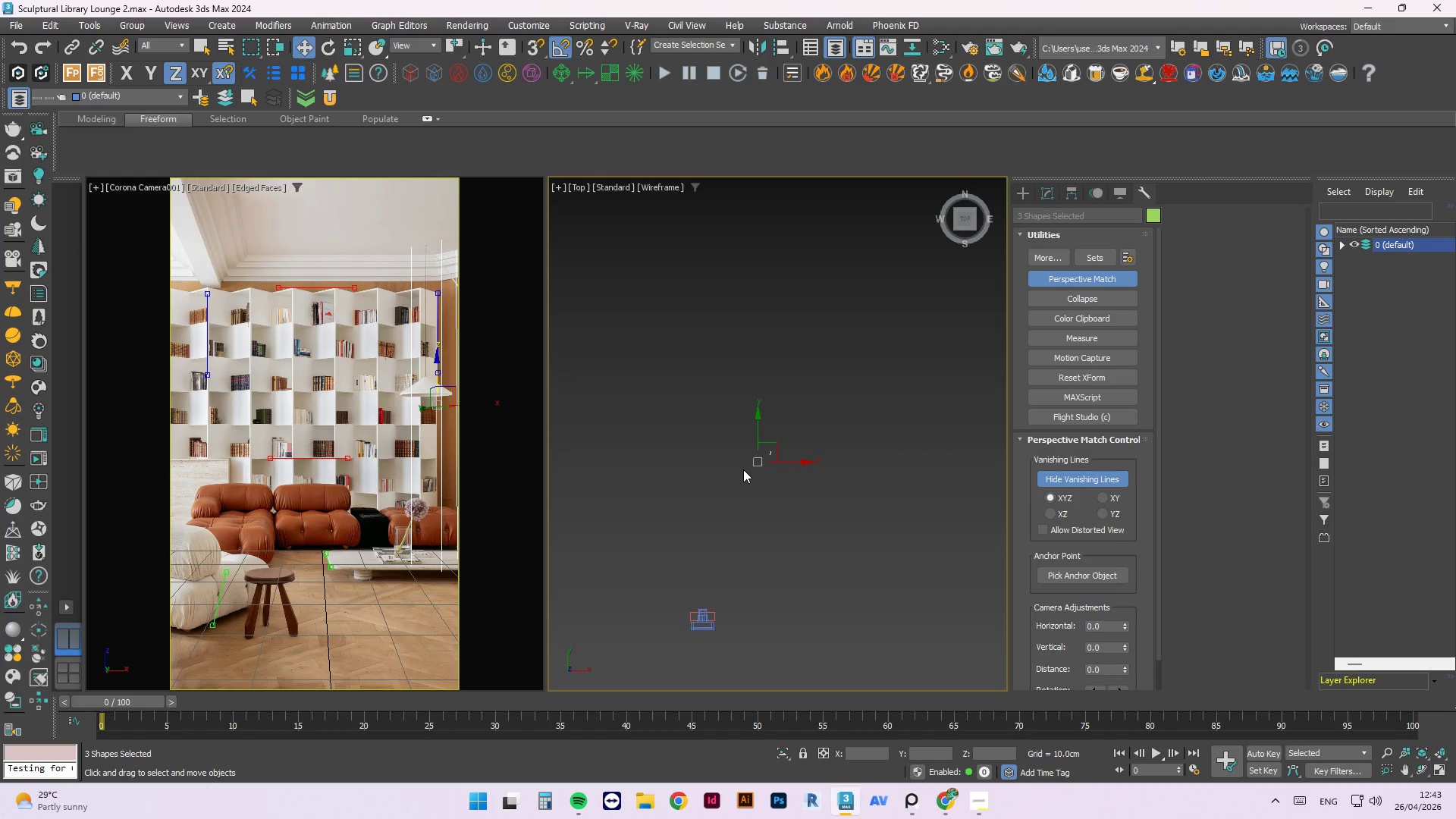 
key(Delete)
 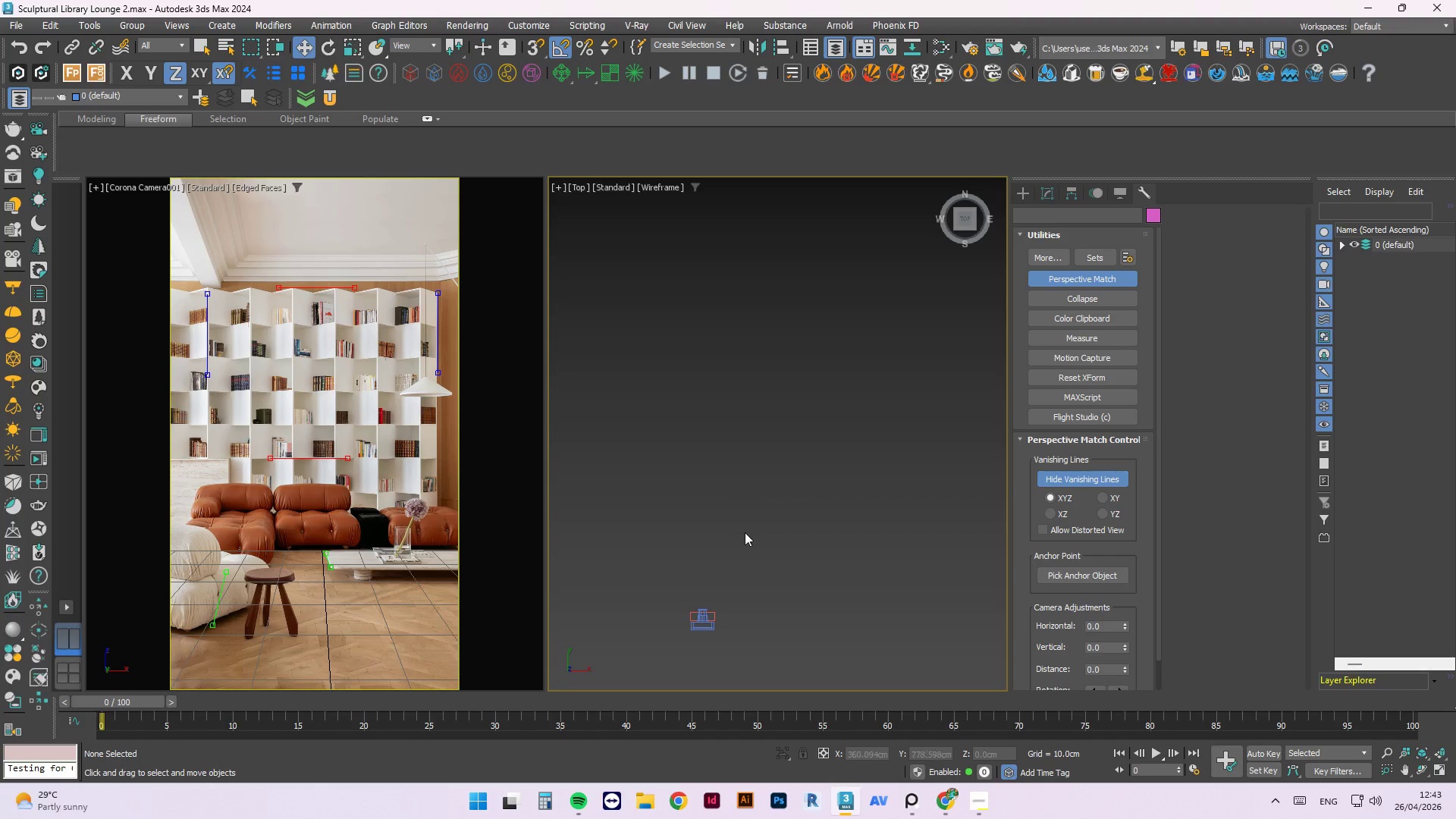 
scroll: coordinate [715, 598], scroll_direction: up, amount: 2.0
 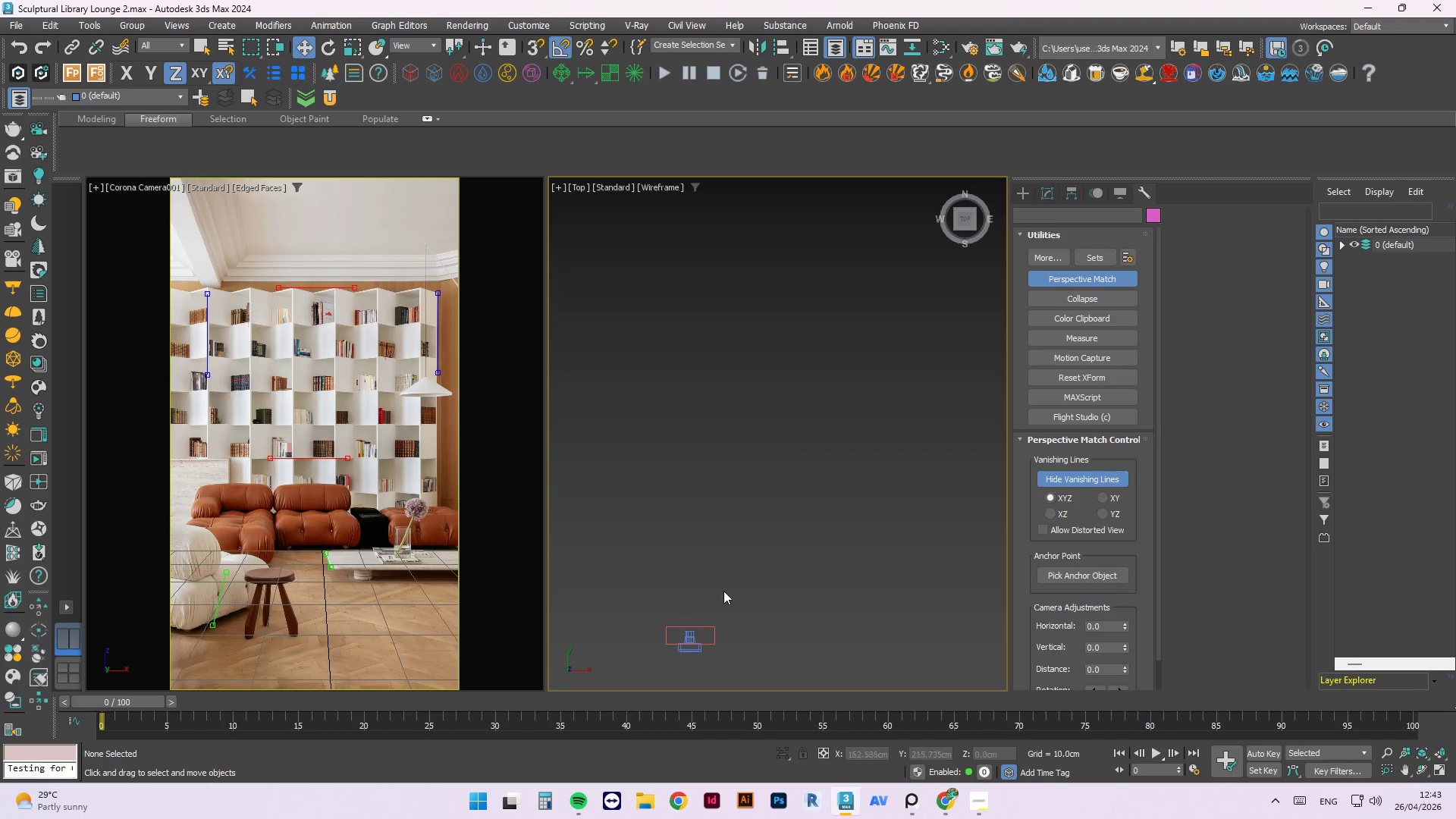 
left_click([703, 625])
 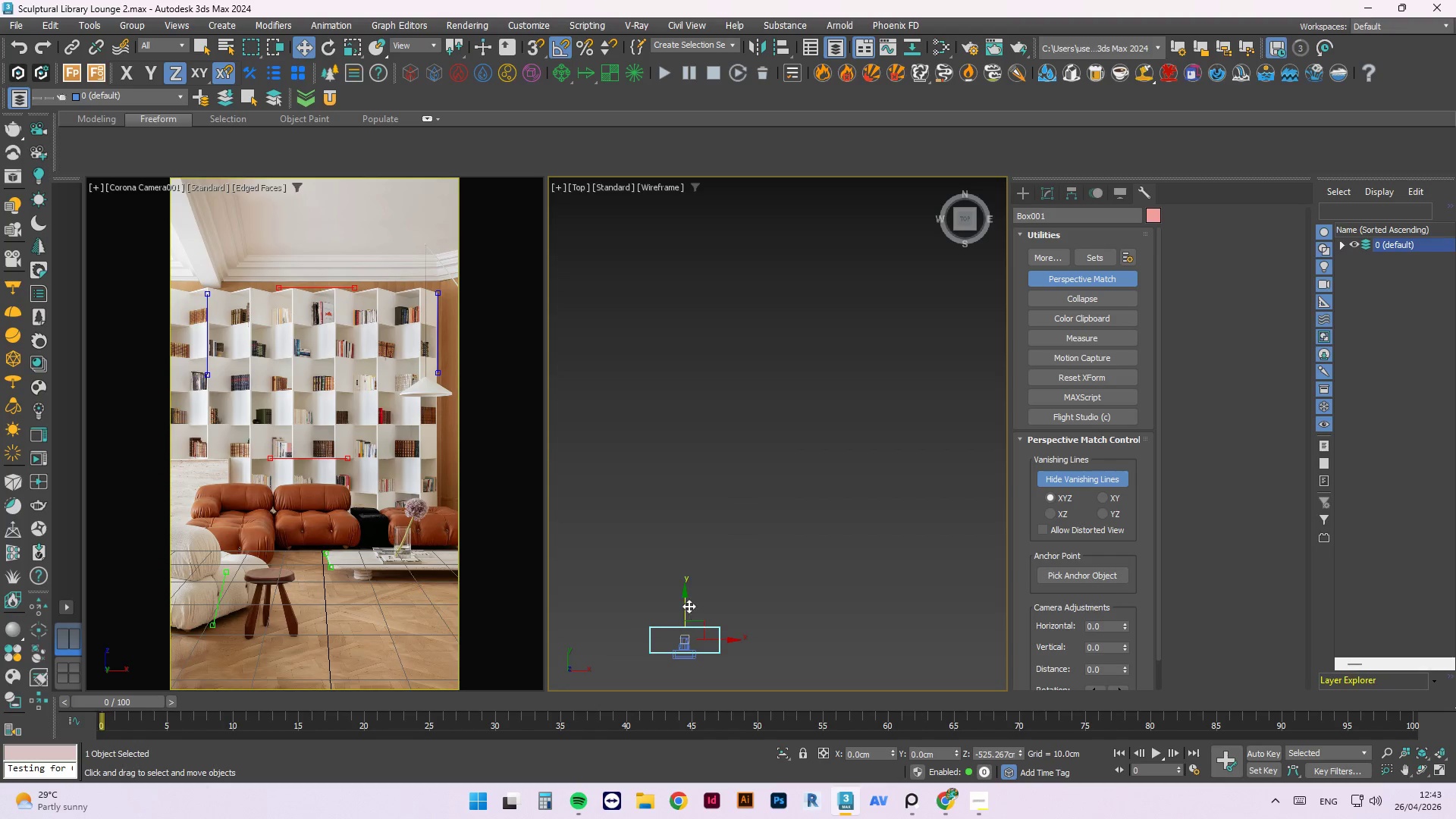 
scroll: coordinate [703, 625], scroll_direction: up, amount: 1.0
 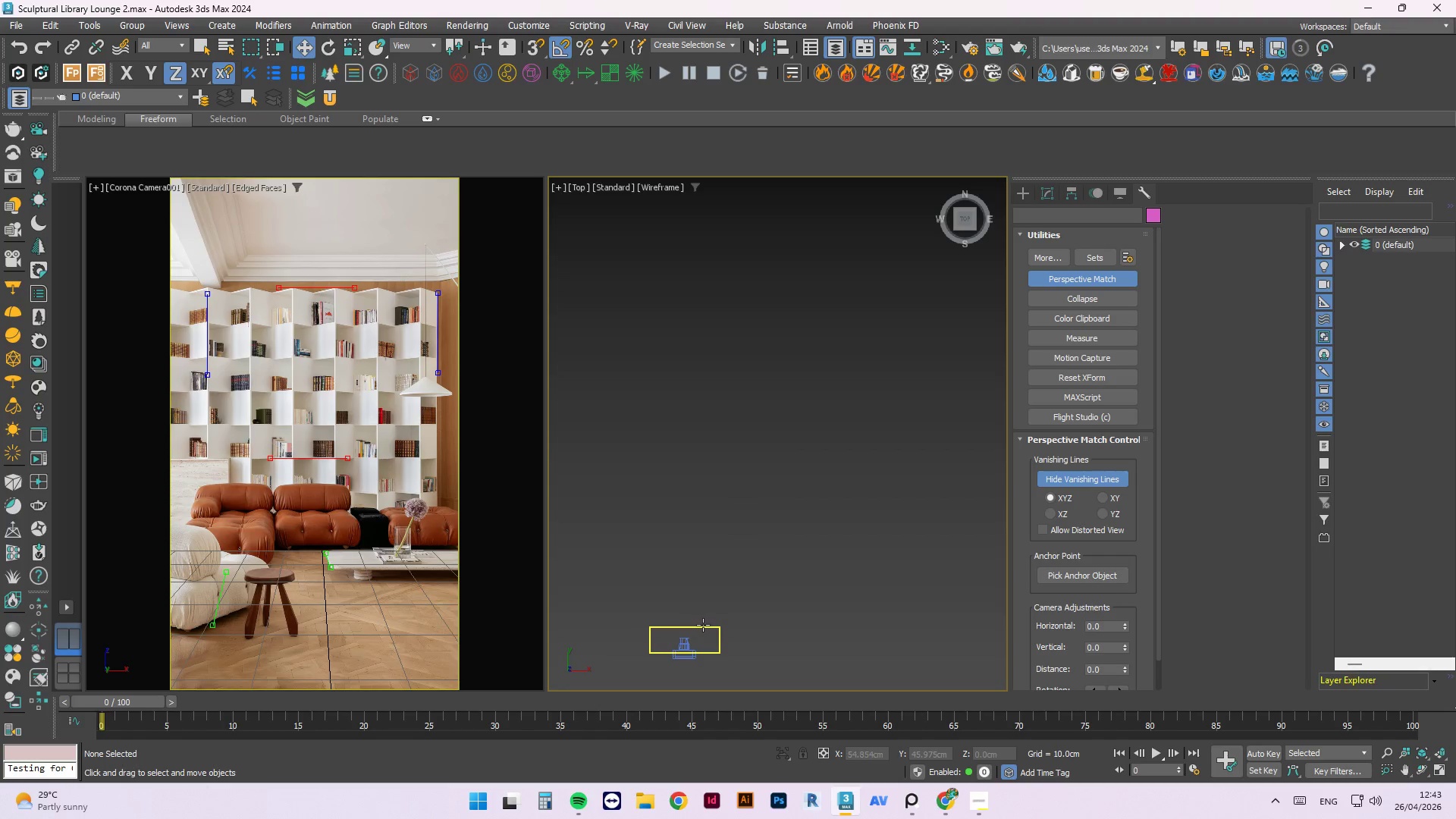 
left_click_drag(start_coordinate=[687, 601], to_coordinate=[696, 87])
 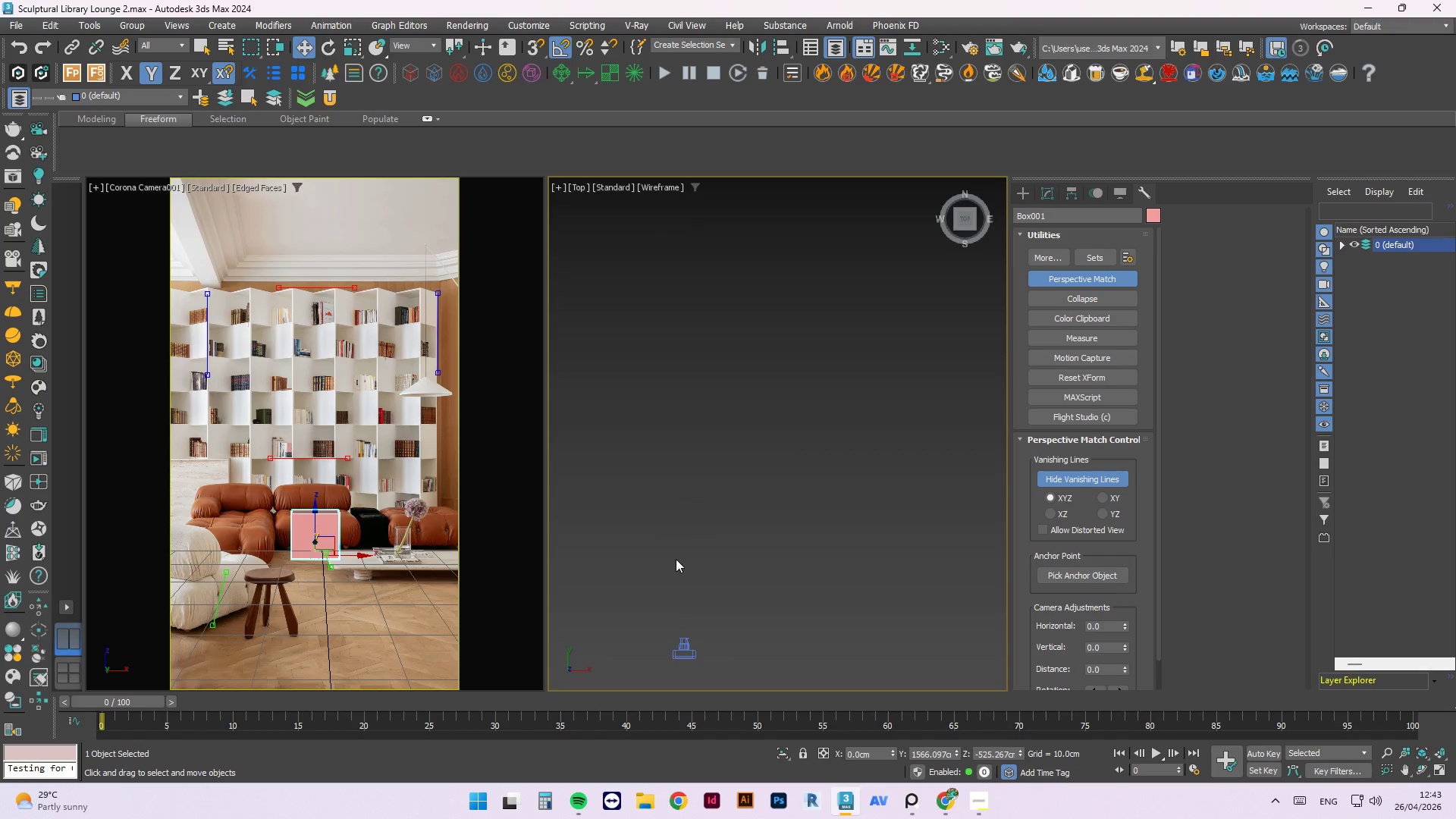 
scroll: coordinate [706, 379], scroll_direction: down, amount: 2.0
 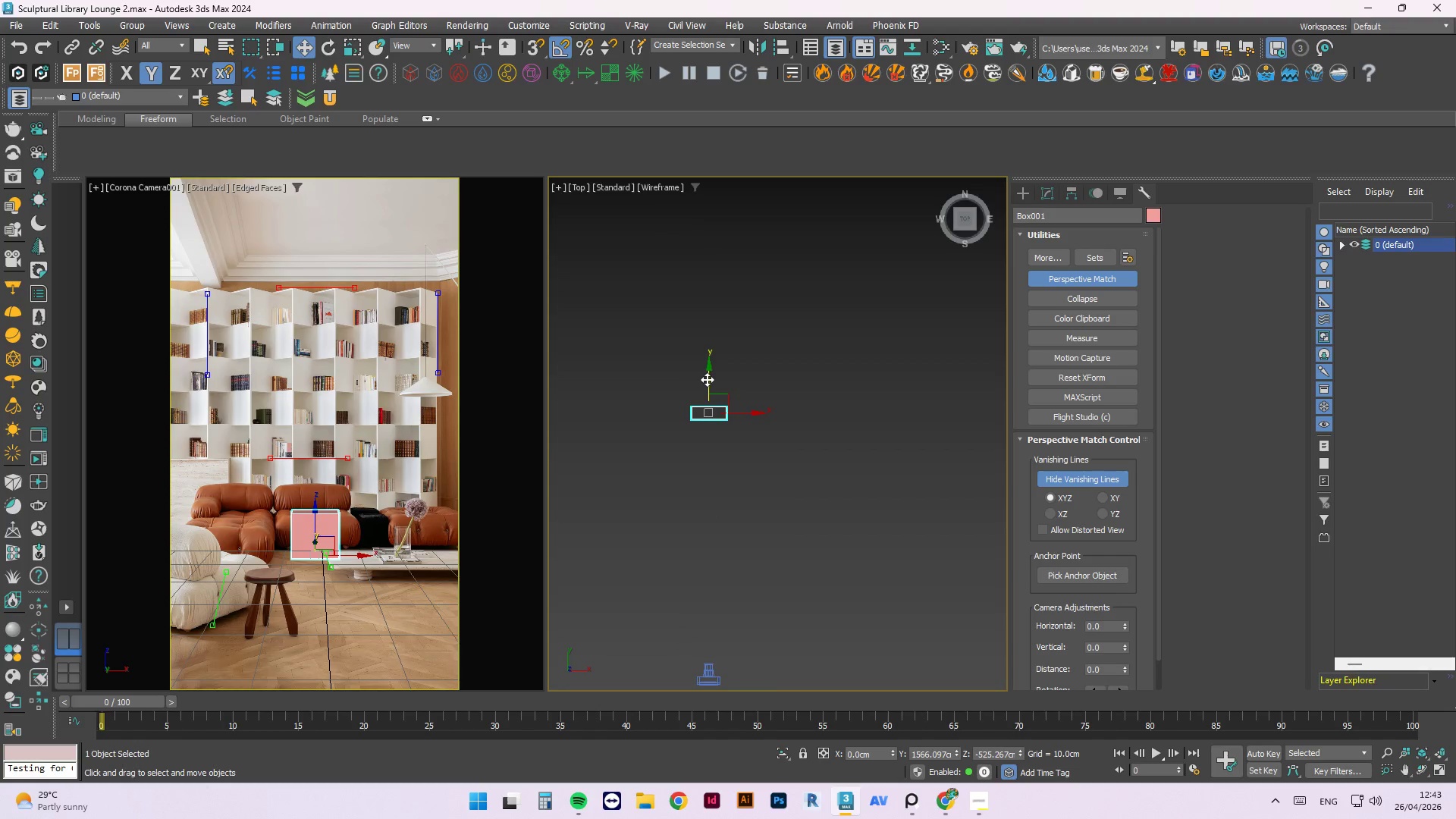 
left_click_drag(start_coordinate=[707, 379], to_coordinate=[705, 308])
 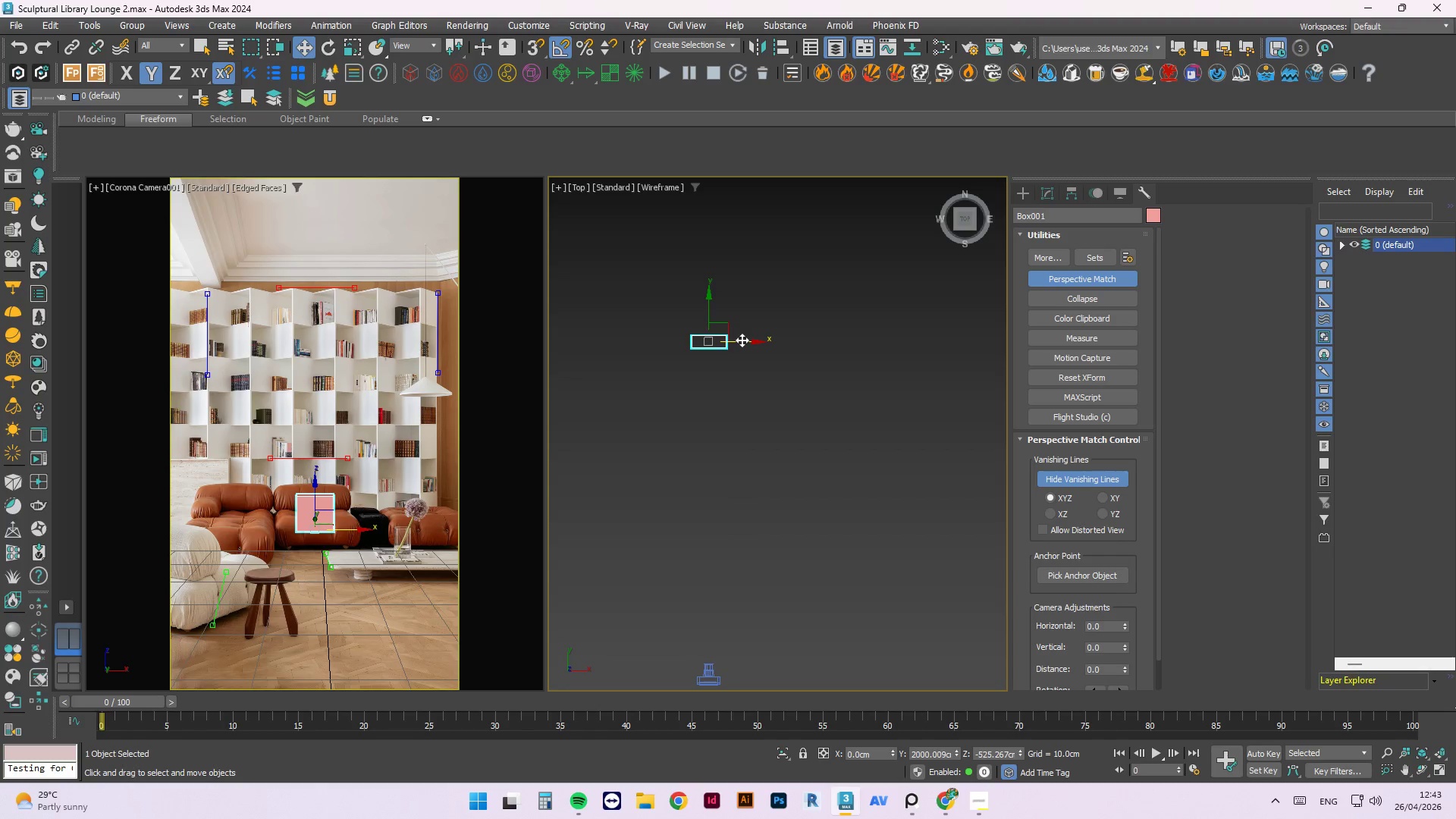 
left_click_drag(start_coordinate=[742, 340], to_coordinate=[822, 346])
 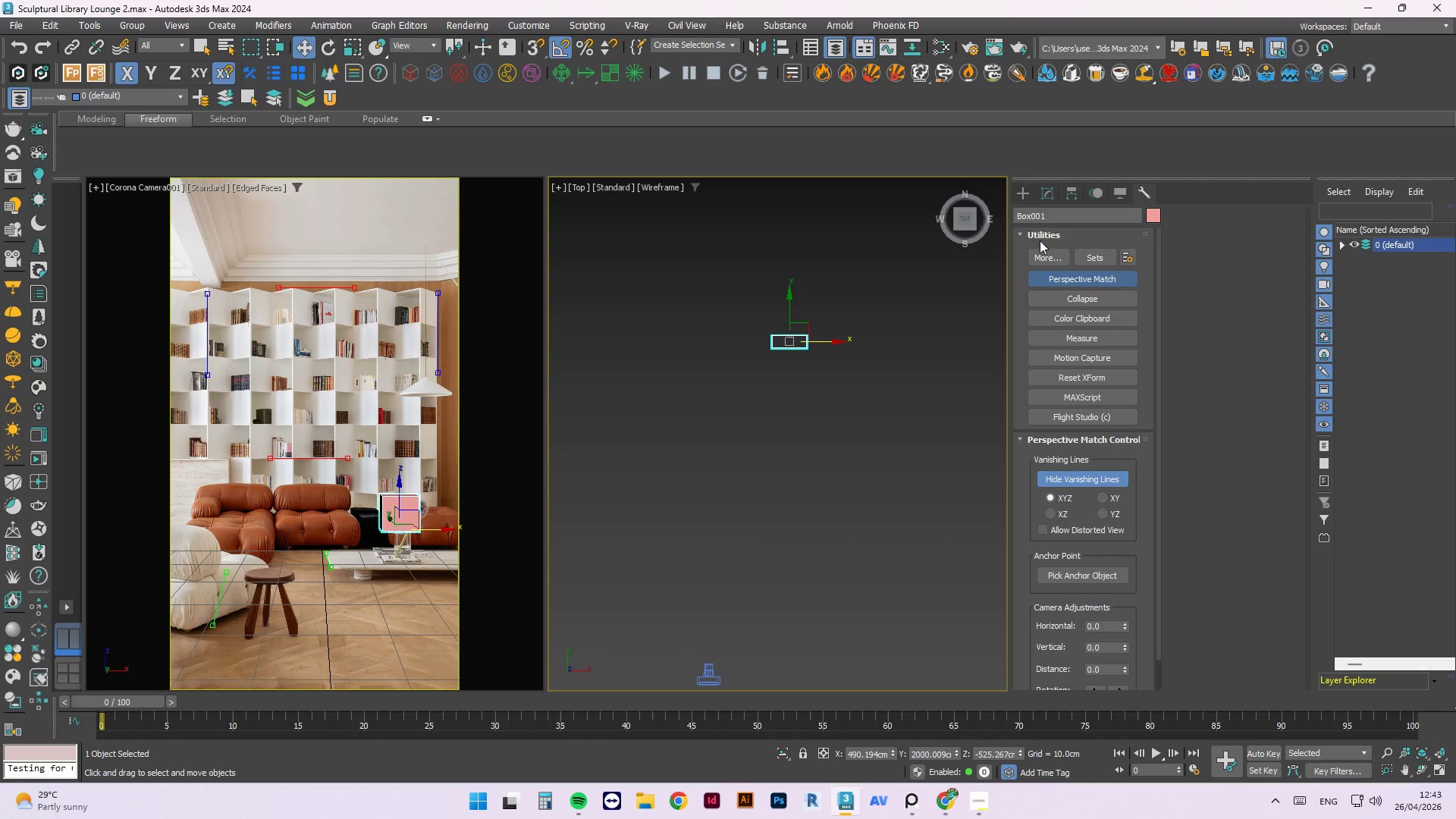 
left_click([1057, 202])
 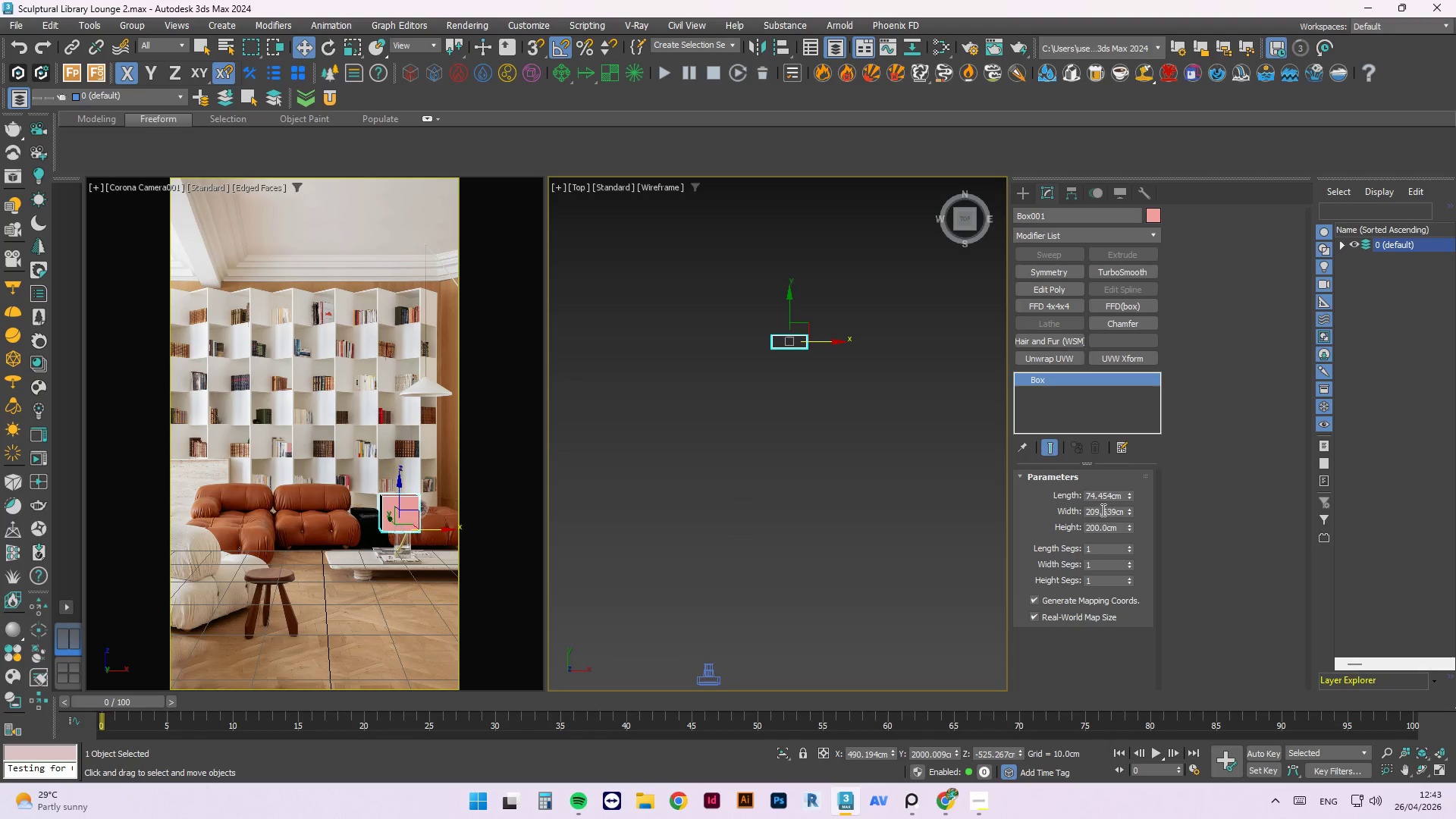 
double_click([1102, 510])
 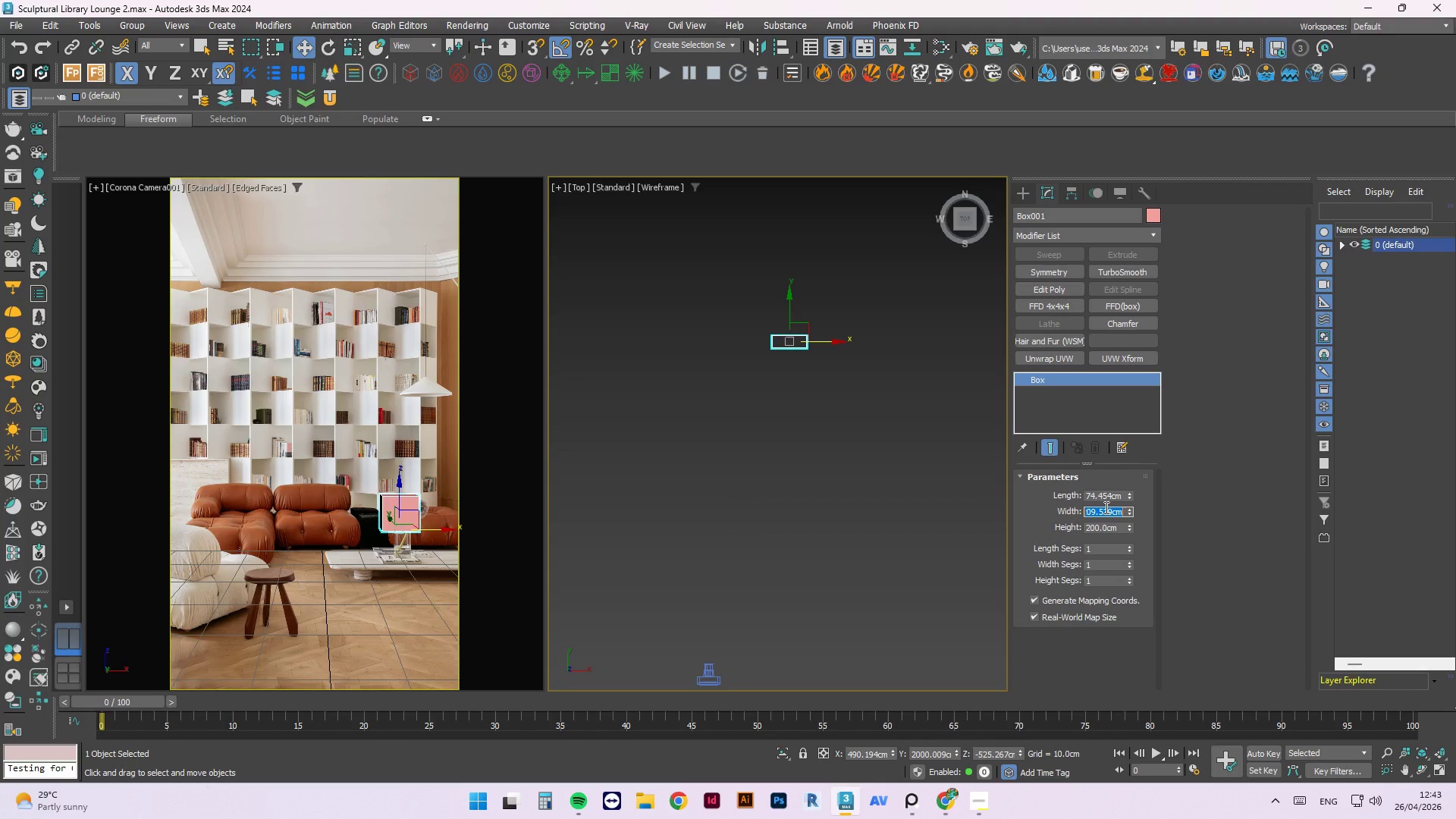 
key(Numpad3)
 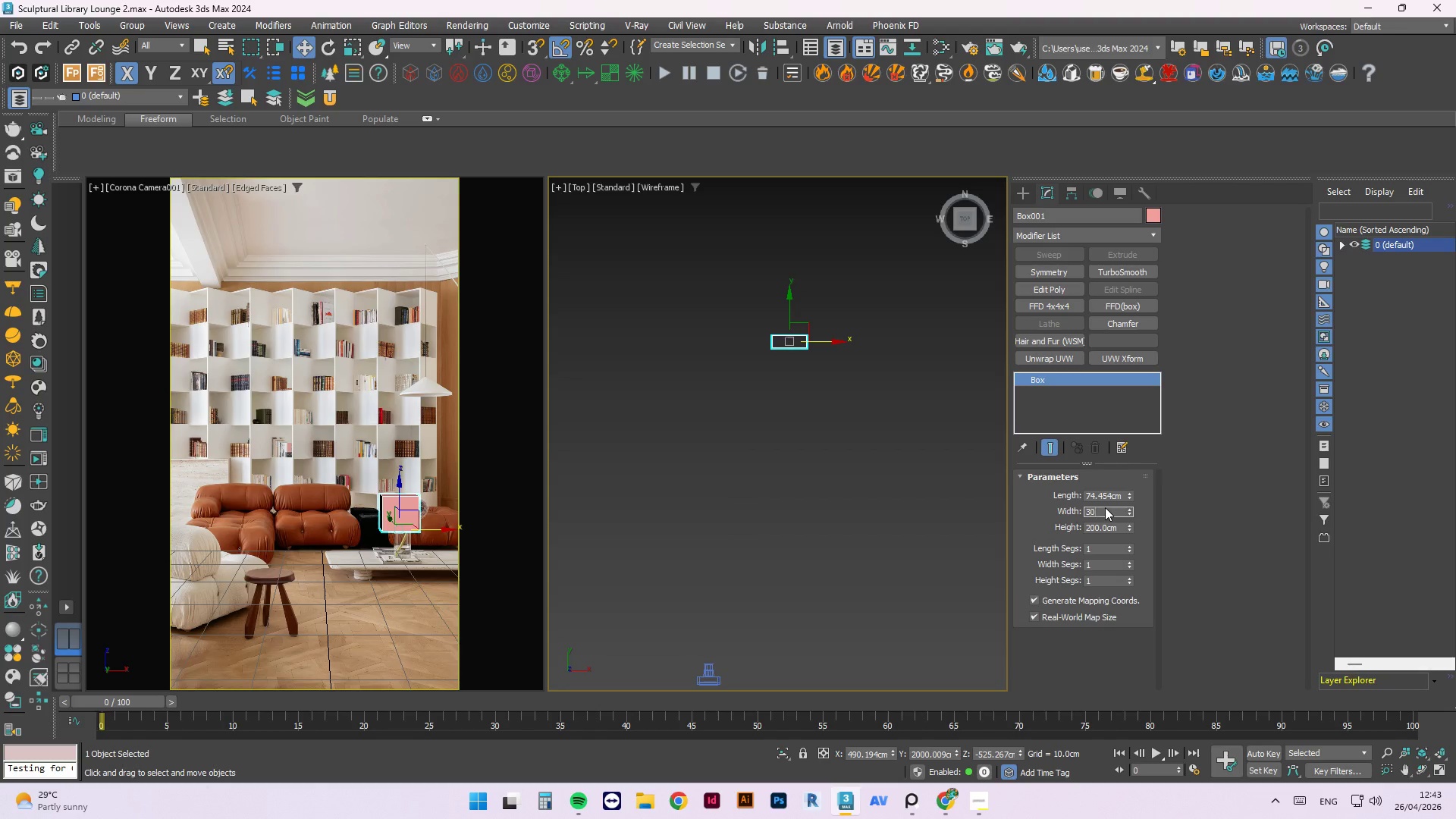 
key(Numpad0)
 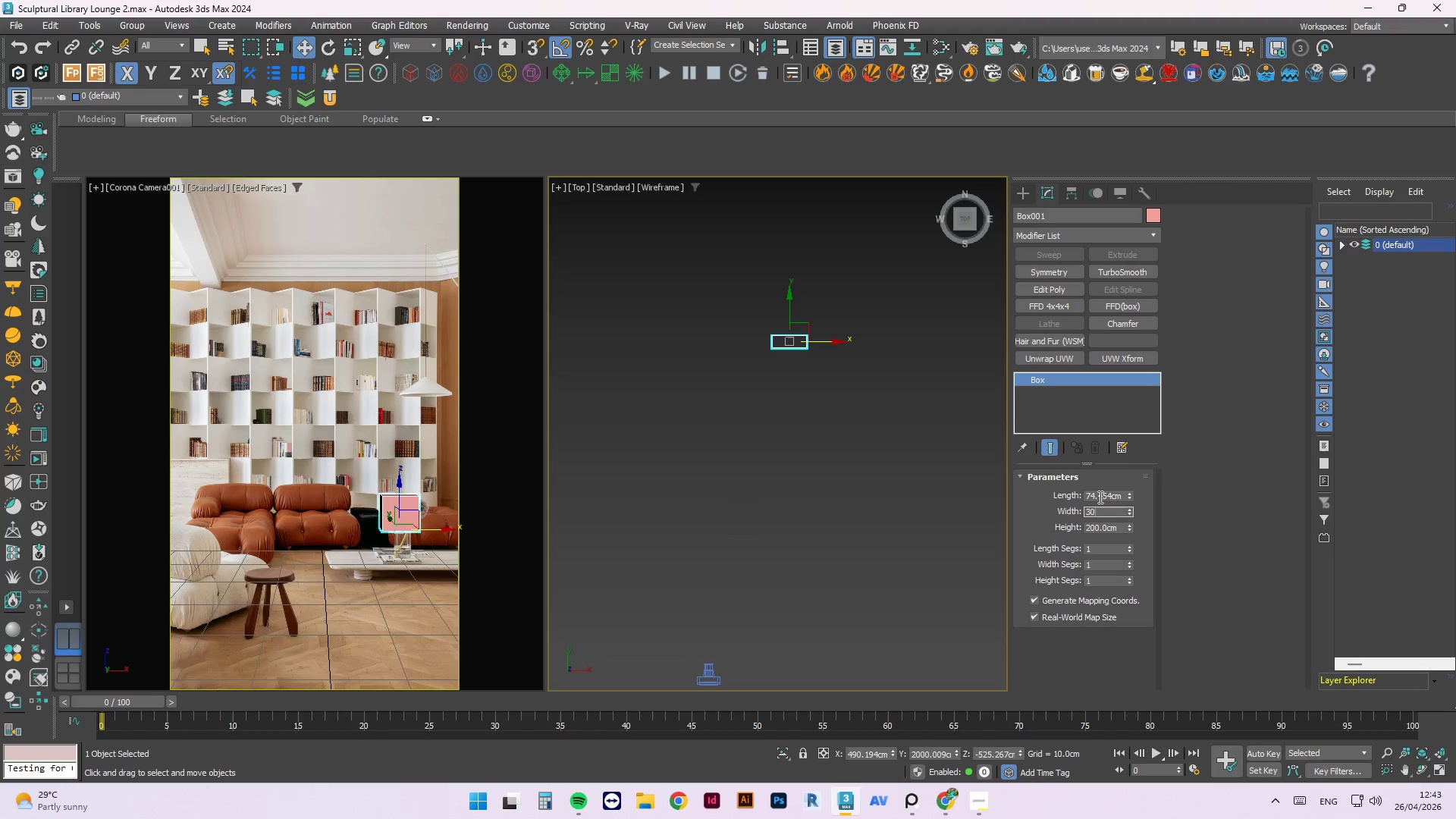 
double_click([1098, 491])
 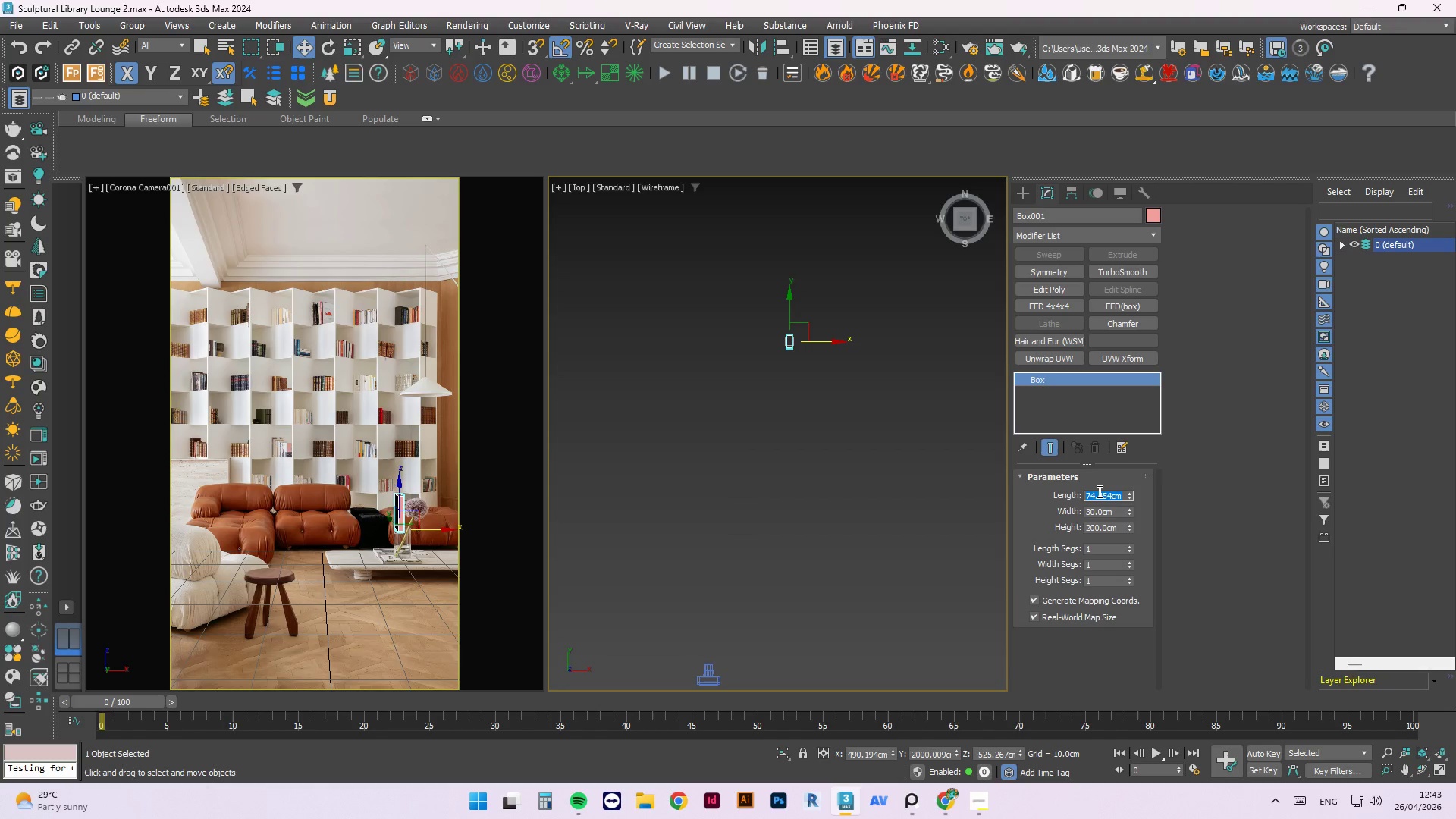 
key(Numpad3)
 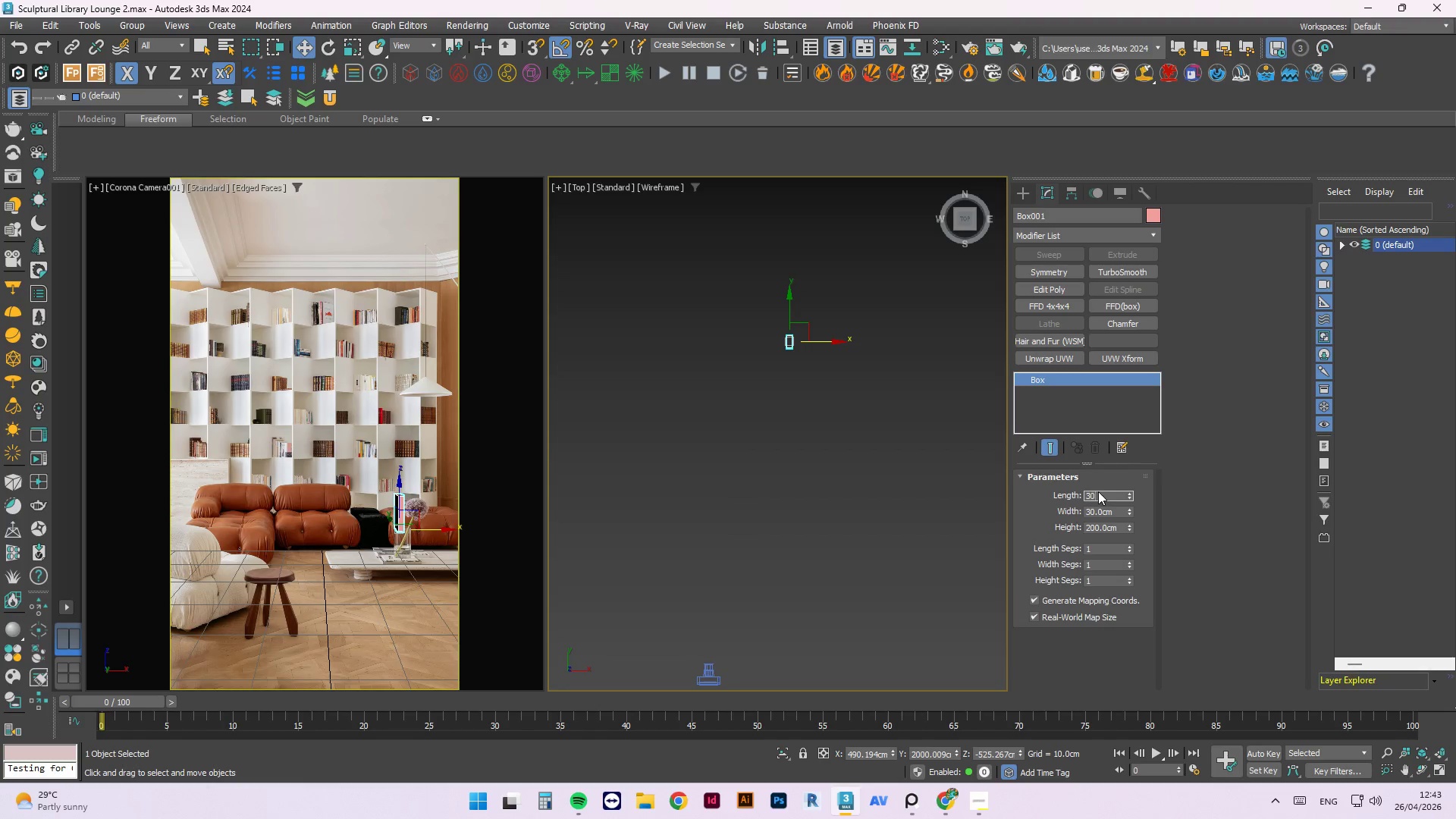 
key(Numpad0)
 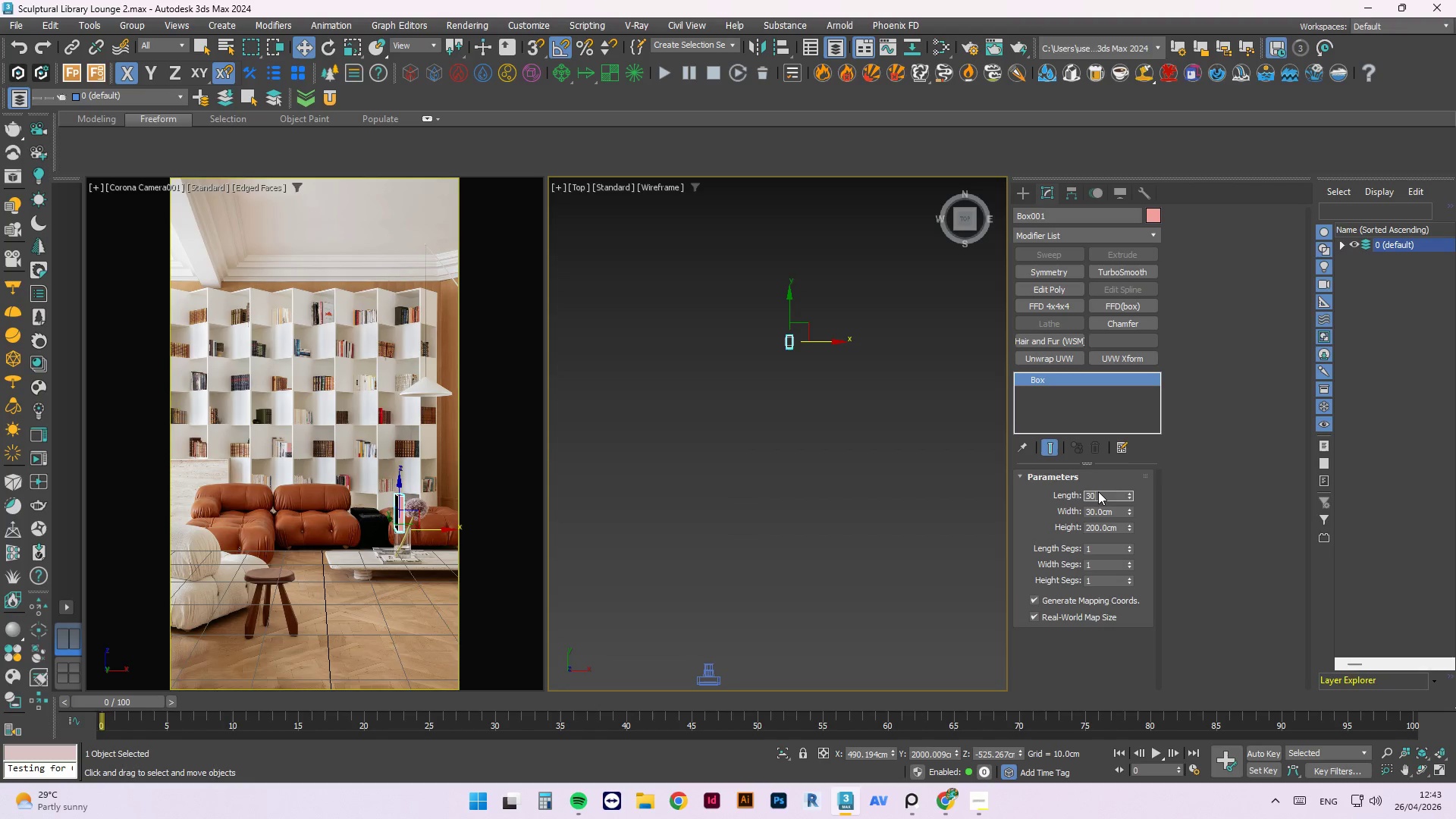 
key(NumpadEnter)
 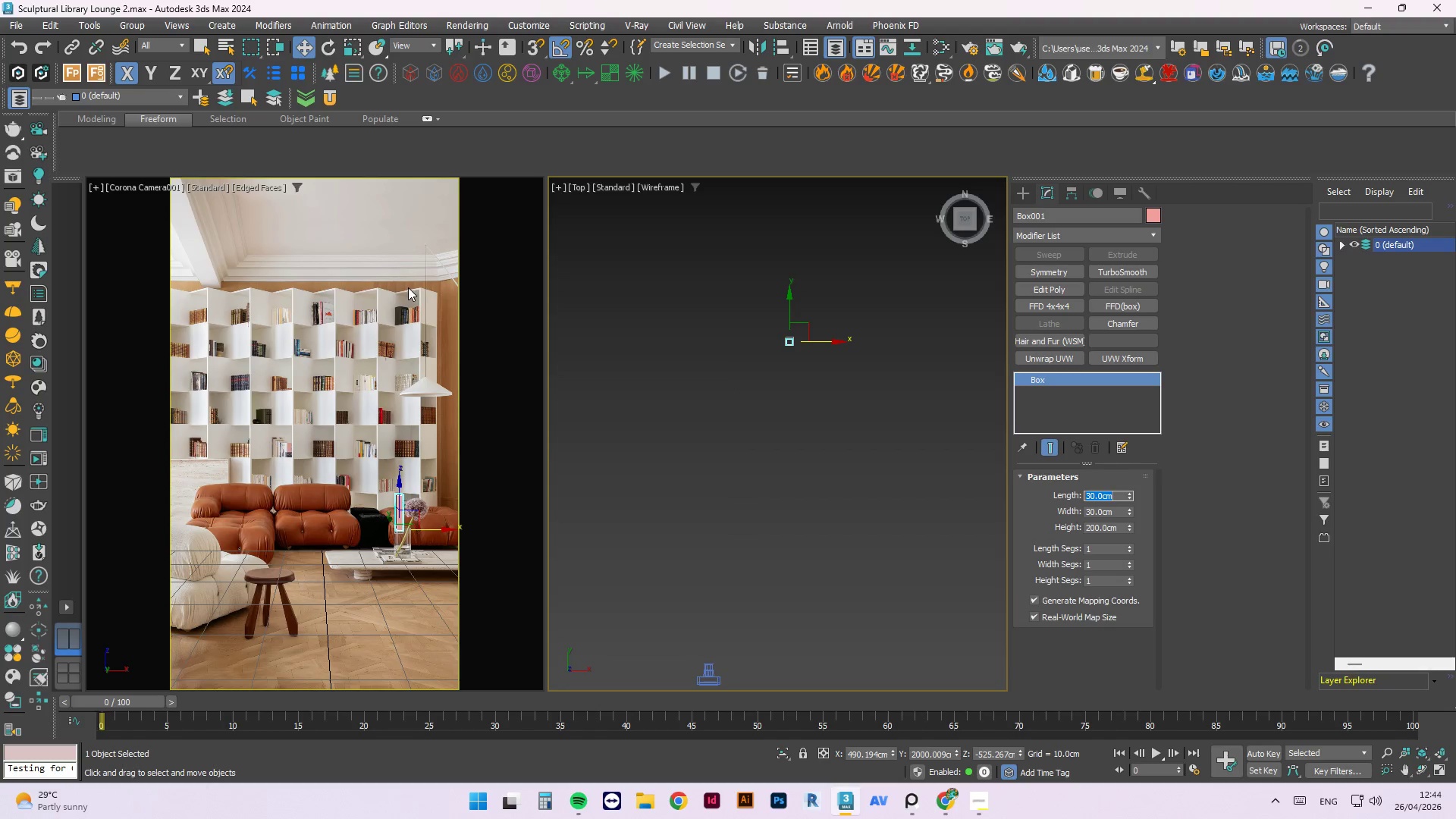 
left_click([146, 187])
 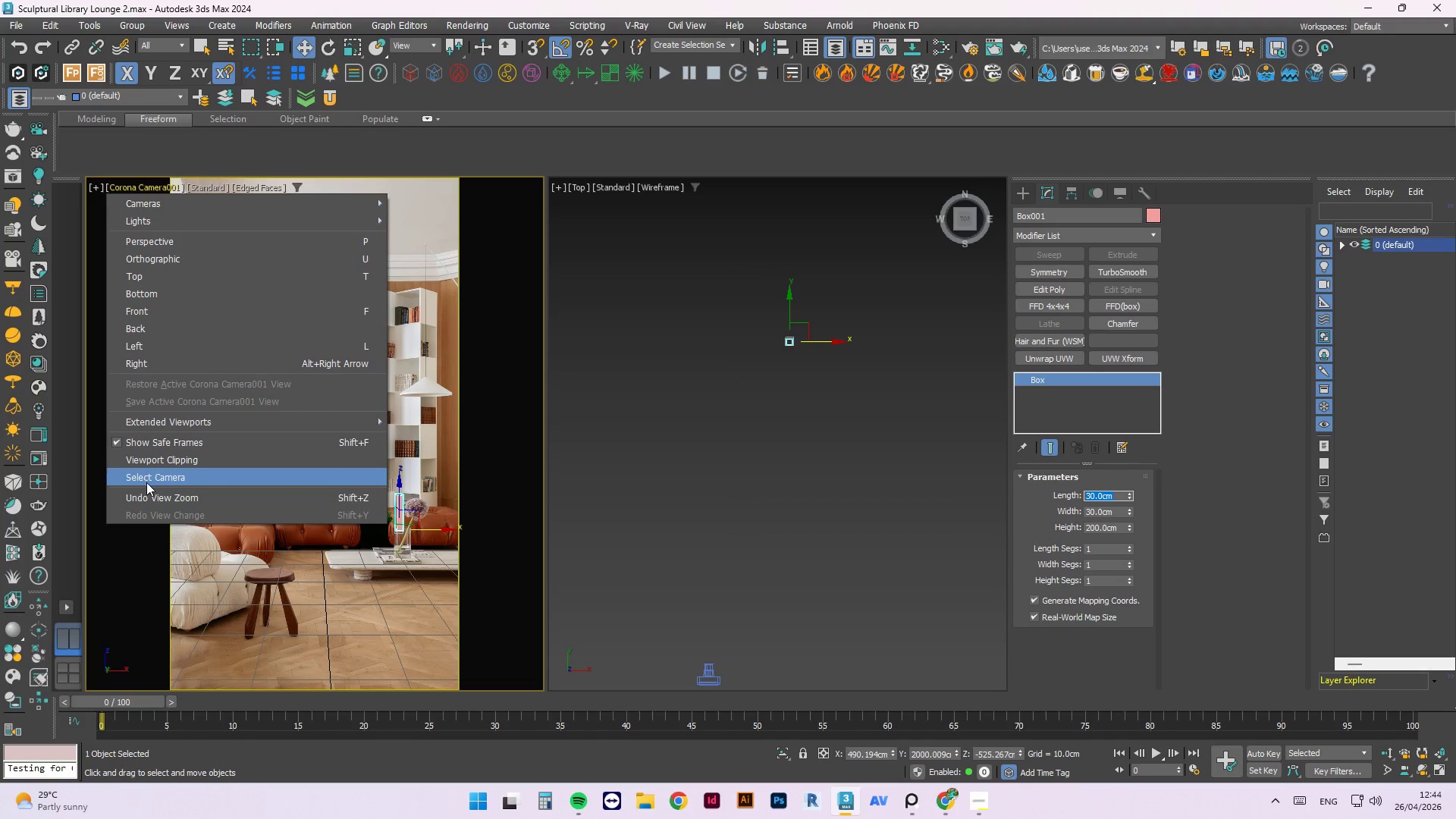 
left_click([149, 483])
 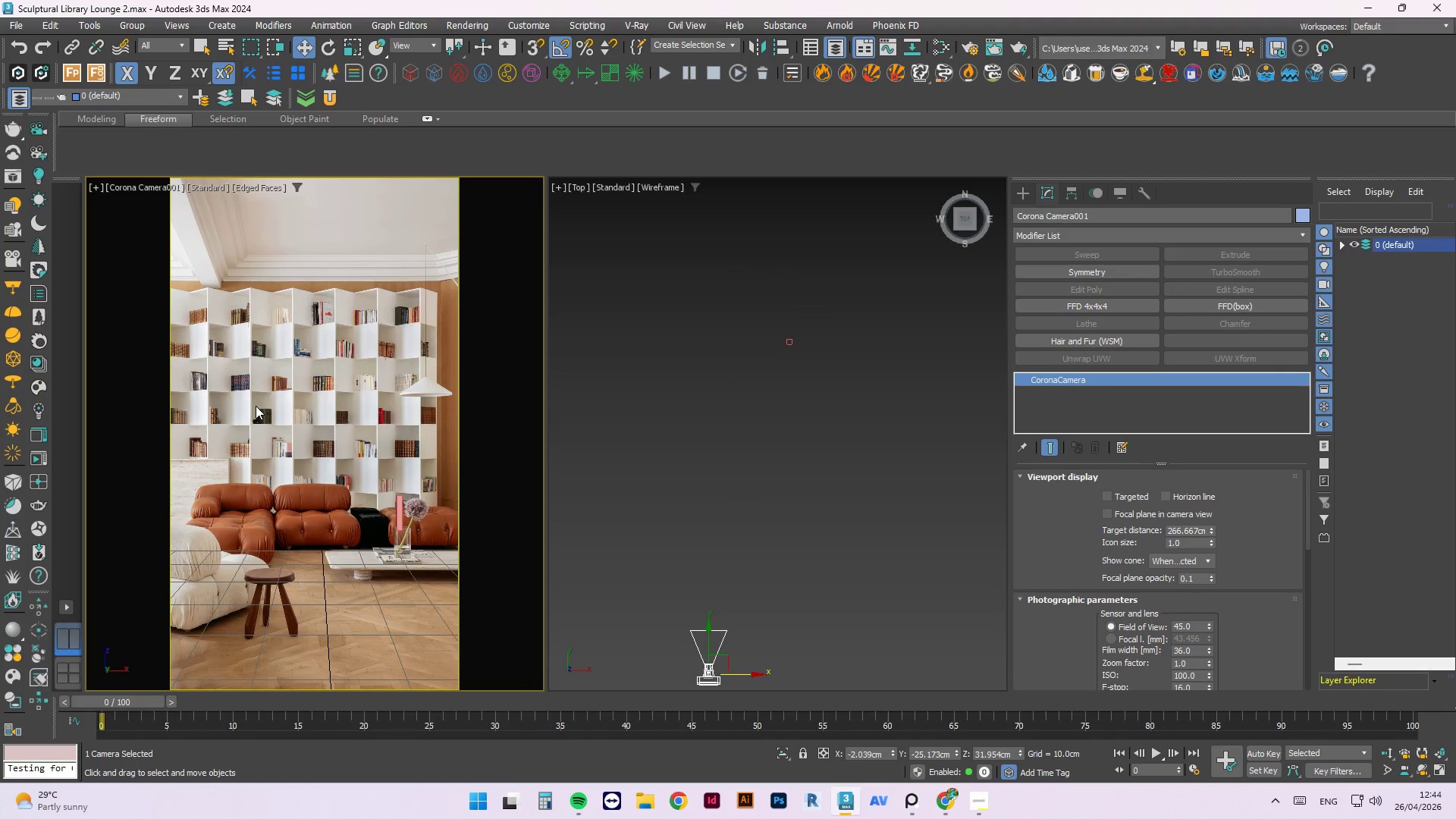 
key(Delete)
 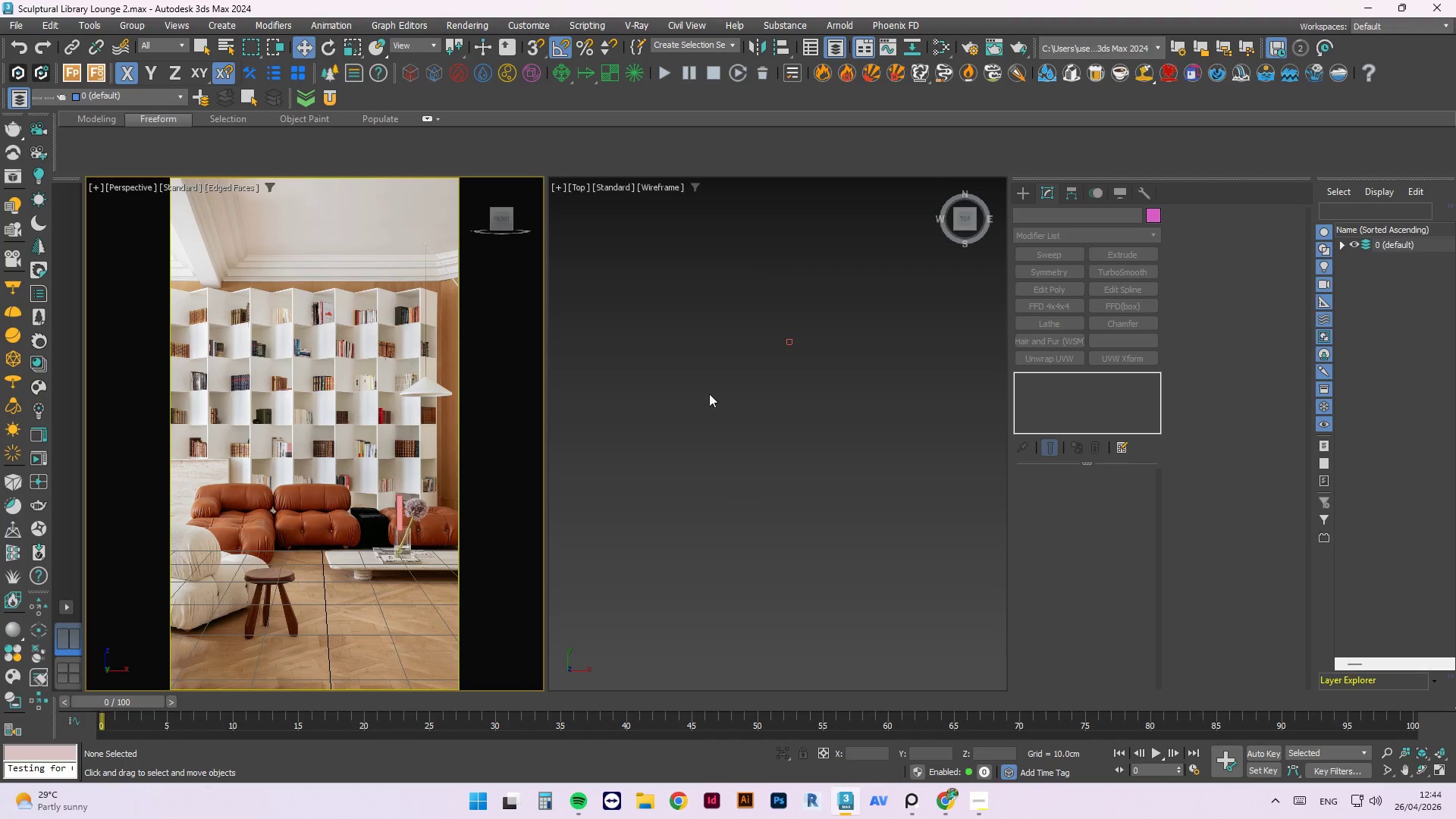 
left_click([789, 337])
 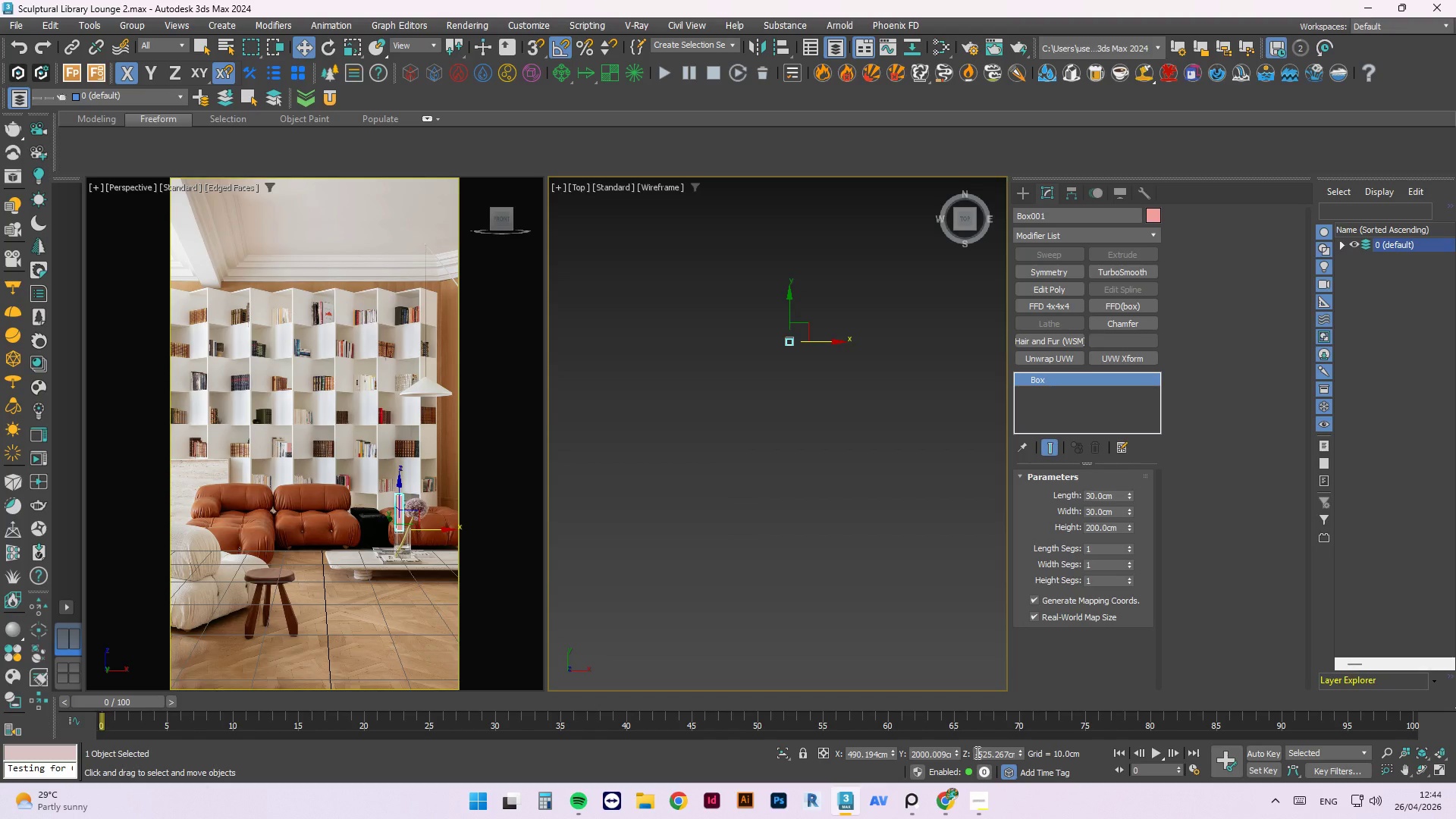 
double_click([976, 752])
 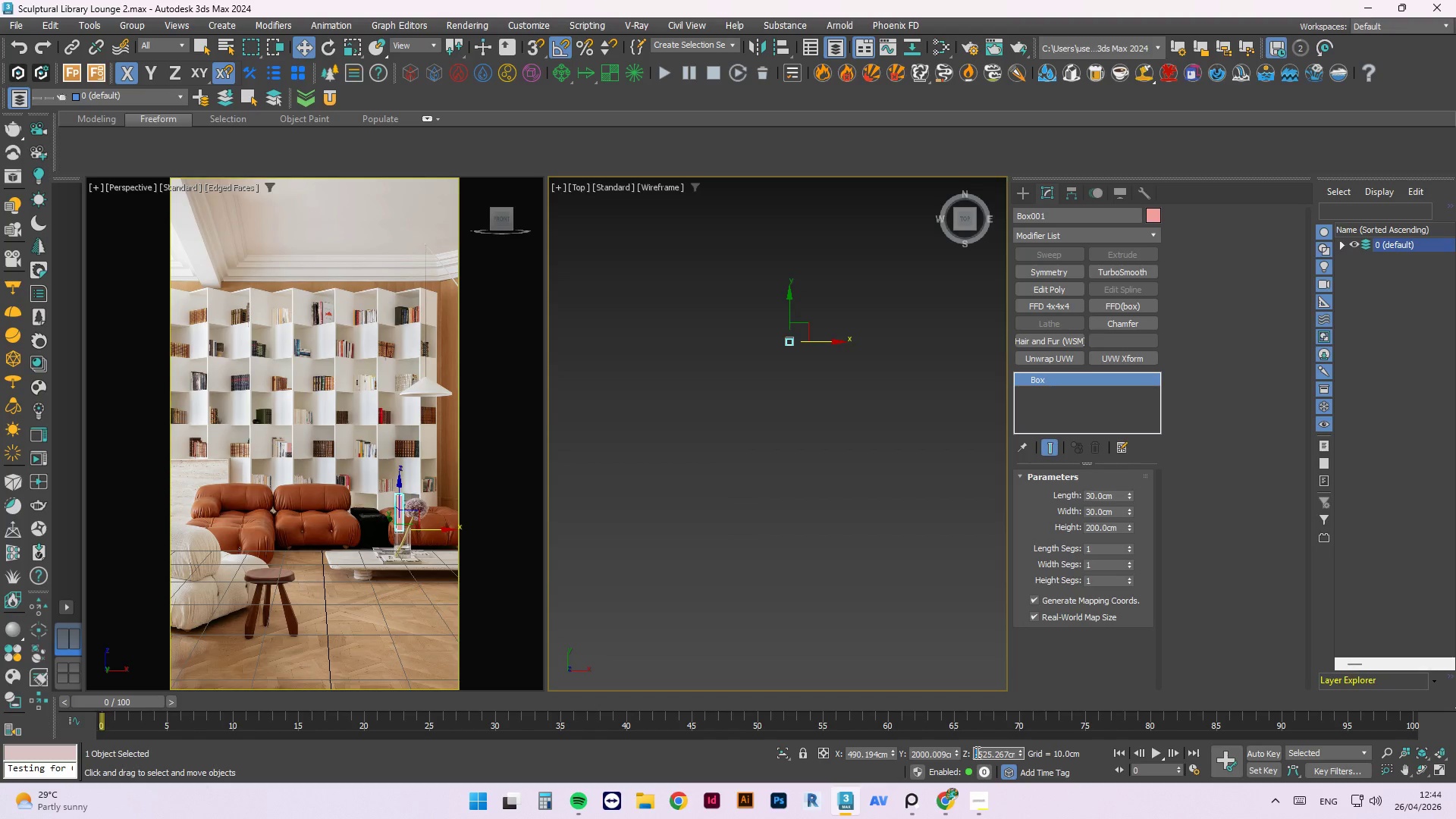 
hold_key(key=ControlLeft, duration=0.86)
 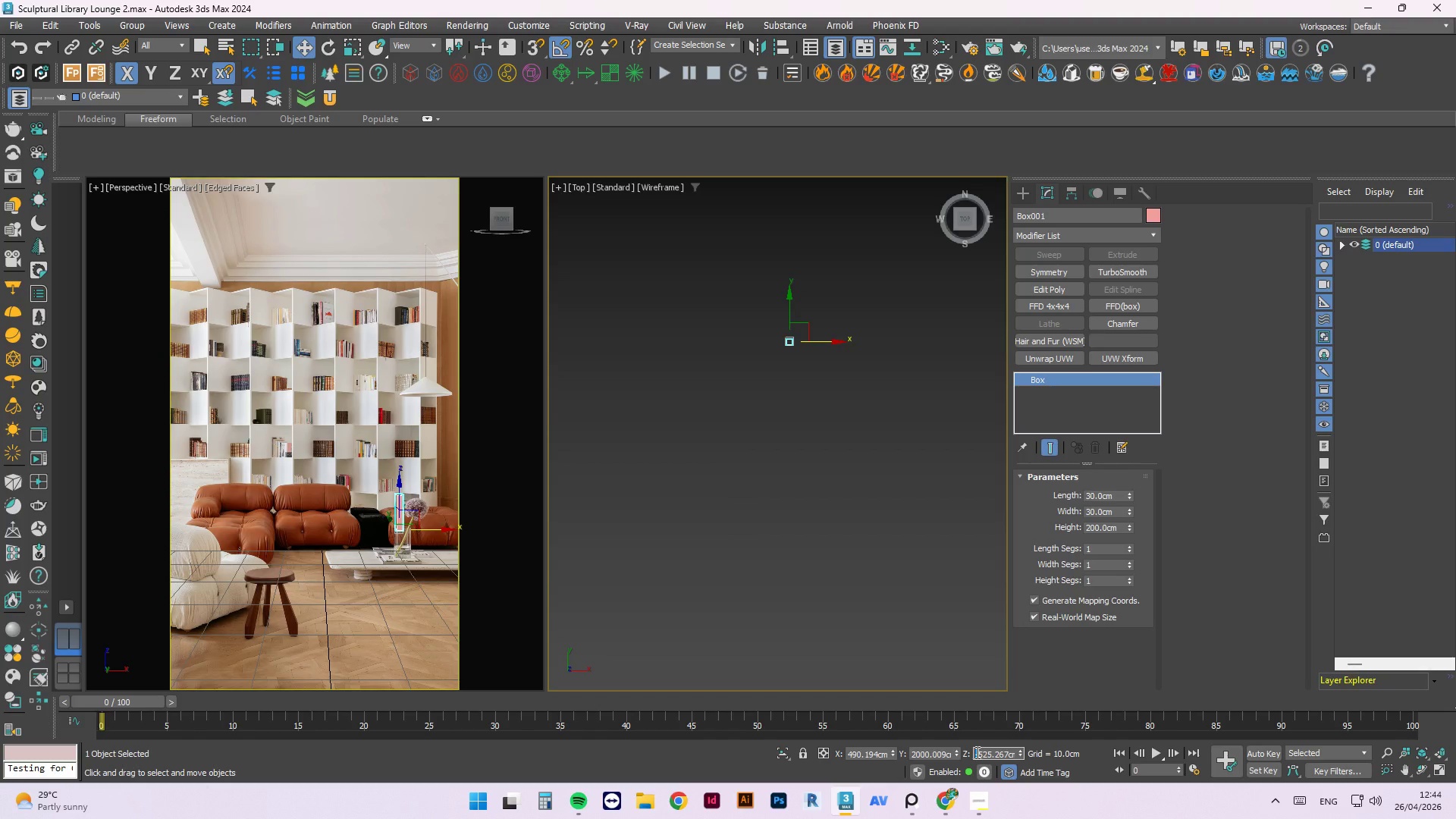 
key(Control+A)
 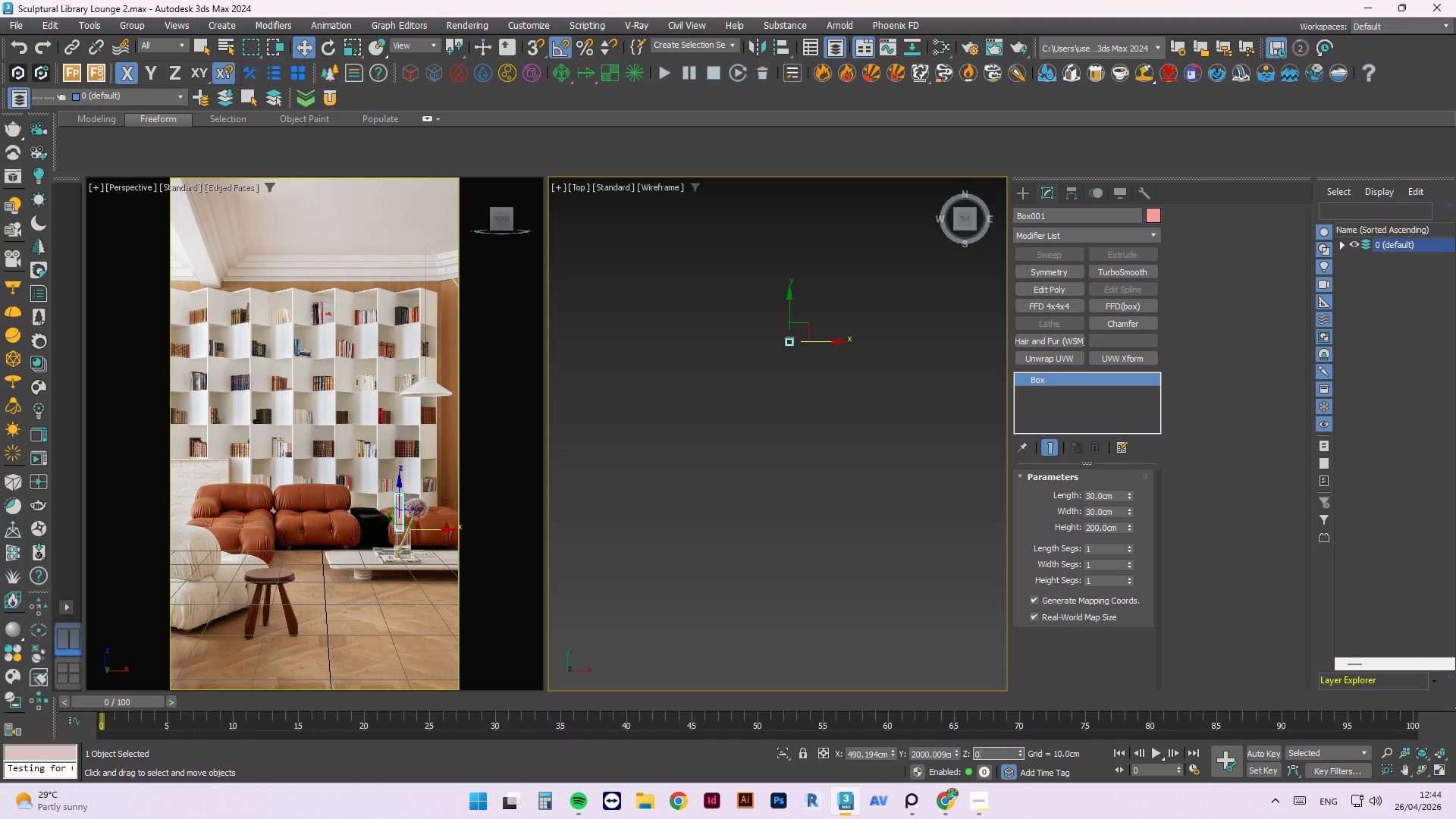 
key(Numpad0)
 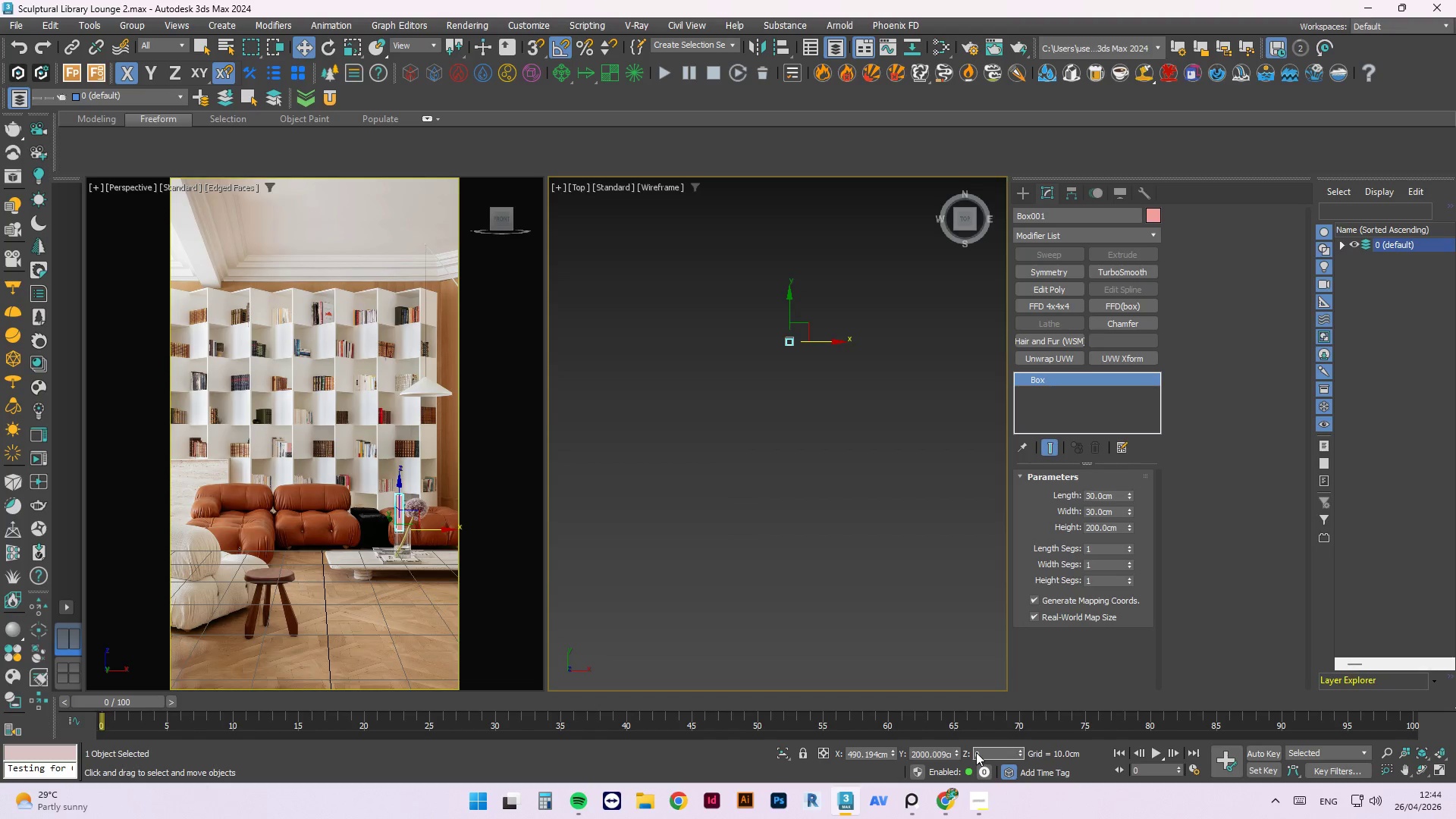 
key(NumpadEnter)
 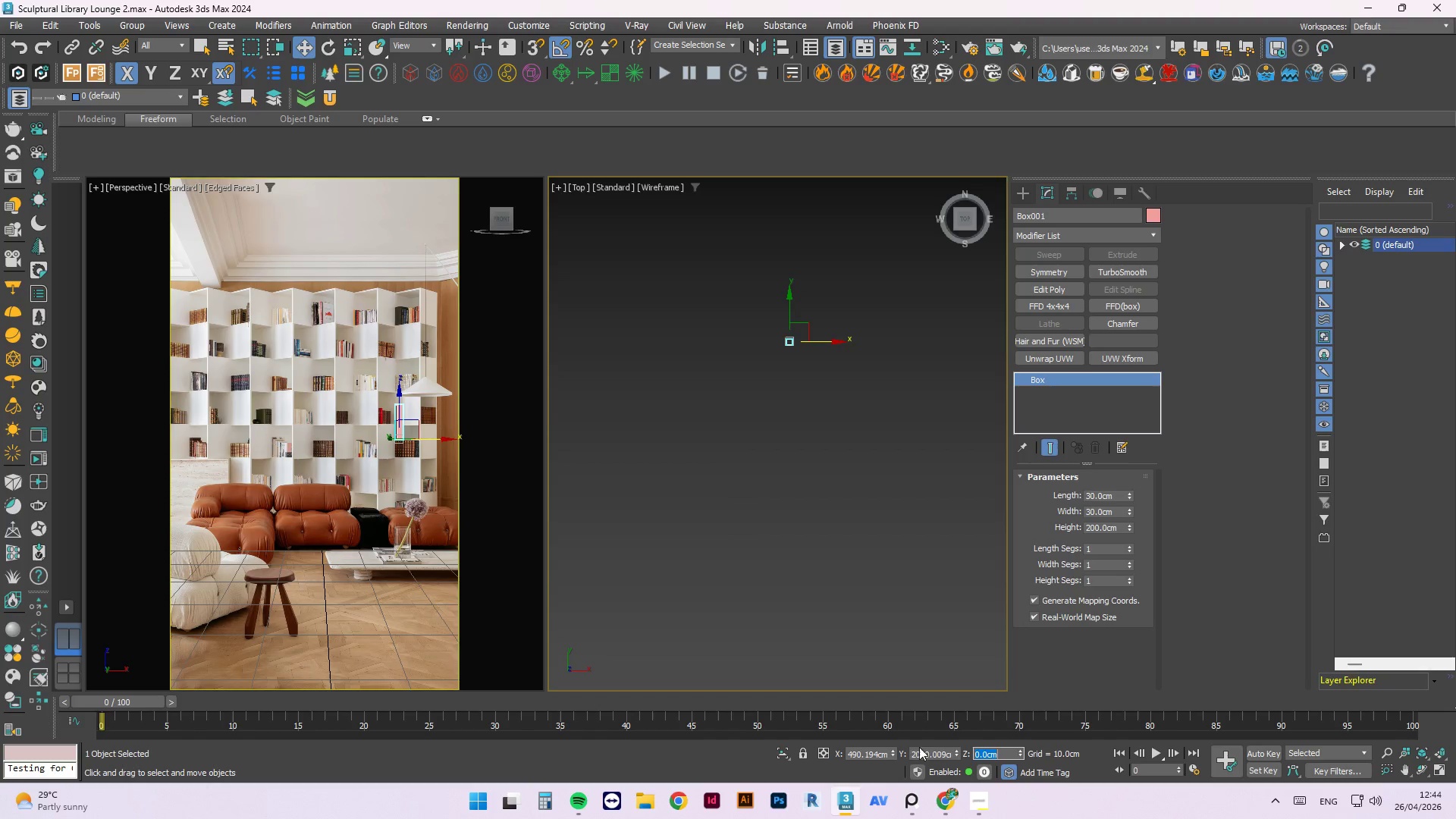 
double_click([923, 752])
 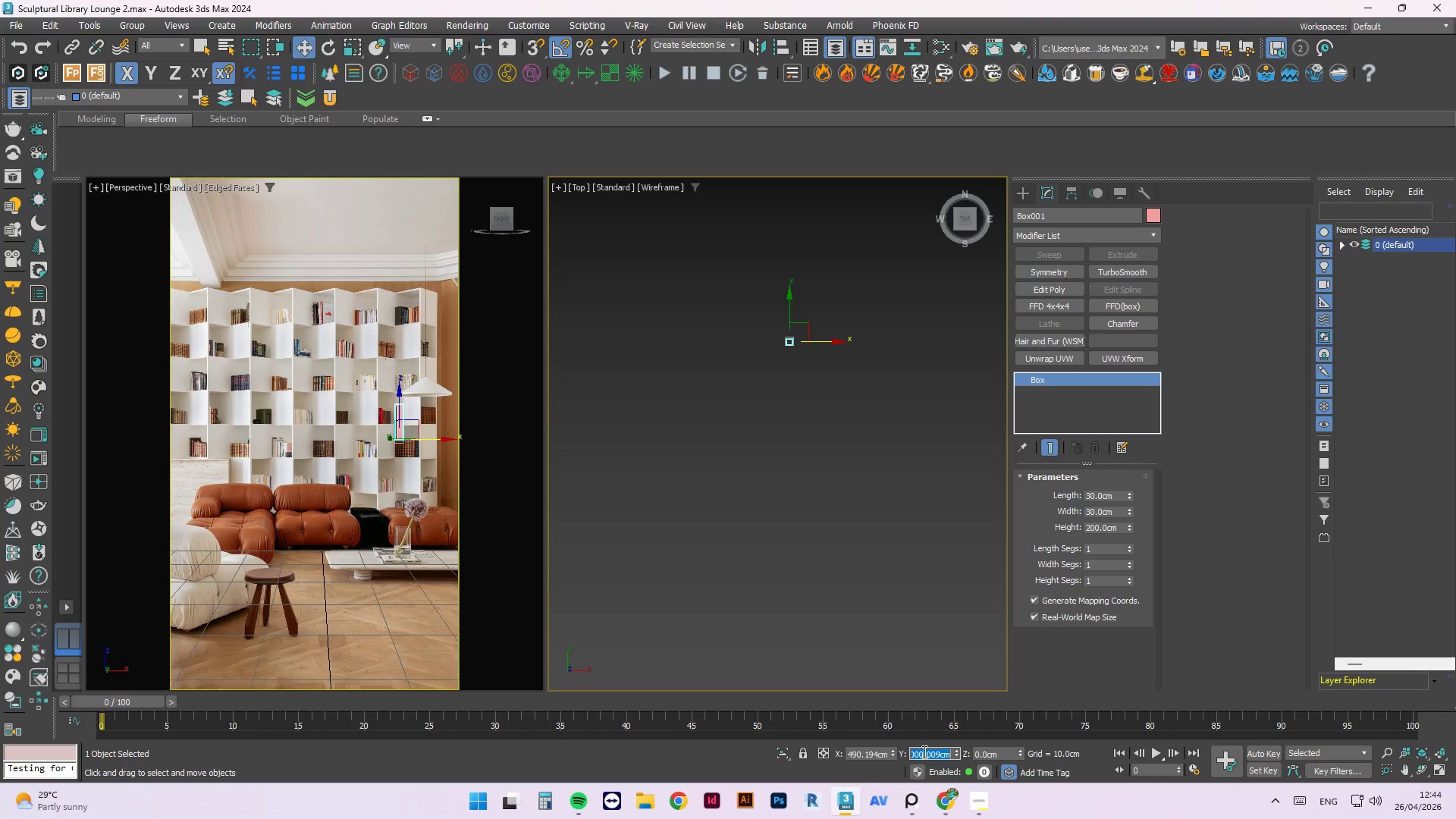 
key(Numpad0)
 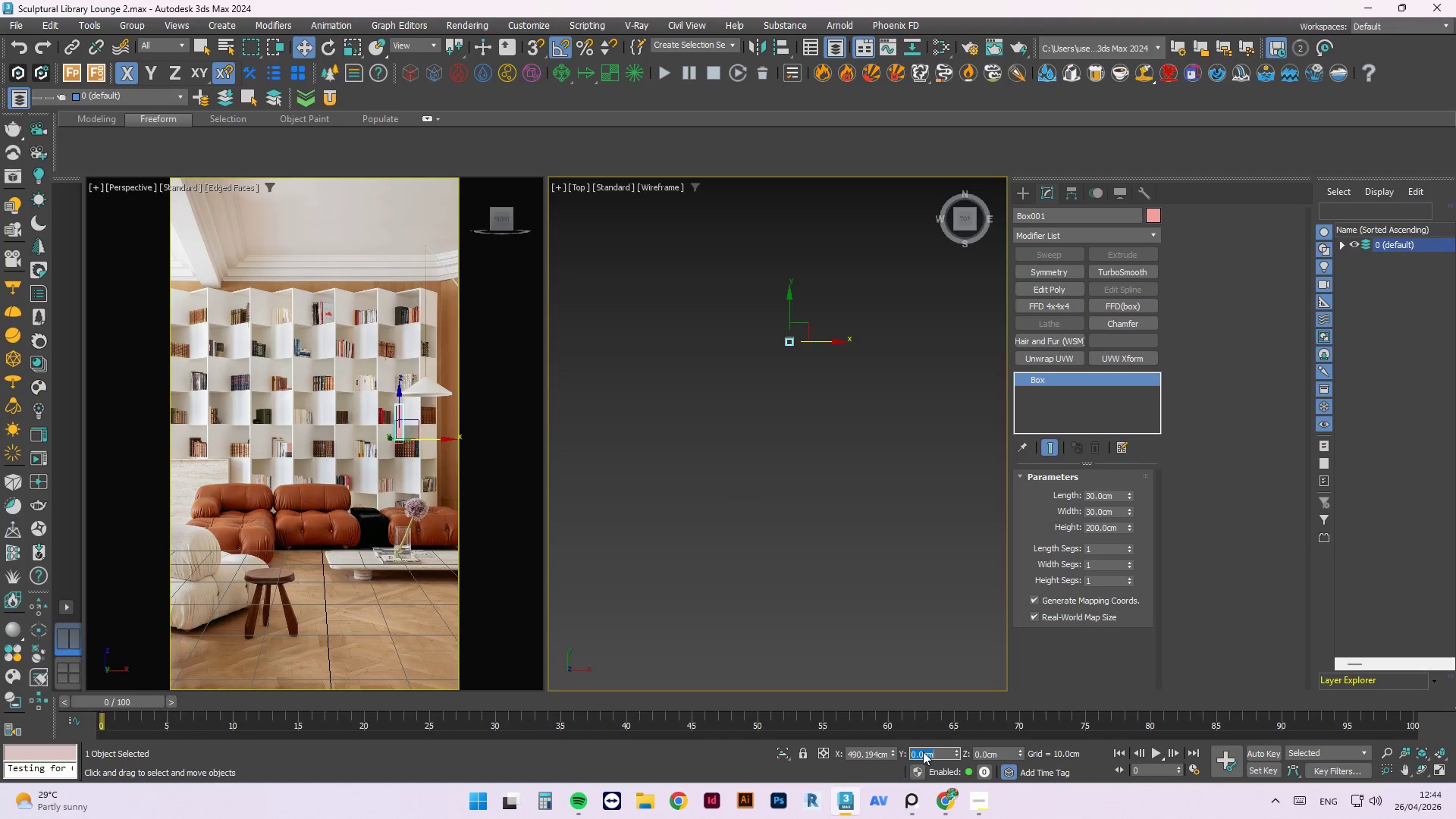 
key(NumpadEnter)
 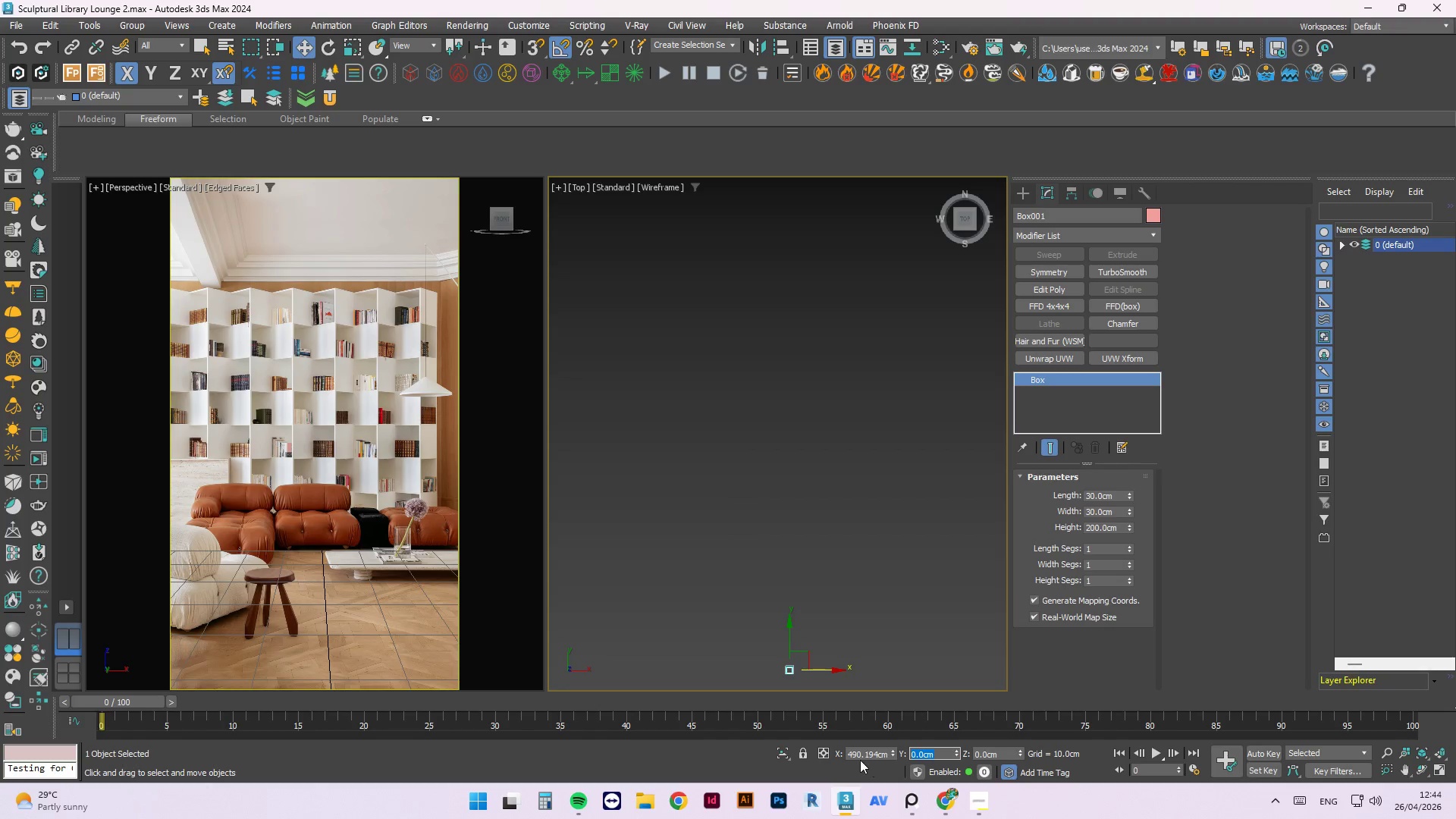 
double_click([851, 753])
 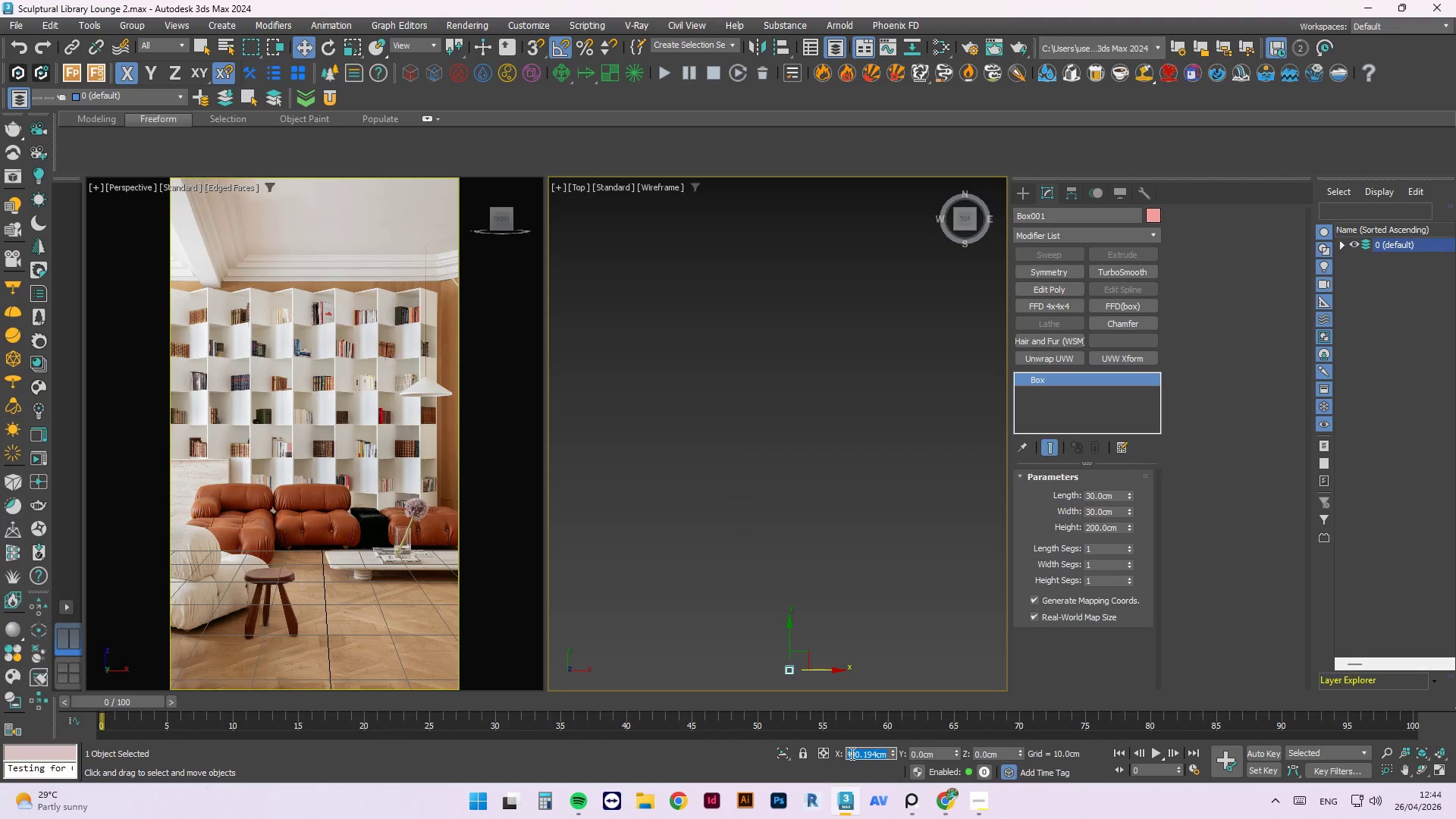 
key(Numpad0)
 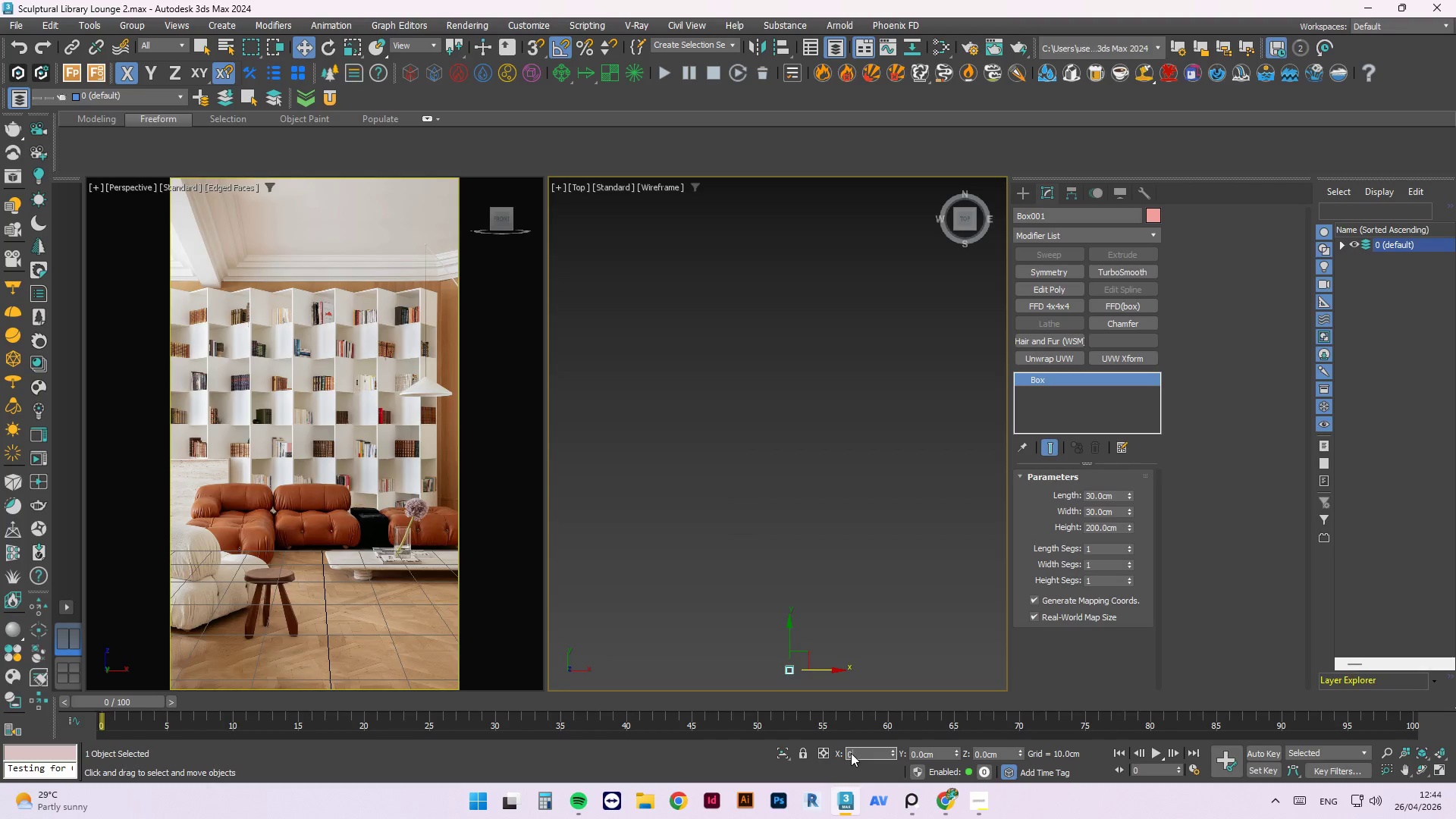 
key(NumpadEnter)
 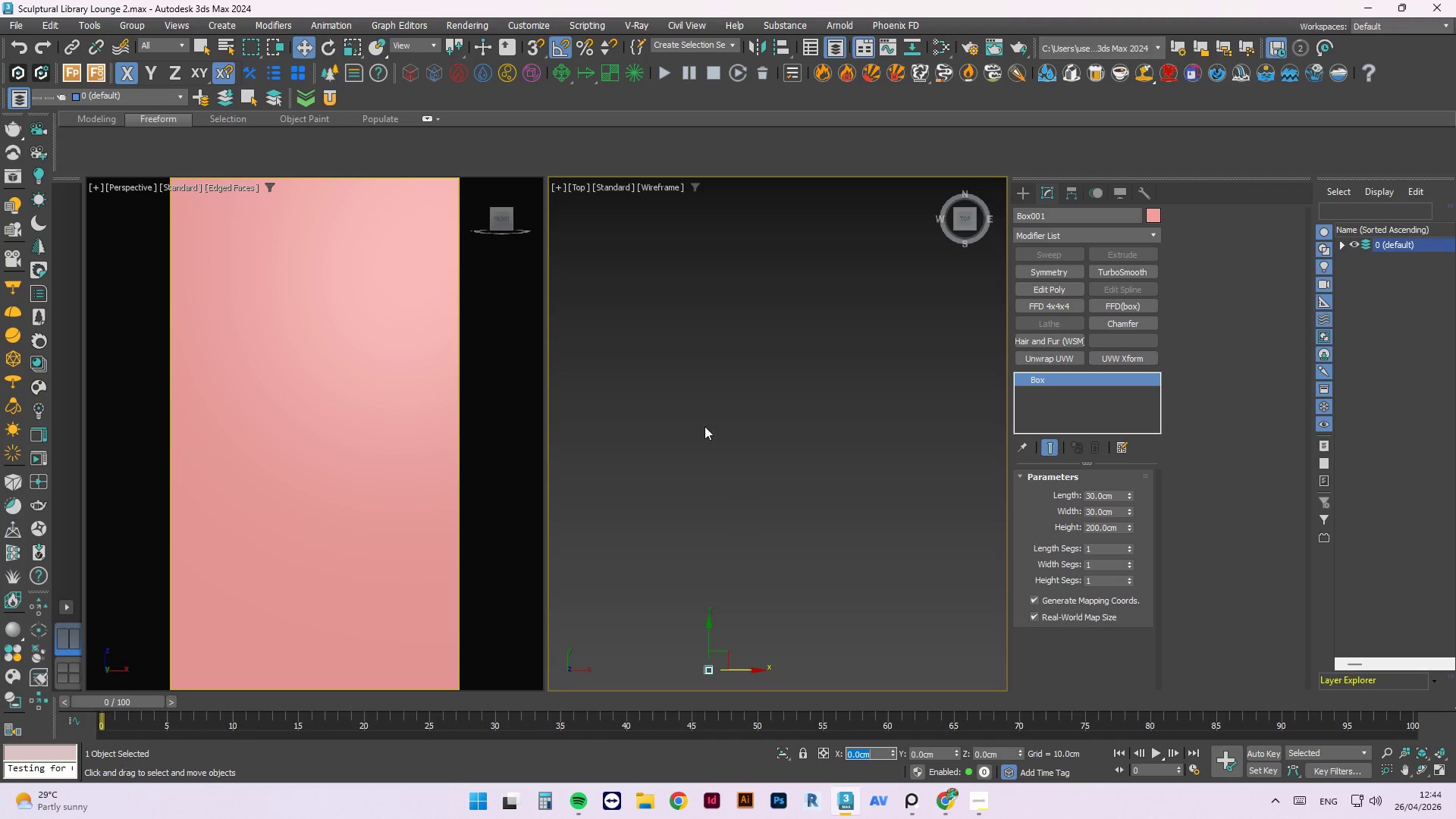 
left_click([723, 425])
 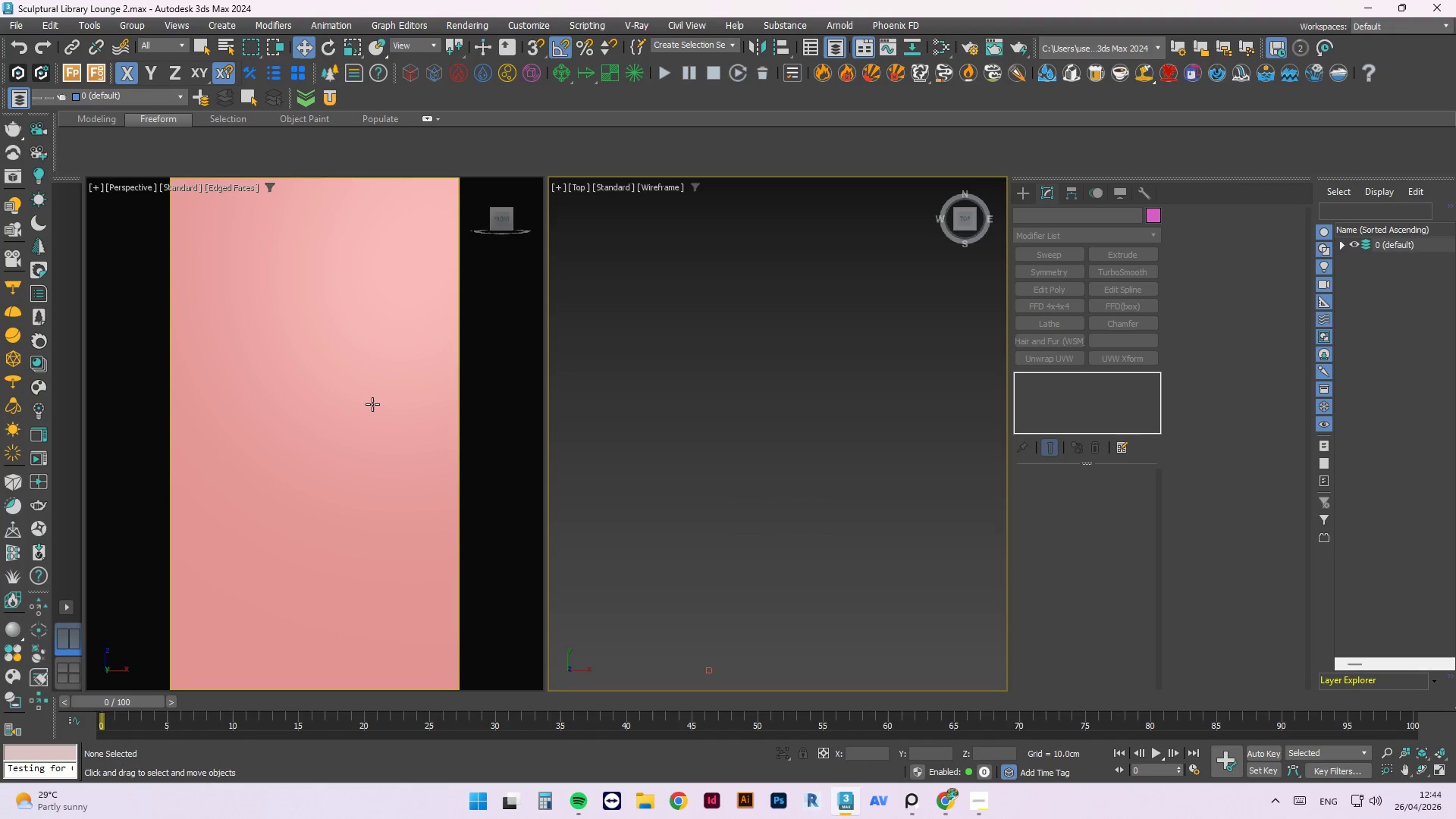 
scroll: coordinate [444, 479], scroll_direction: down, amount: 9.0
 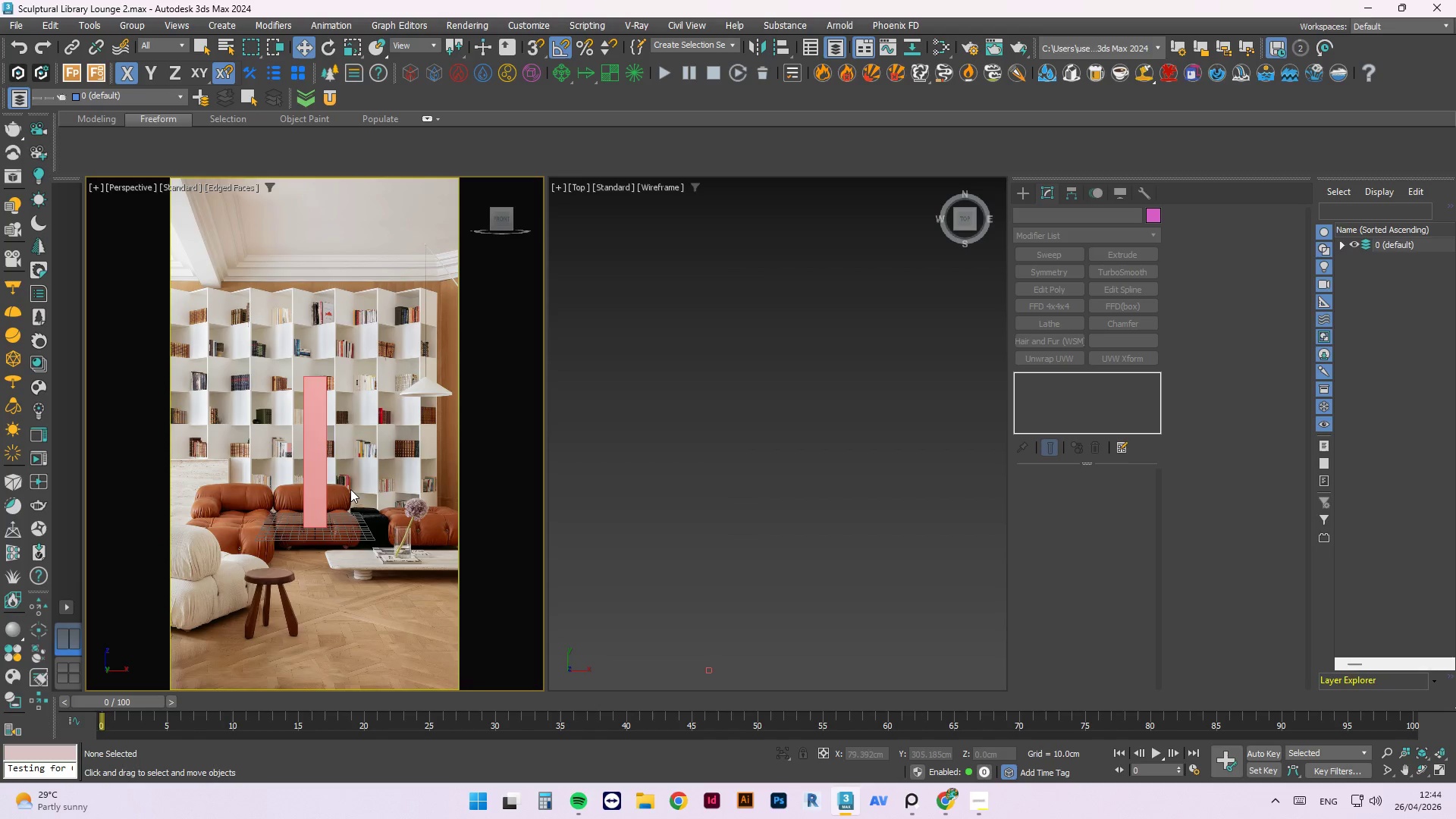 
wait(10.86)
 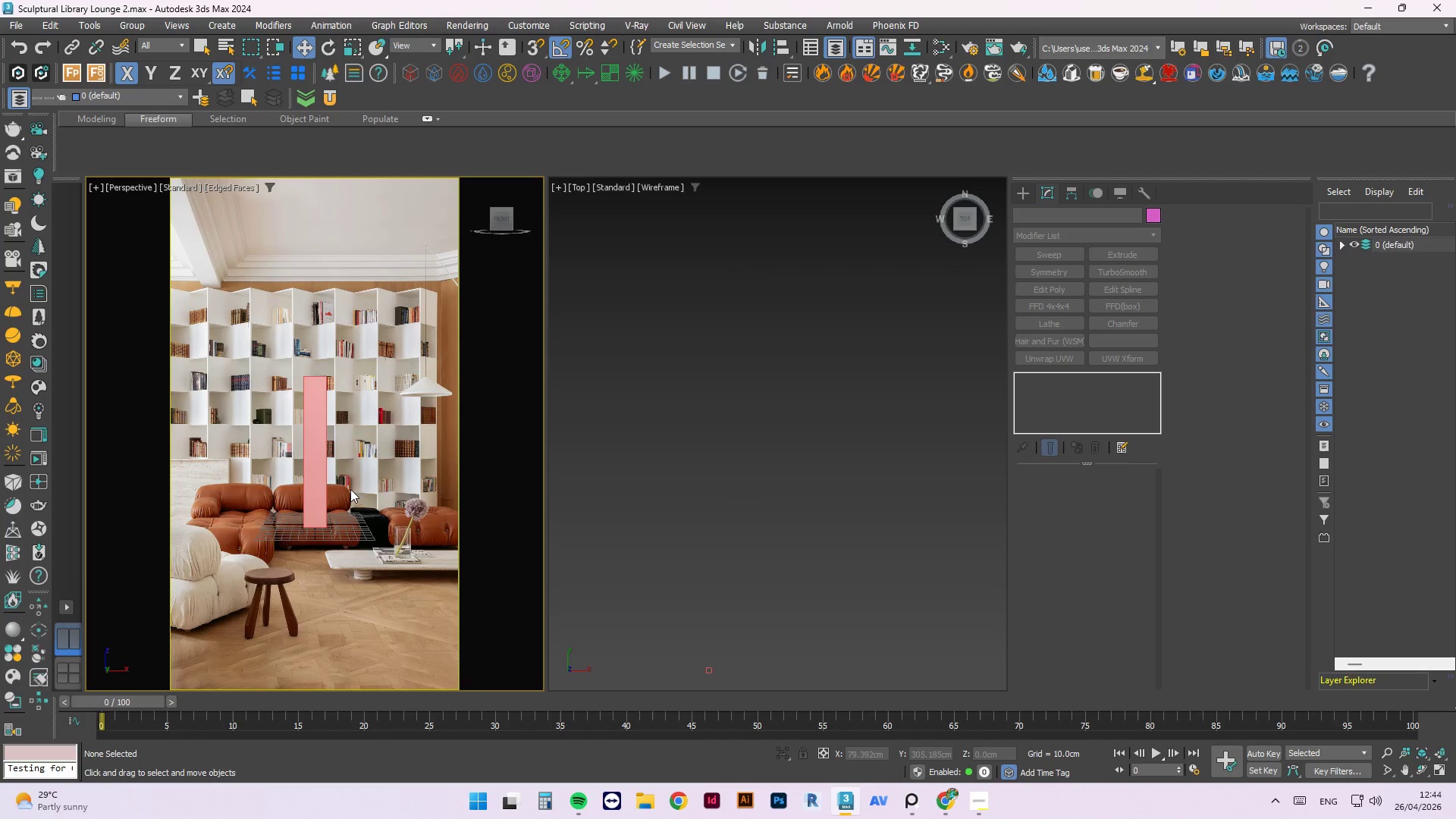 
left_click([323, 465])
 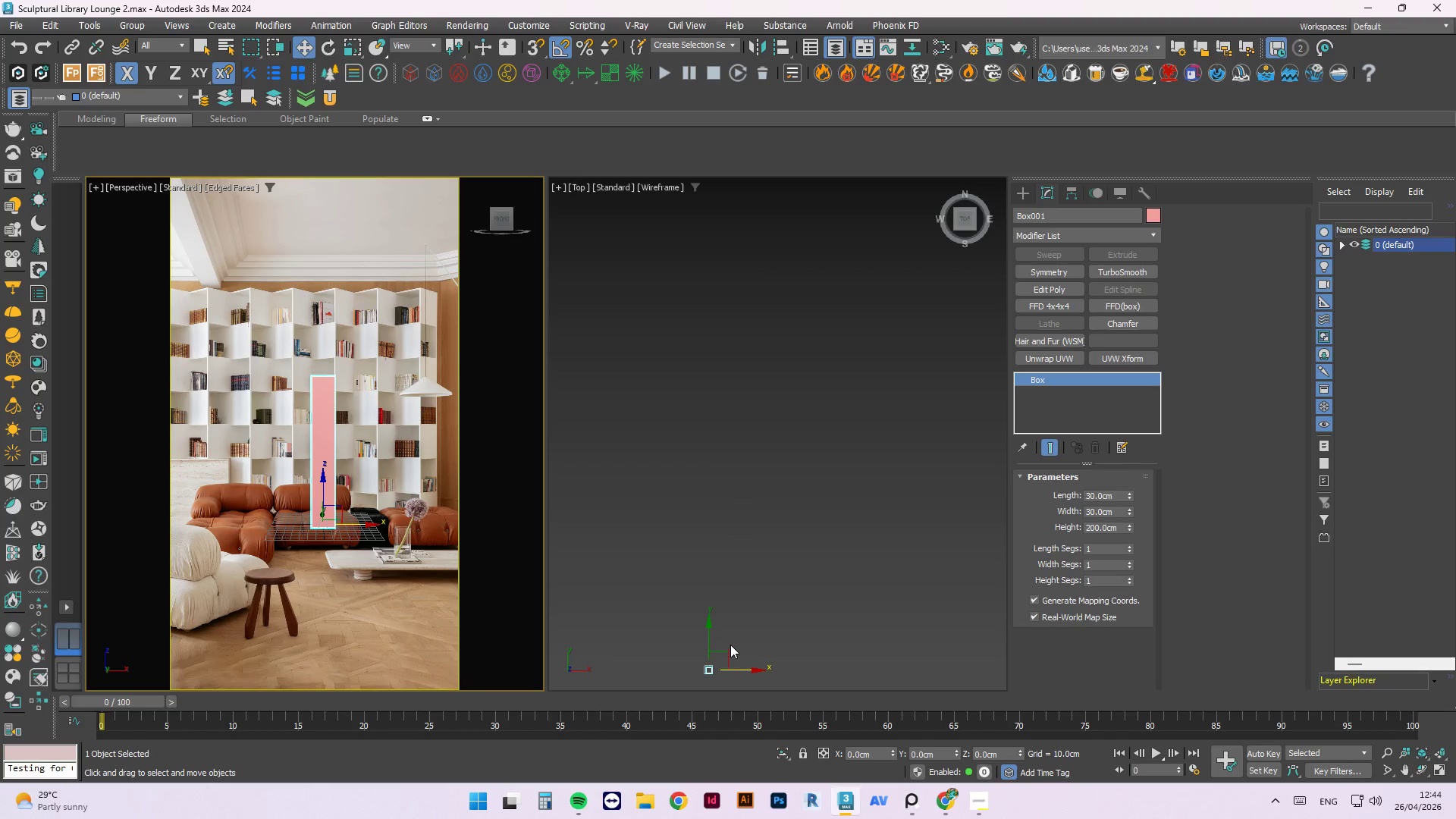 
scroll: coordinate [363, 494], scroll_direction: up, amount: 9.0
 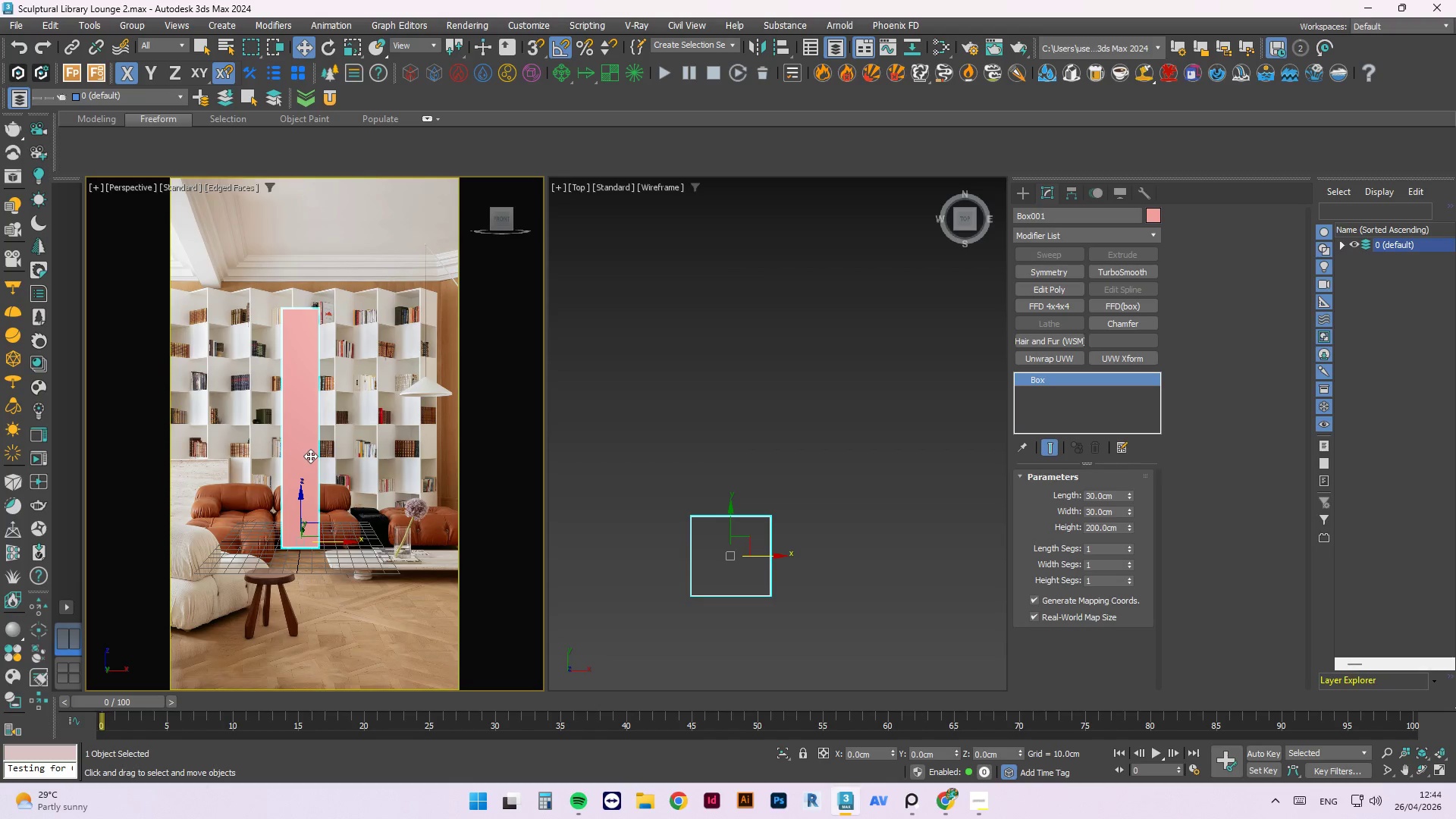 
scroll: coordinate [328, 460], scroll_direction: none, amount: 0.0
 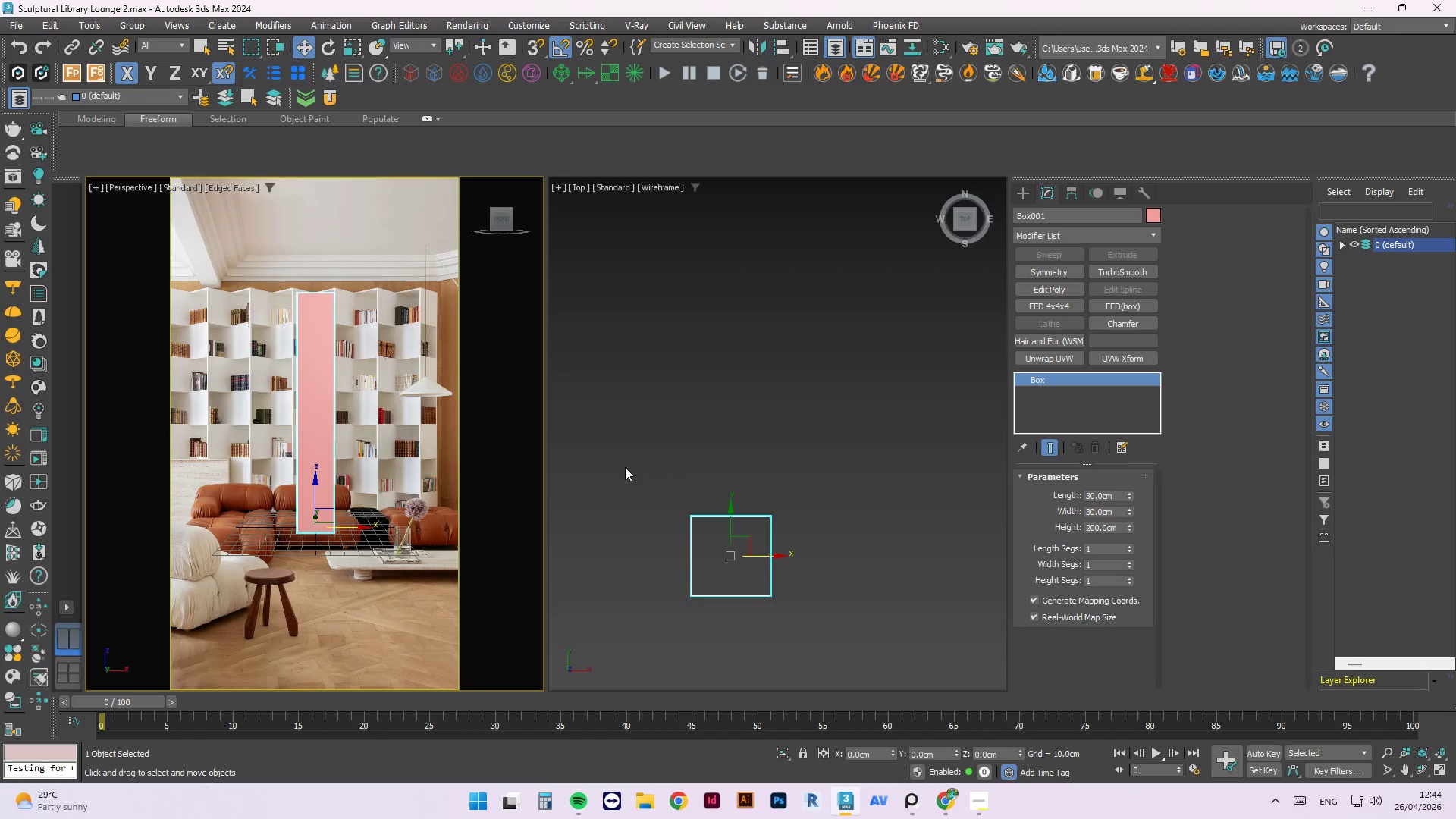 
wait(5.61)
 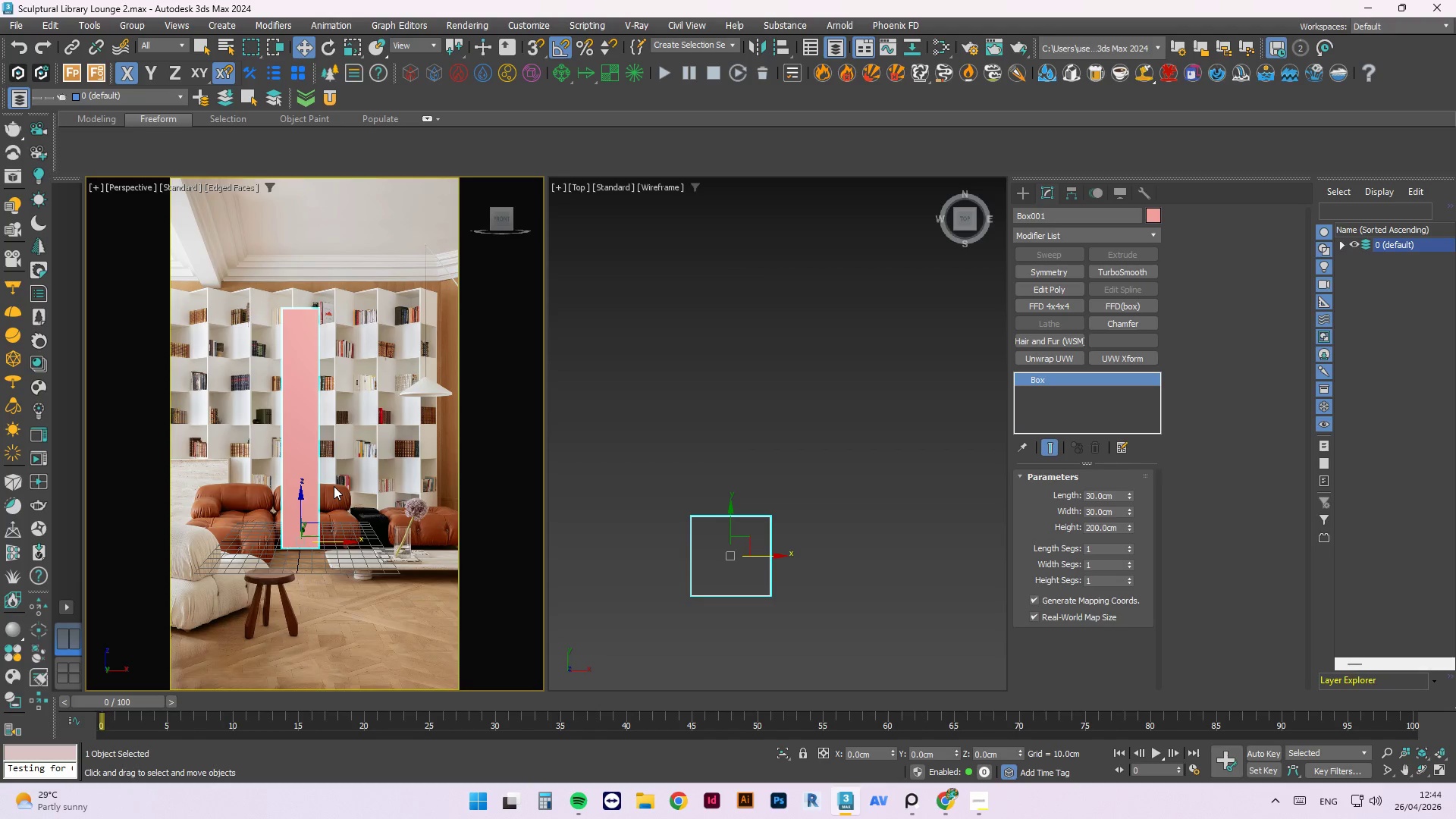 
double_click([1099, 529])
 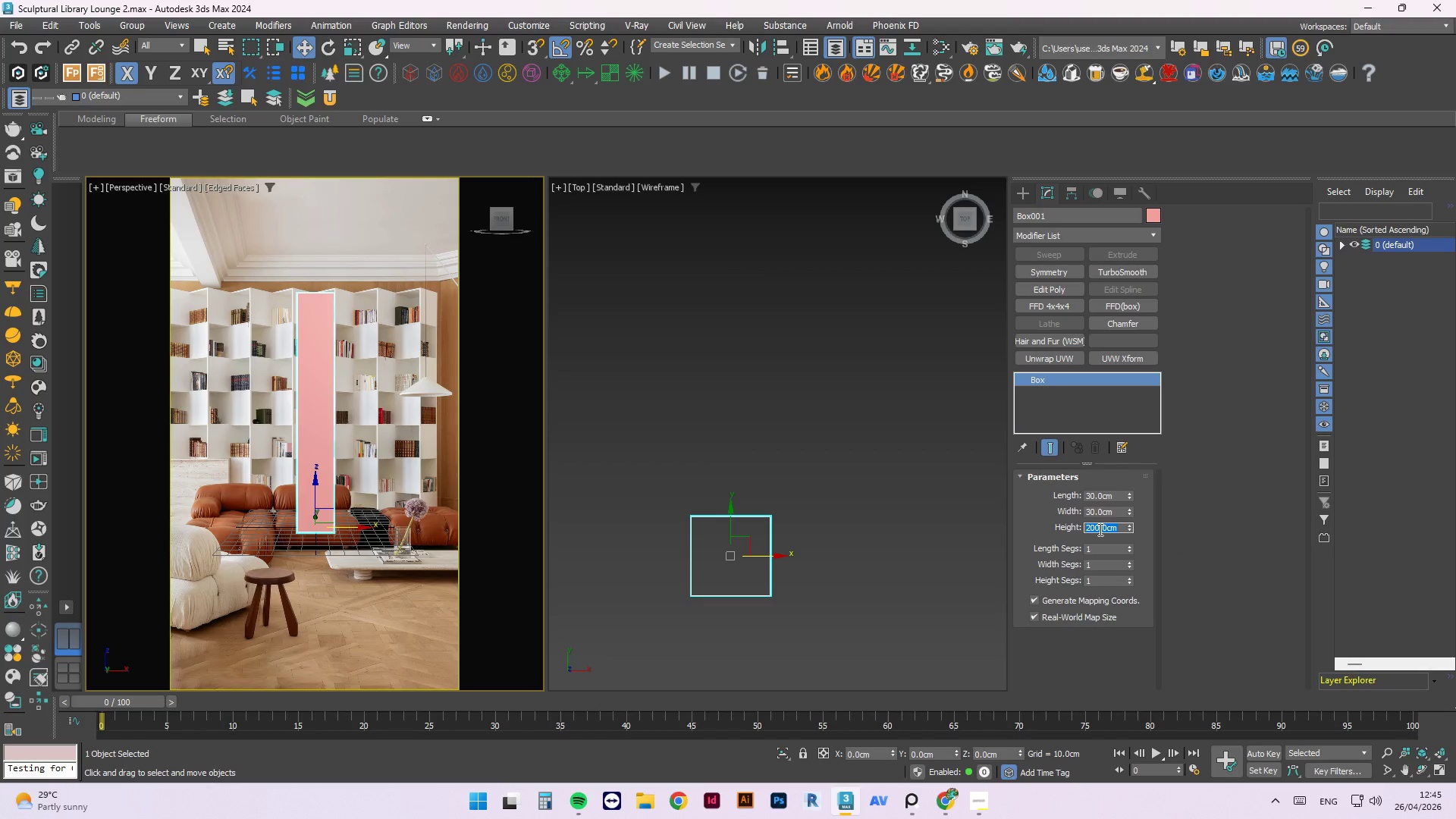 
key(Numpad2)
 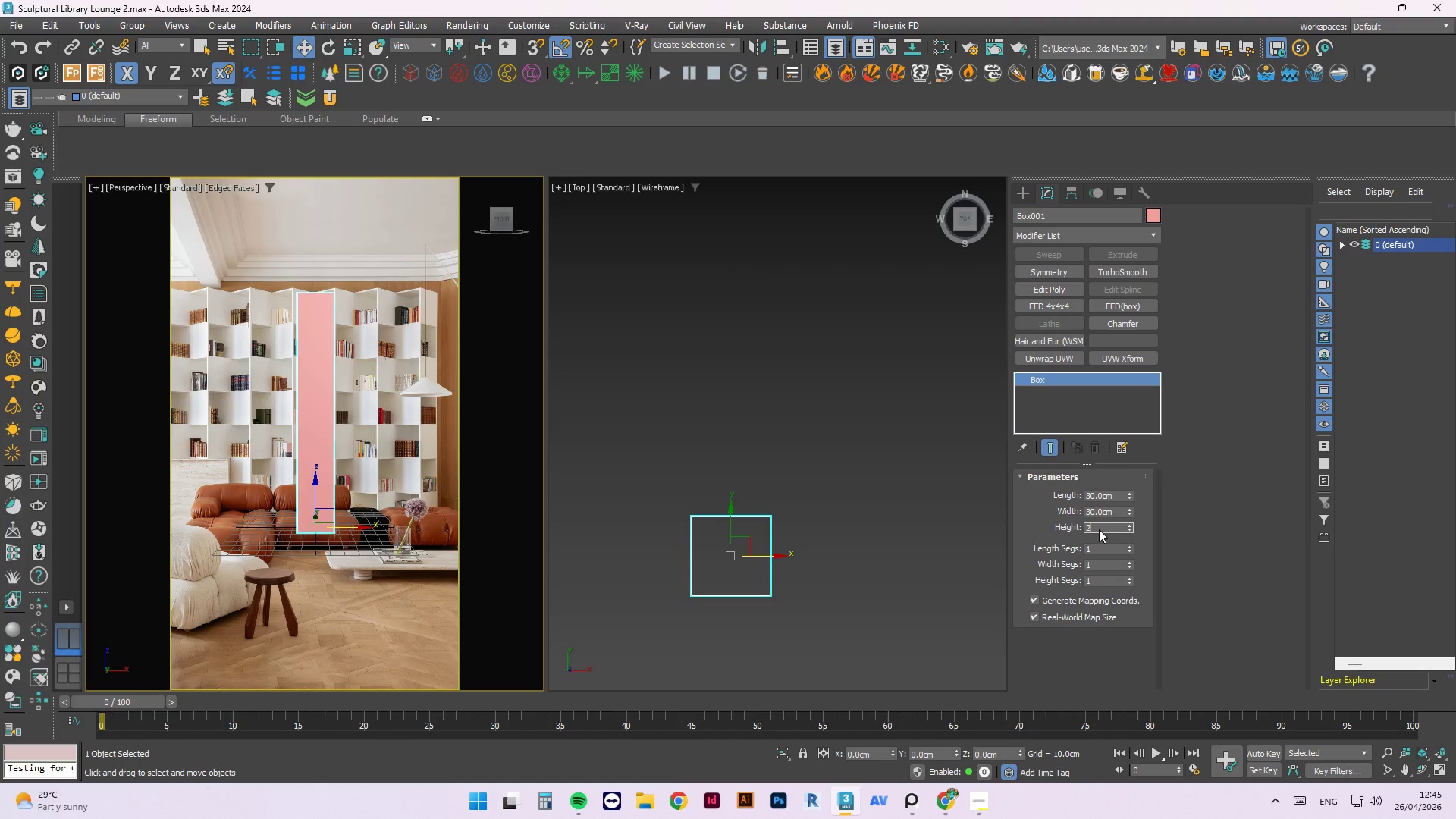 
wait(6.95)
 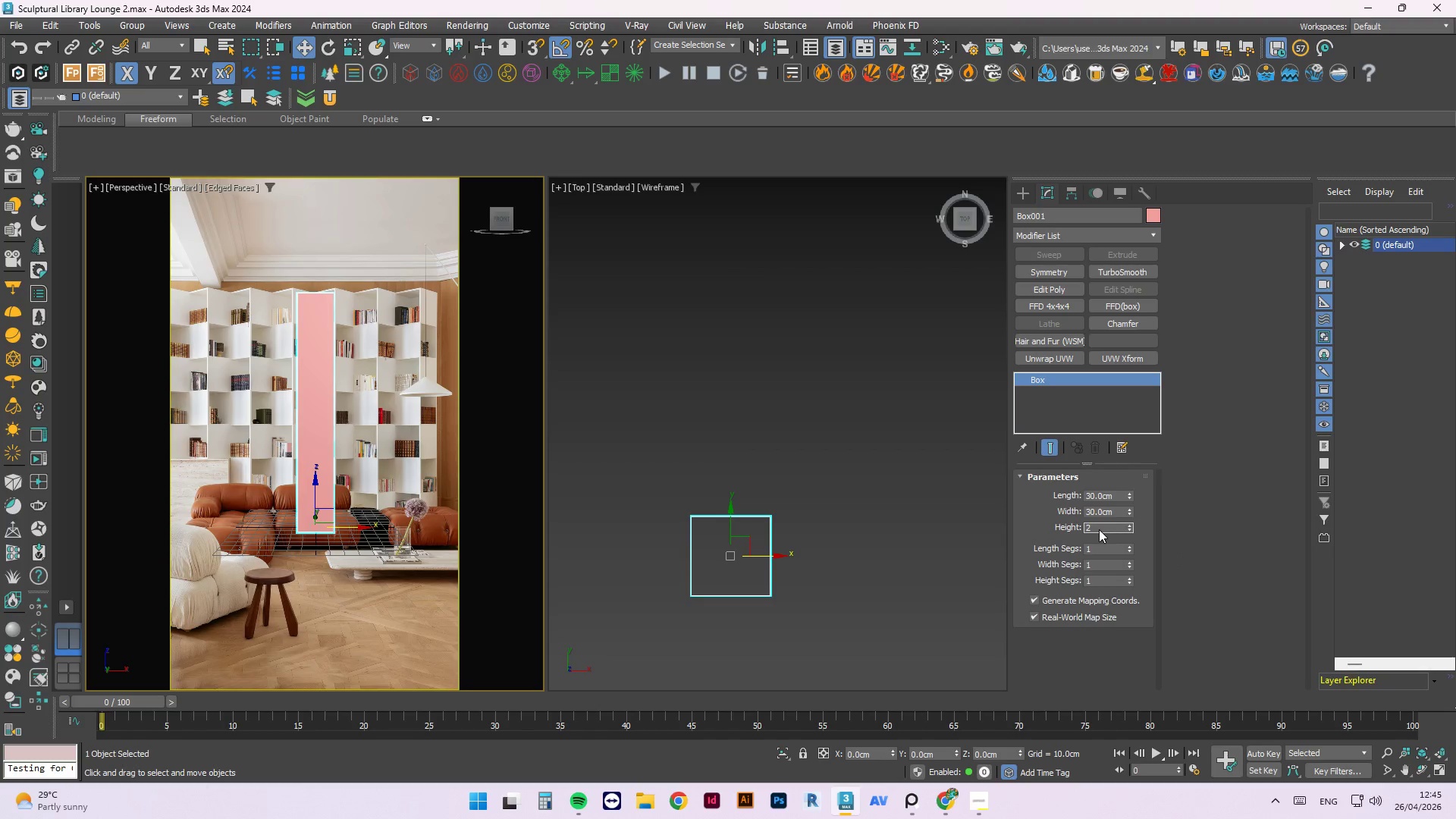 
key(Numpad5)
 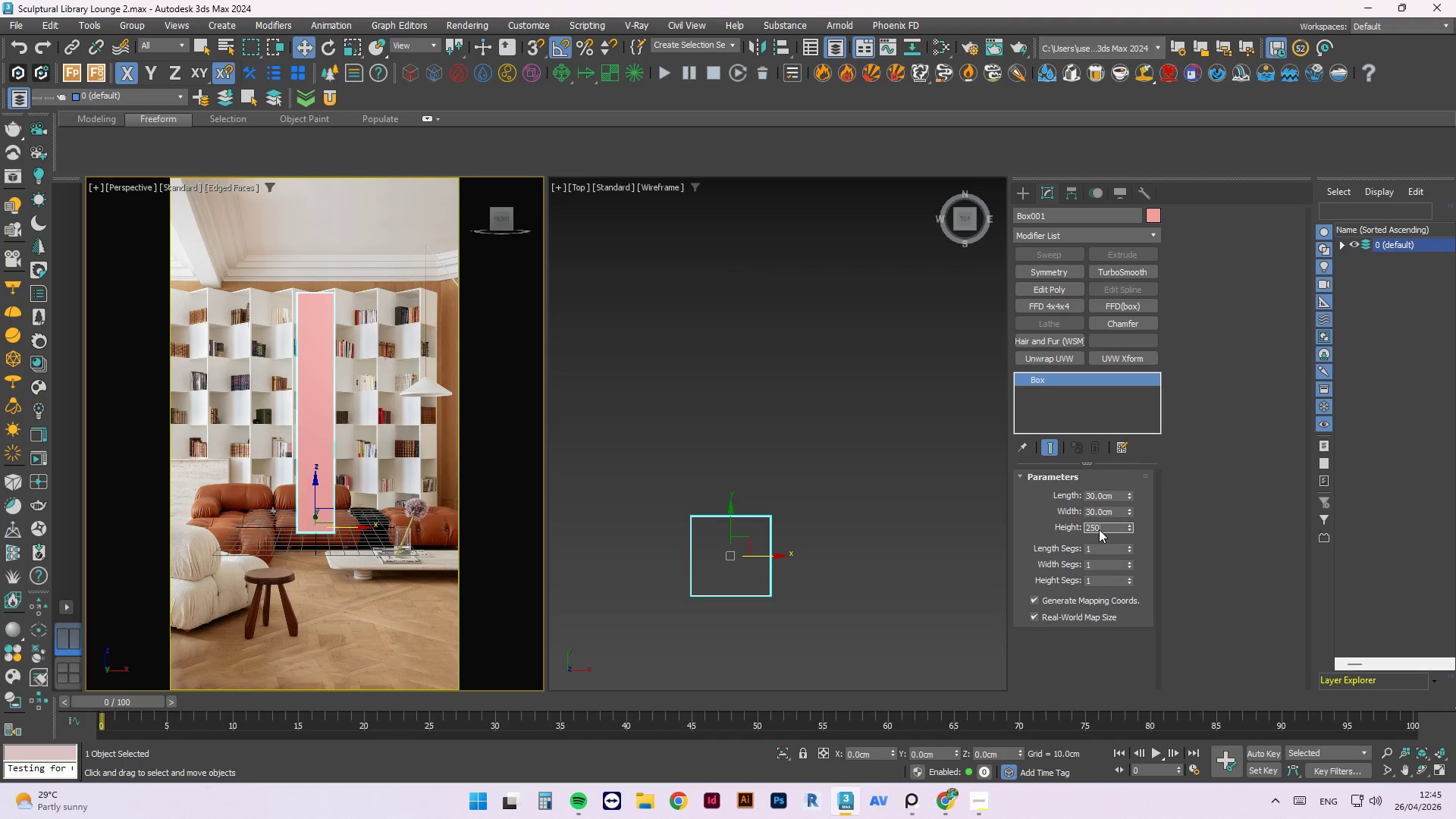 
key(Numpad0)
 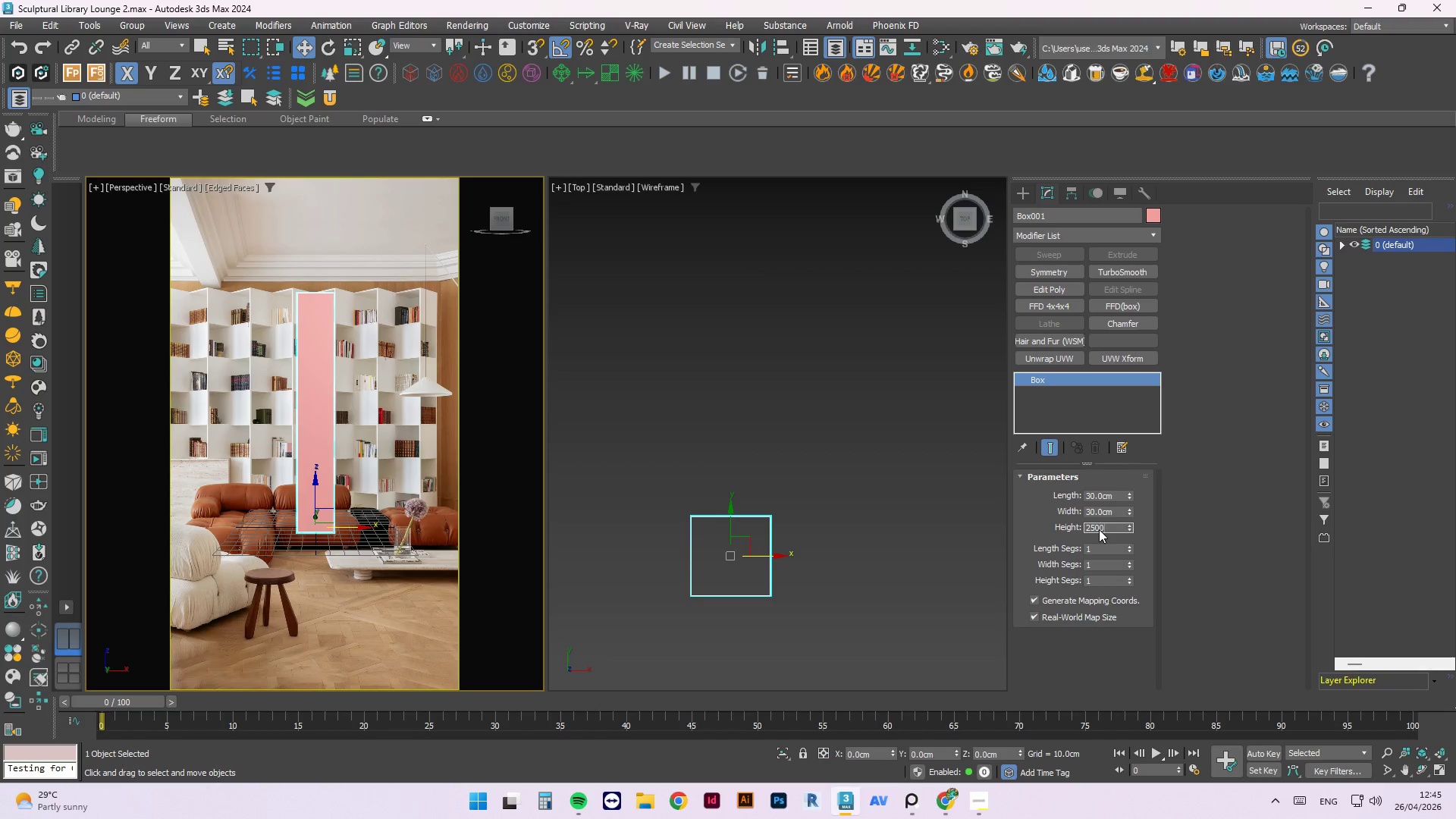 
key(Numpad0)
 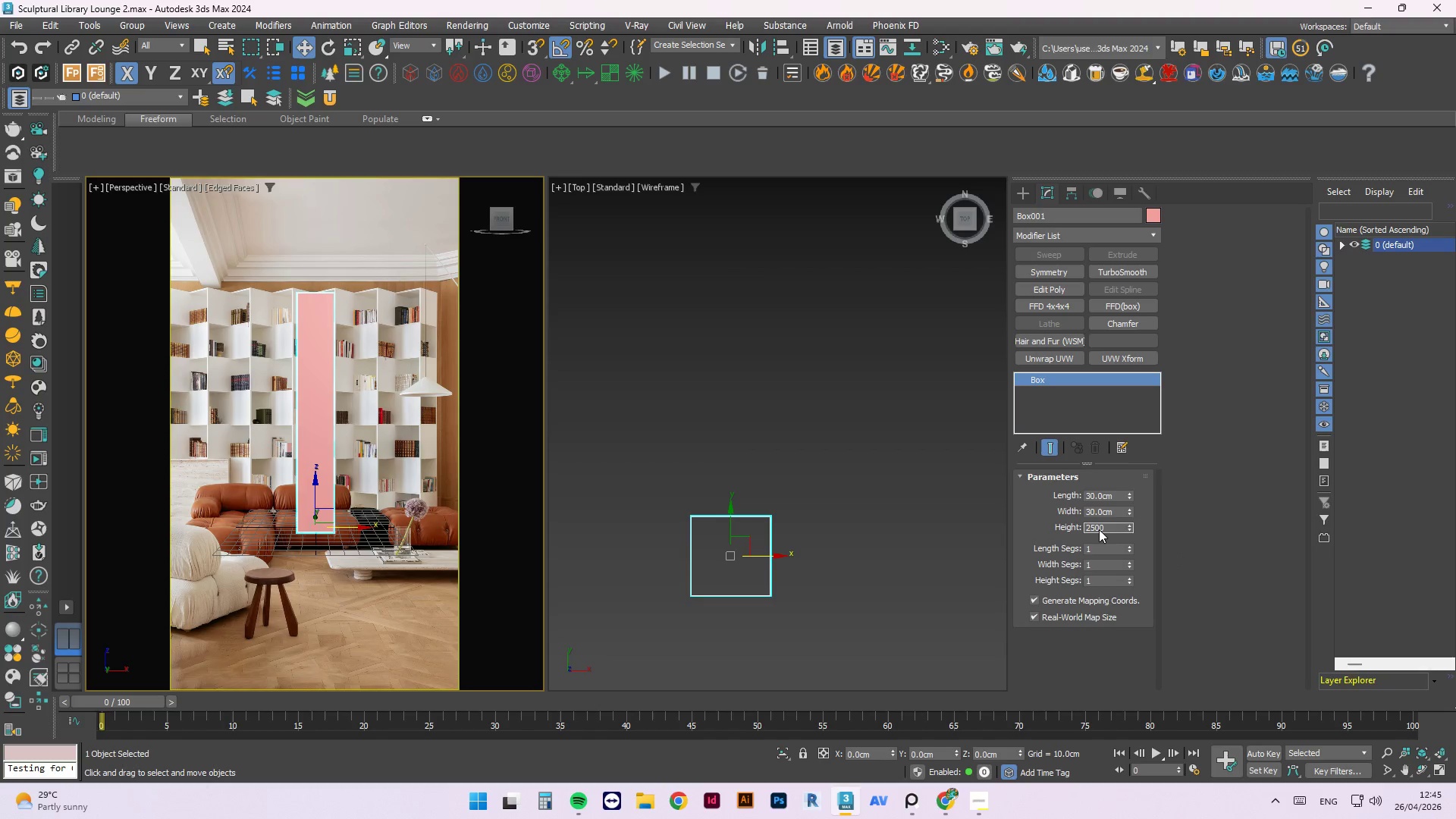 
key(Backspace)
 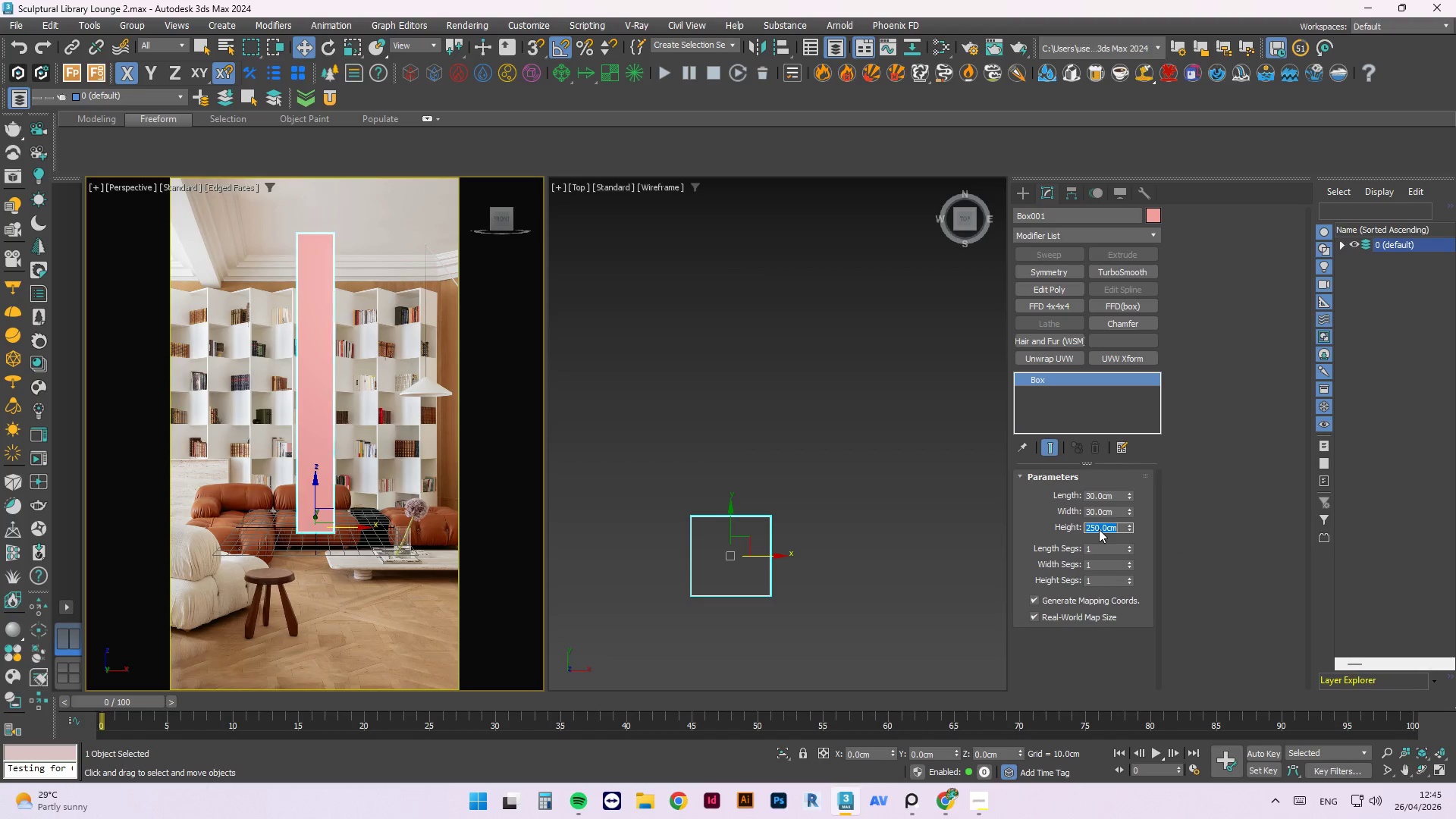 
key(Enter)
 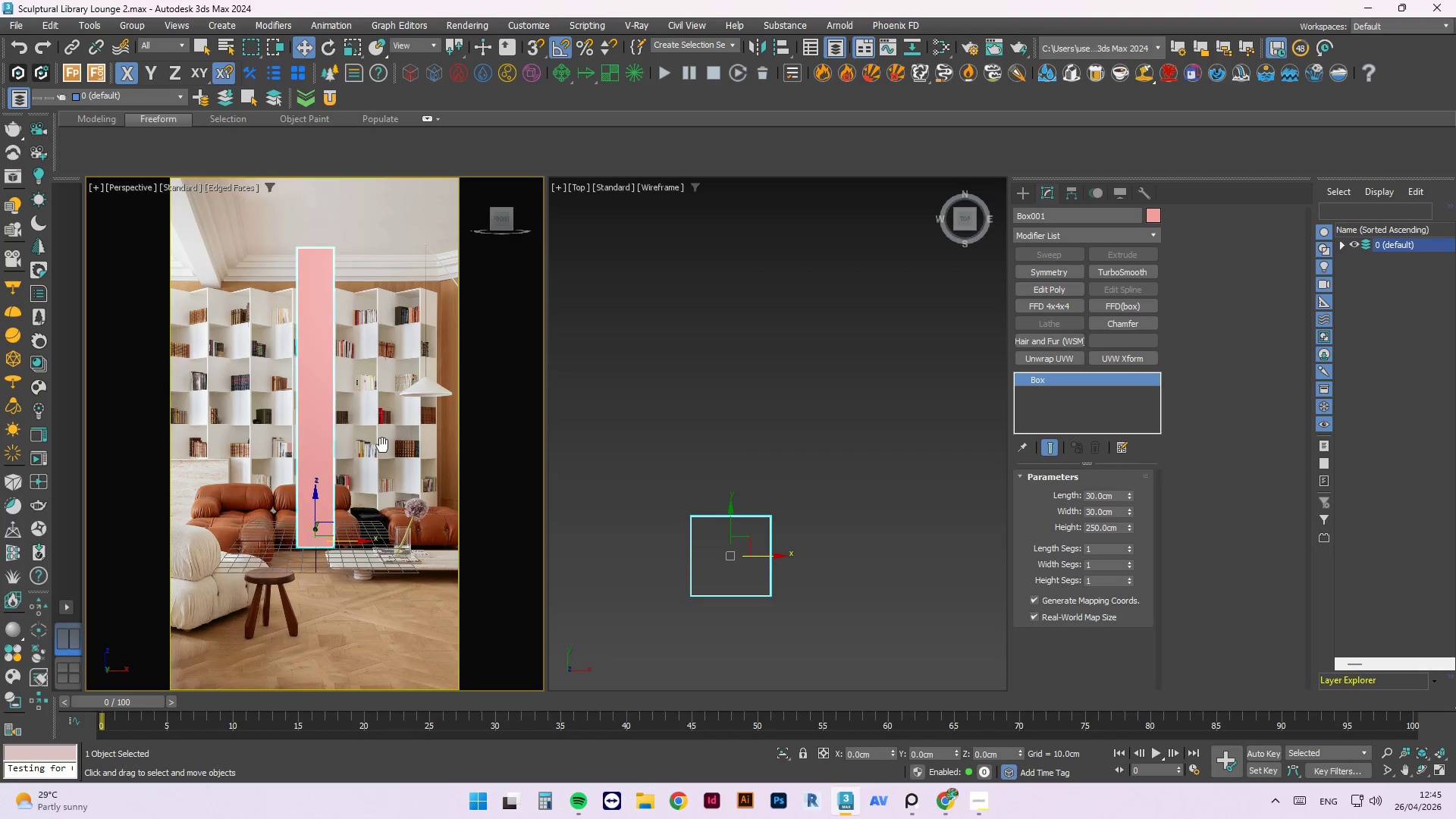 
scroll: coordinate [384, 457], scroll_direction: down, amount: 1.0
 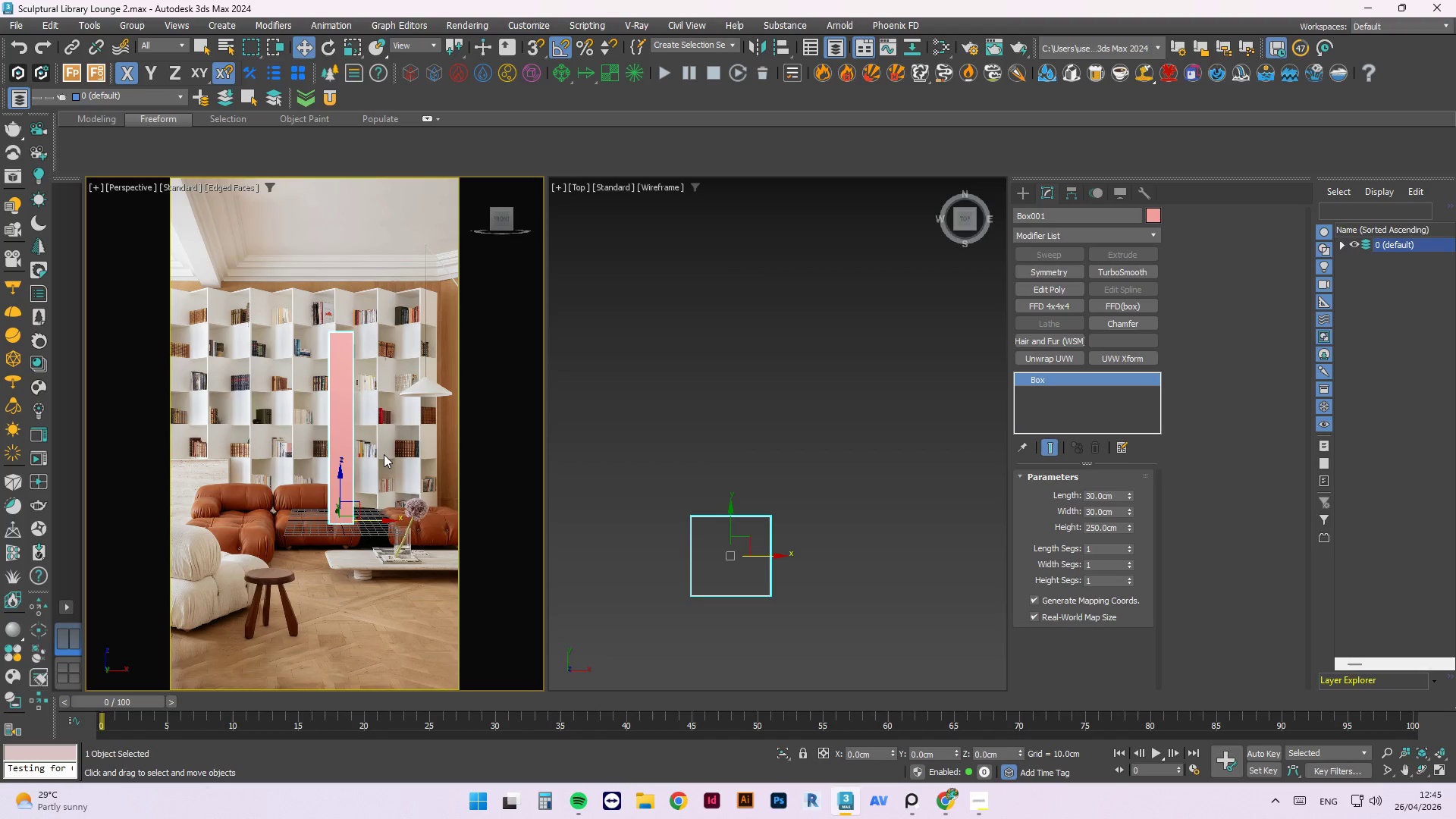 
scroll: coordinate [384, 454], scroll_direction: up, amount: 1.0
 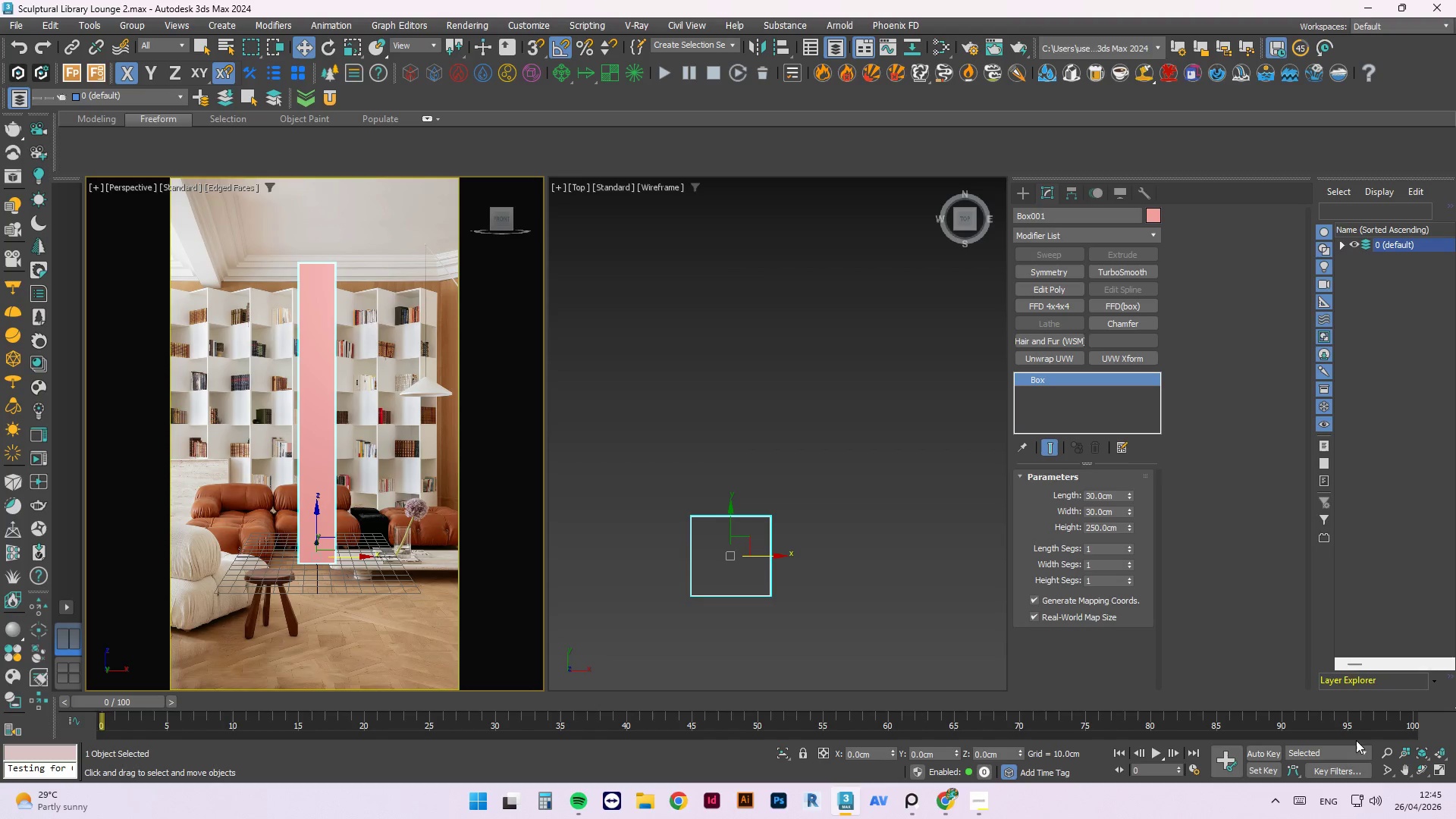 
left_click([1385, 764])
 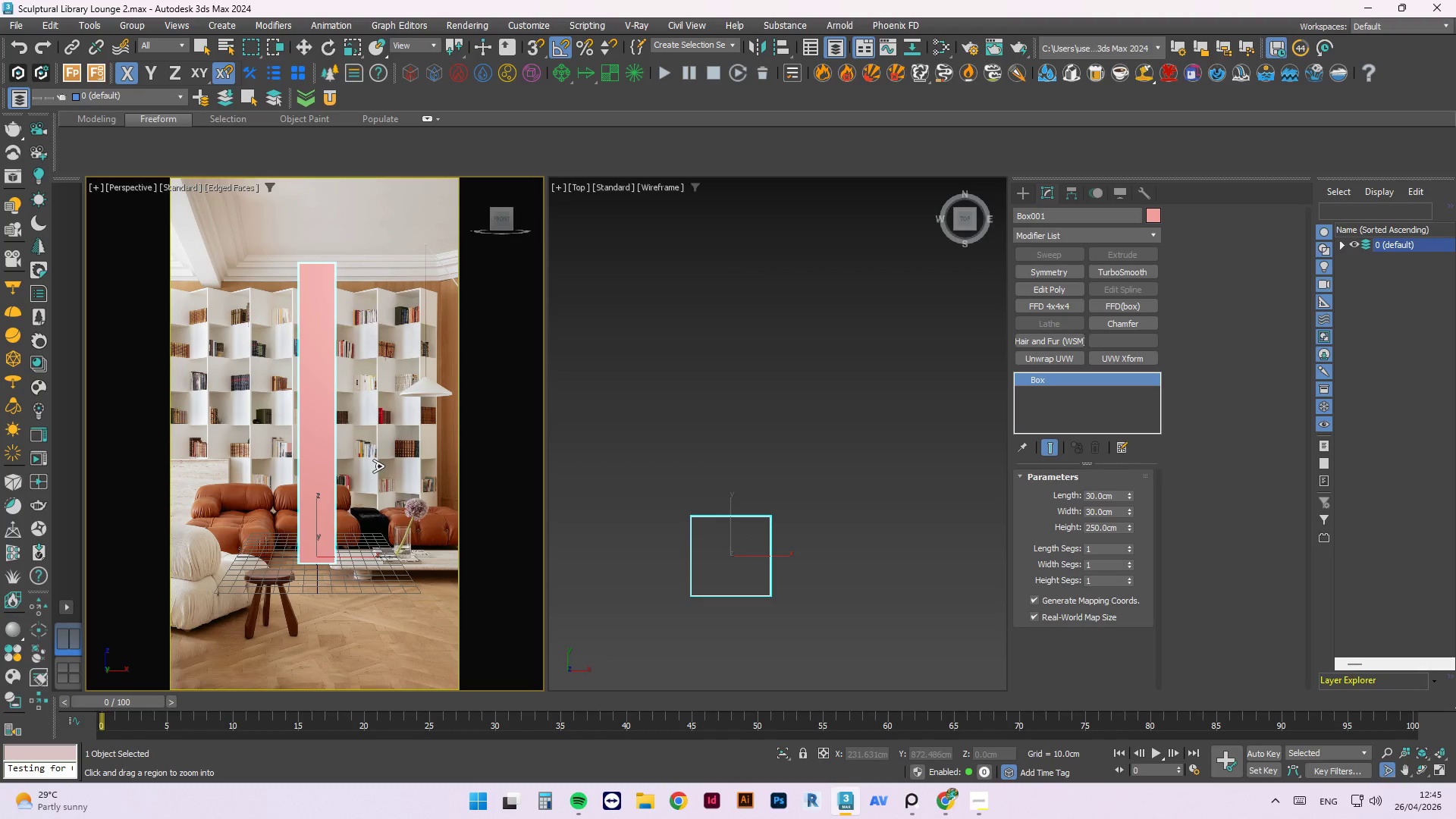 
left_click_drag(start_coordinate=[384, 466], to_coordinate=[387, 479])
 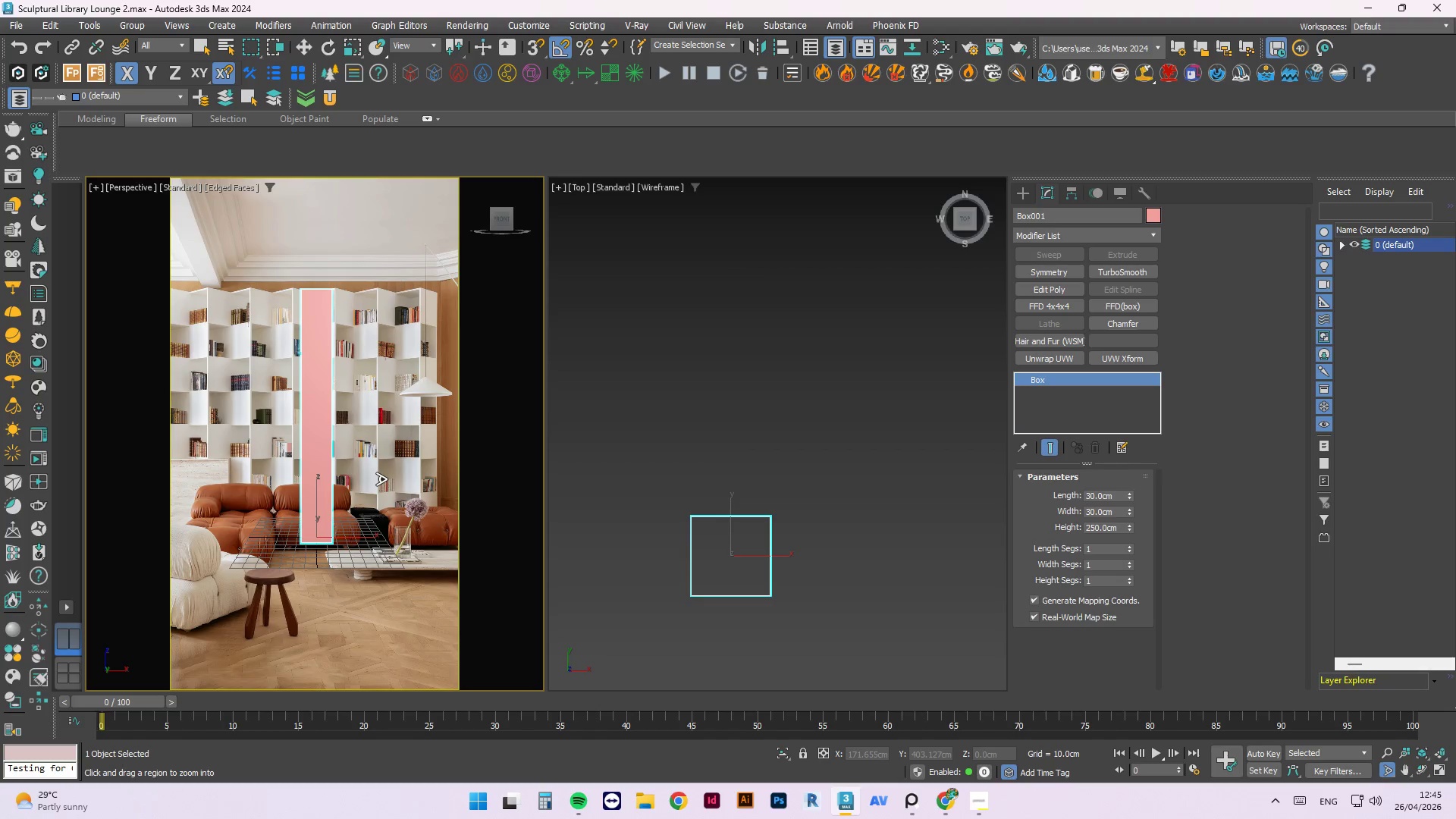 
key(W)
 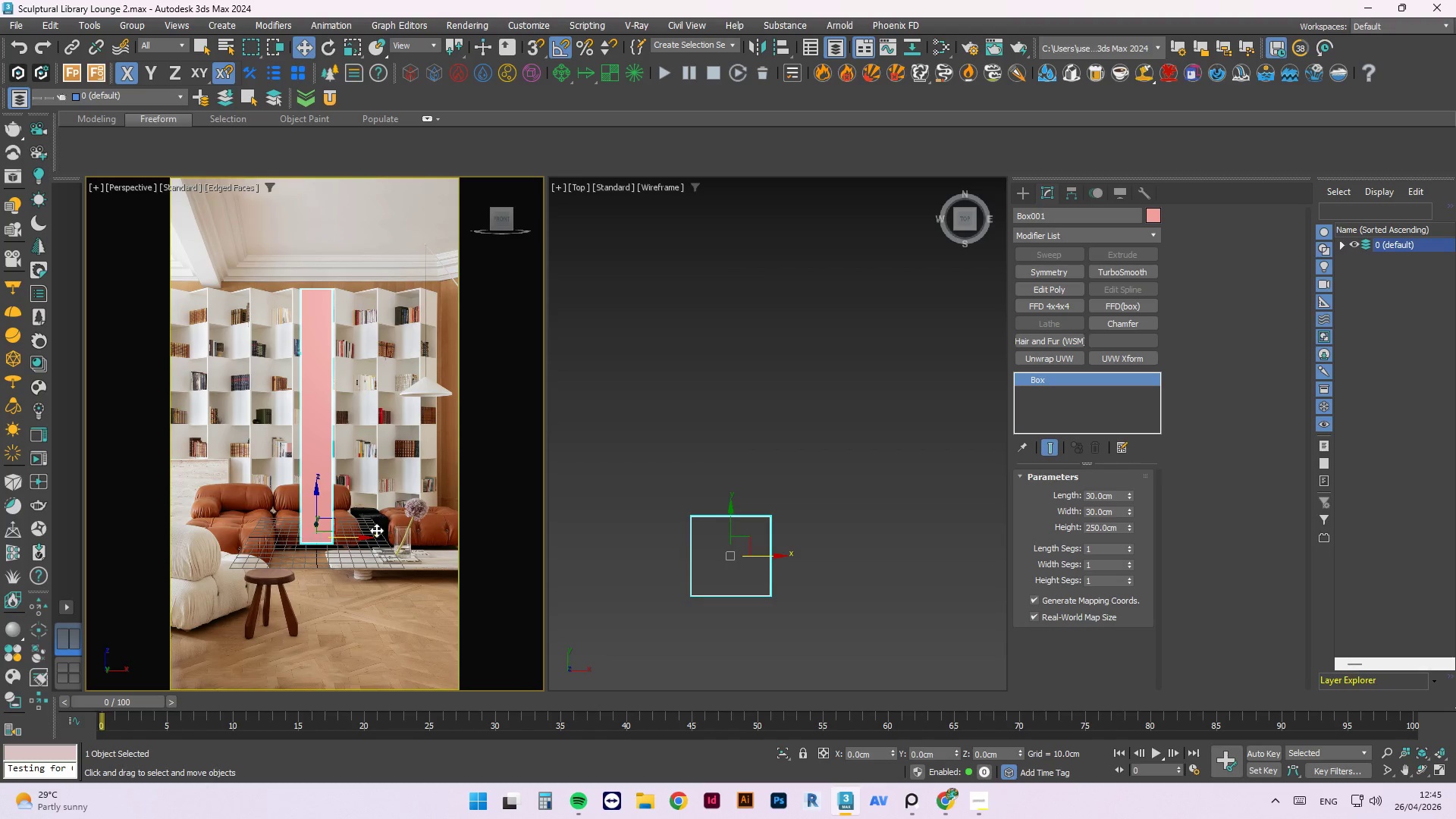 
left_click_drag(start_coordinate=[356, 535], to_coordinate=[207, 557])
 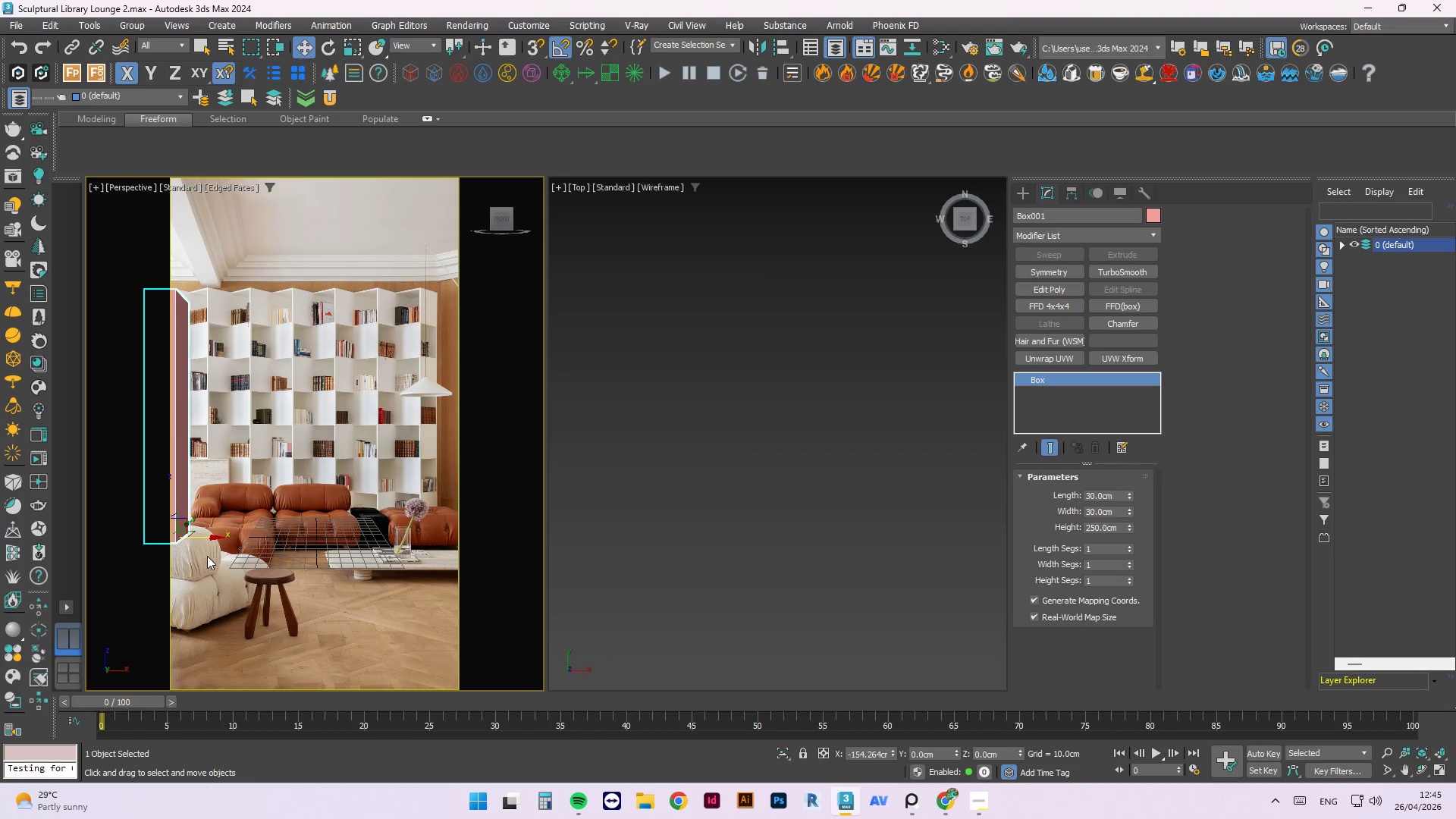 
key(Control+S)
 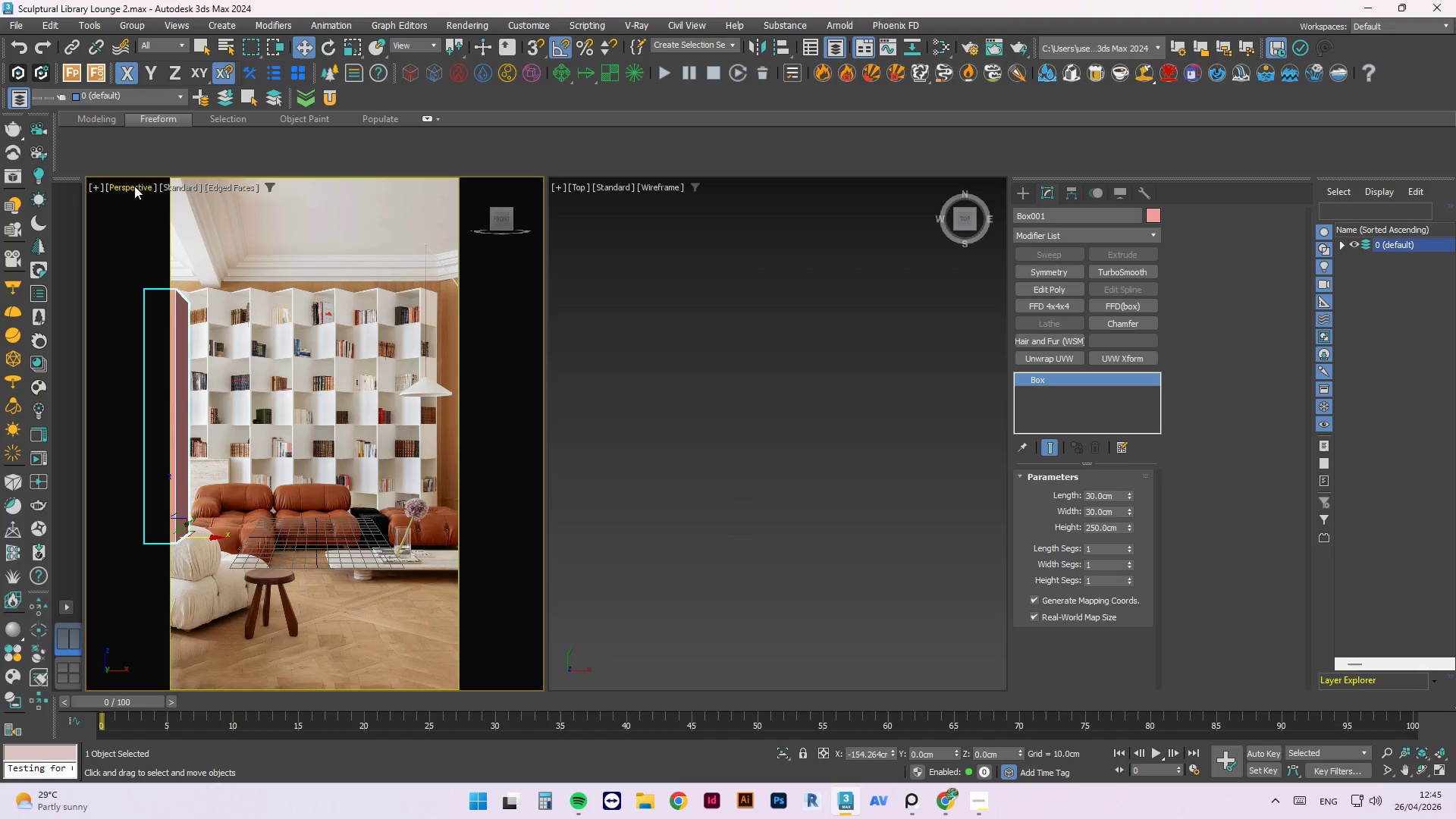 
mouse_move([55, 172])
 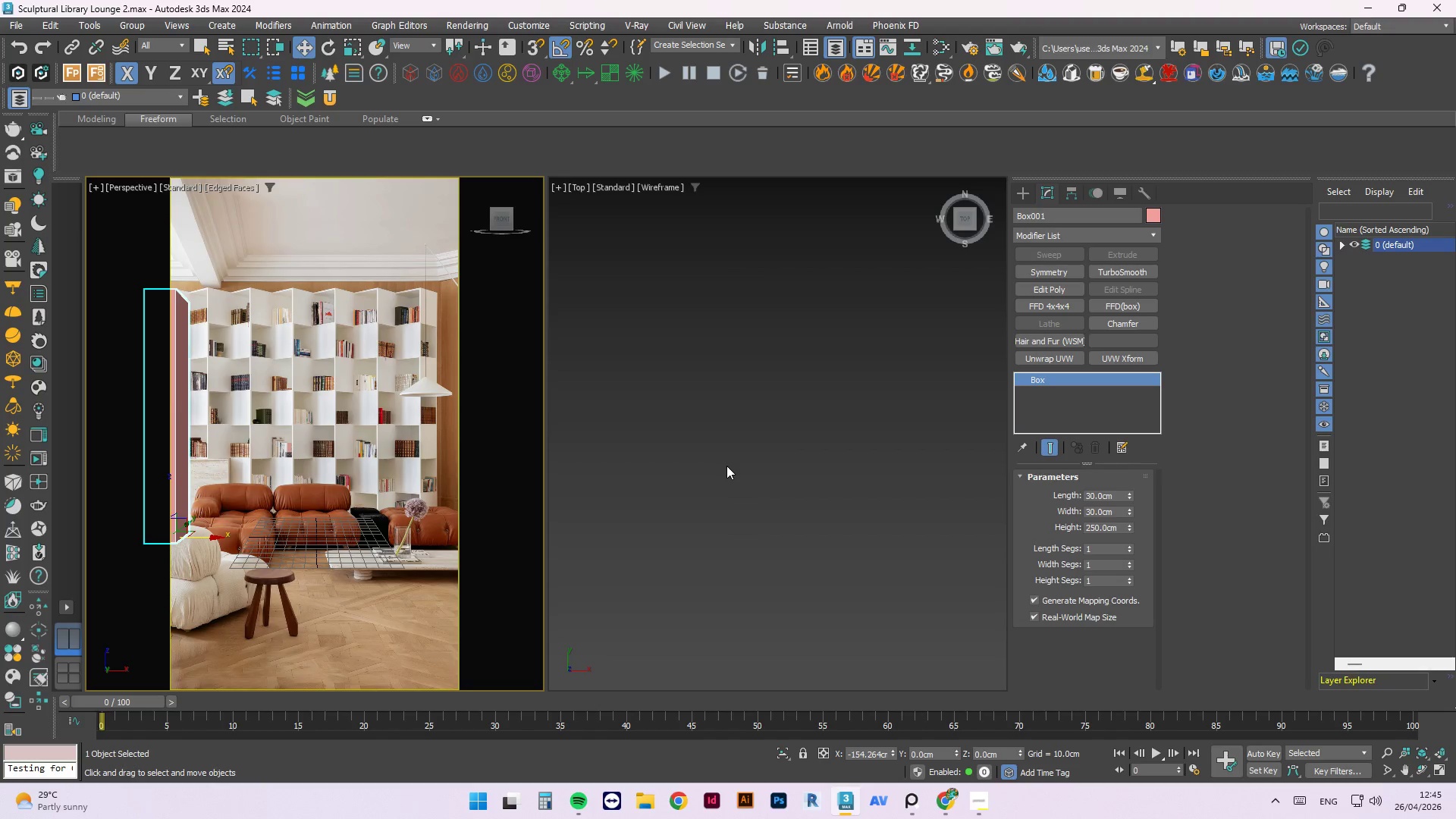 
left_click([726, 465])
 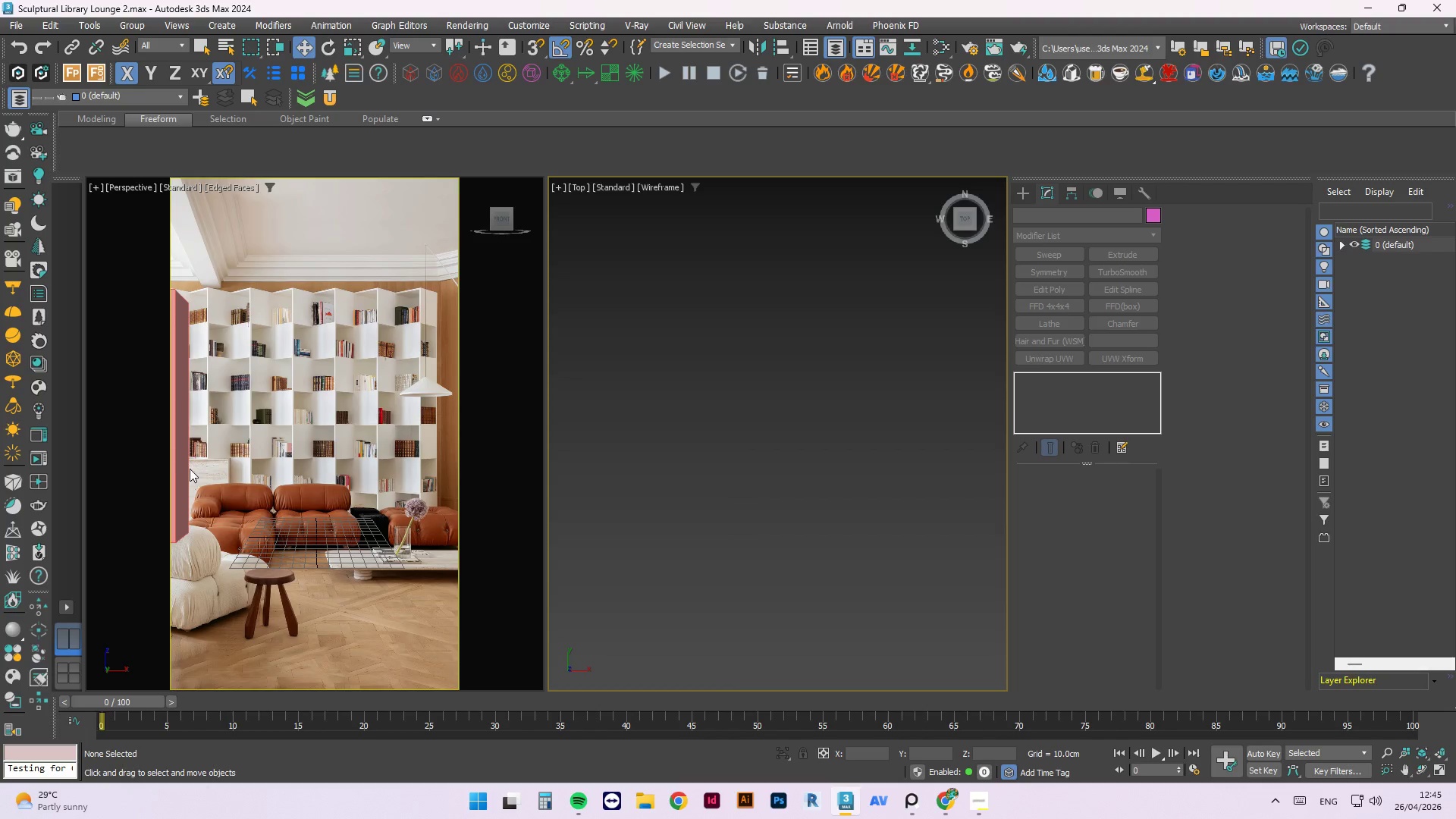 
left_click([175, 485])
 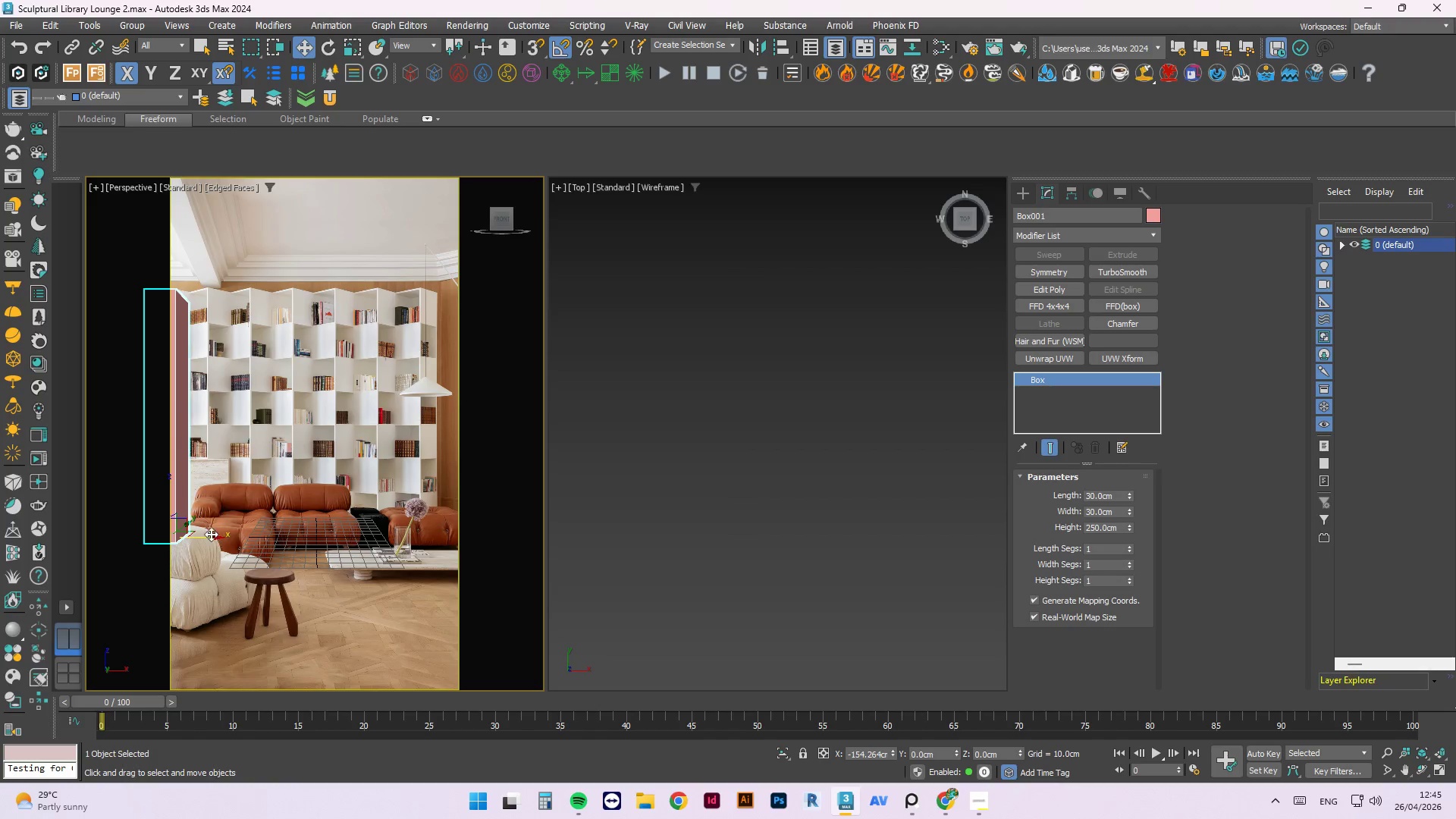 
left_click_drag(start_coordinate=[206, 538], to_coordinate=[452, 562])
 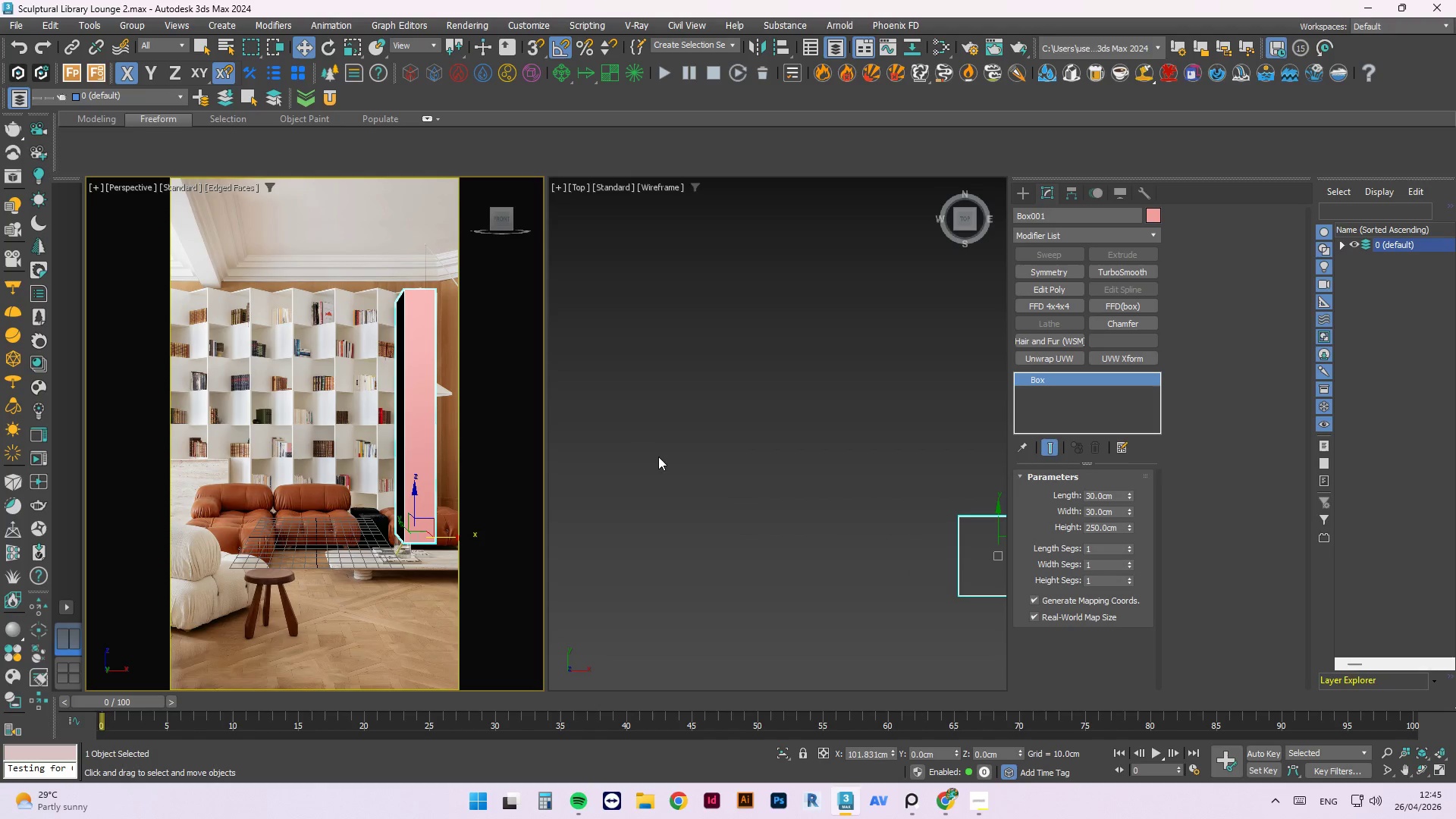 
left_click([713, 438])
 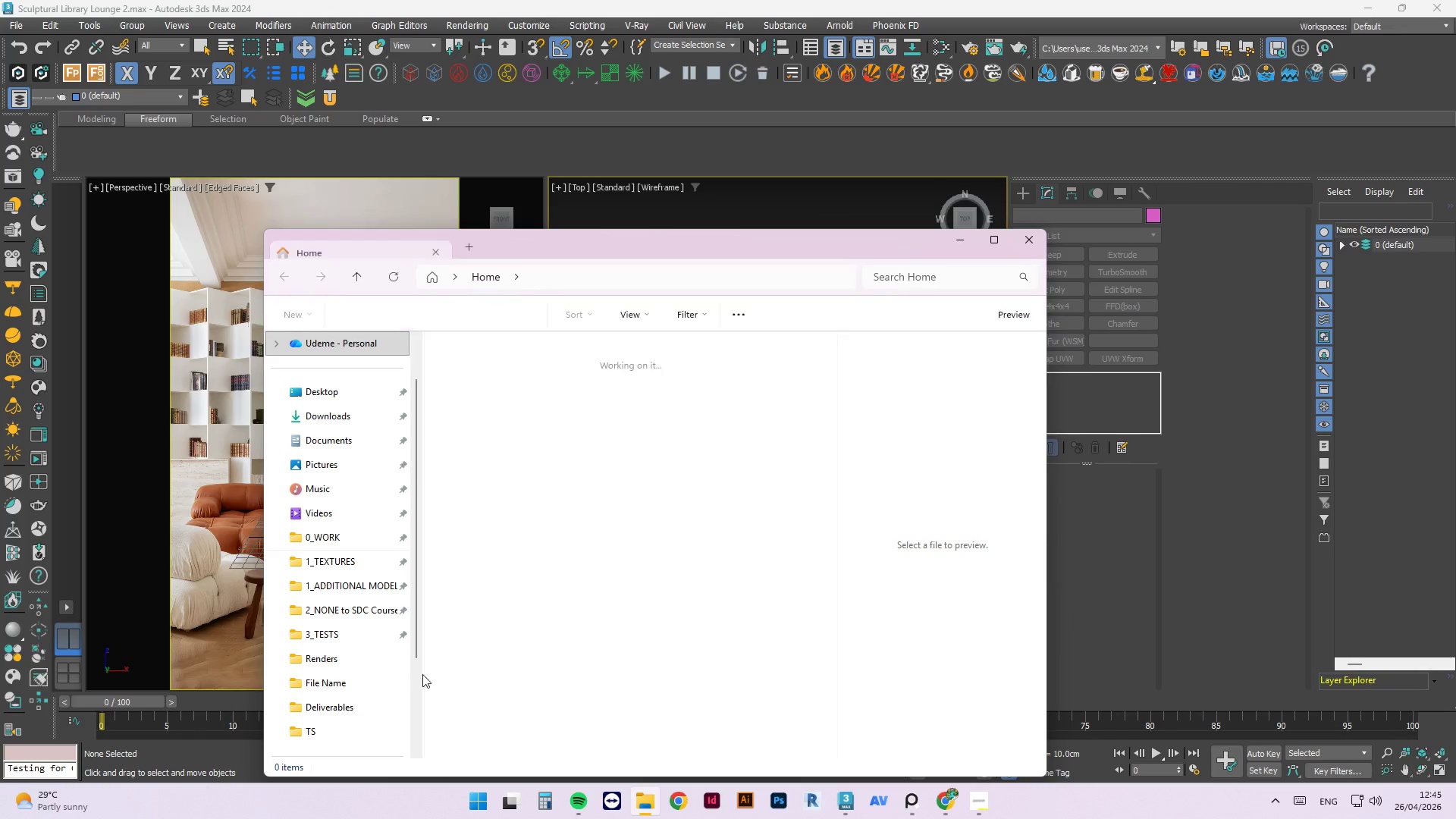 
left_click([361, 712])
 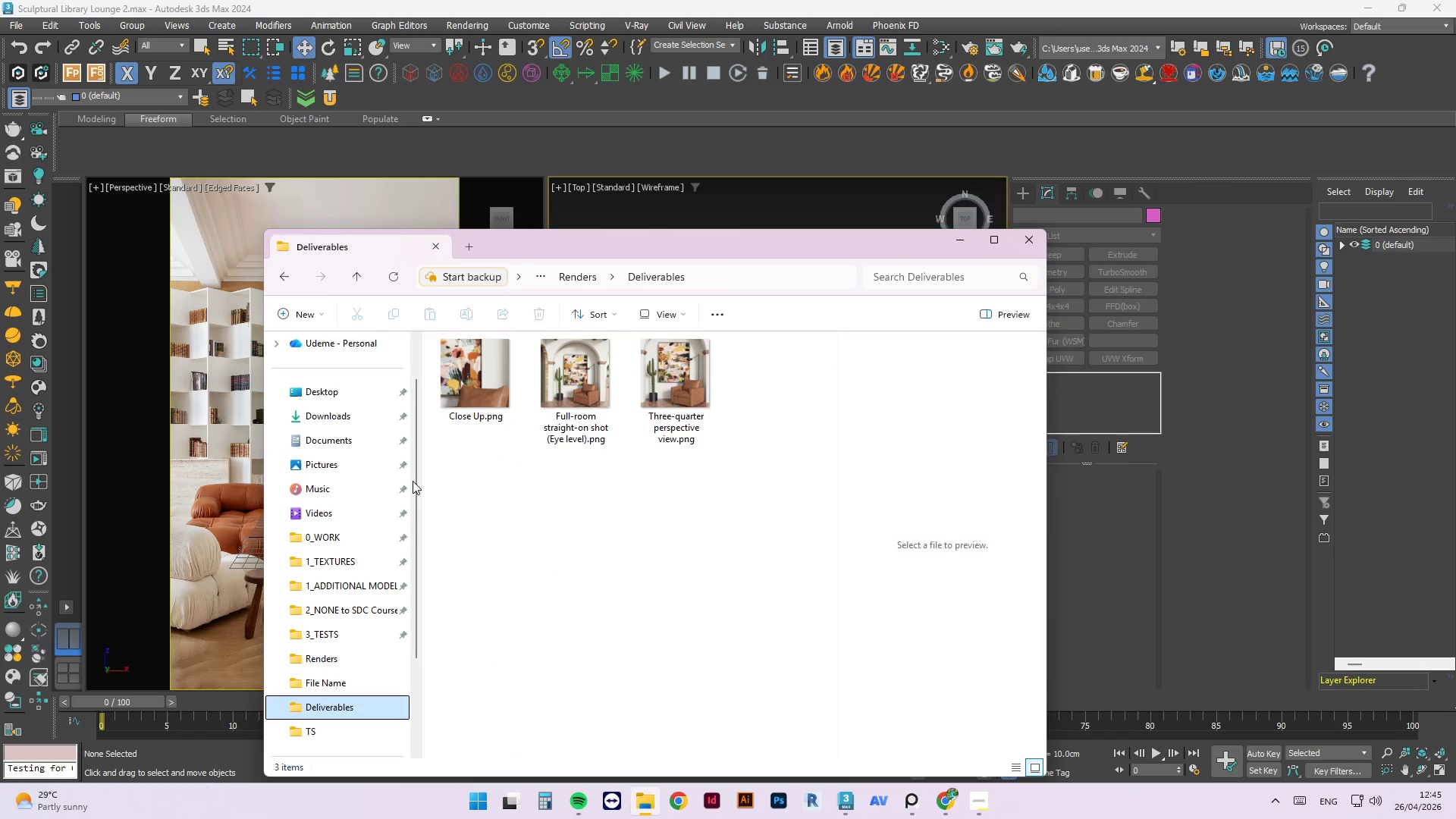 
left_click([350, 679])
 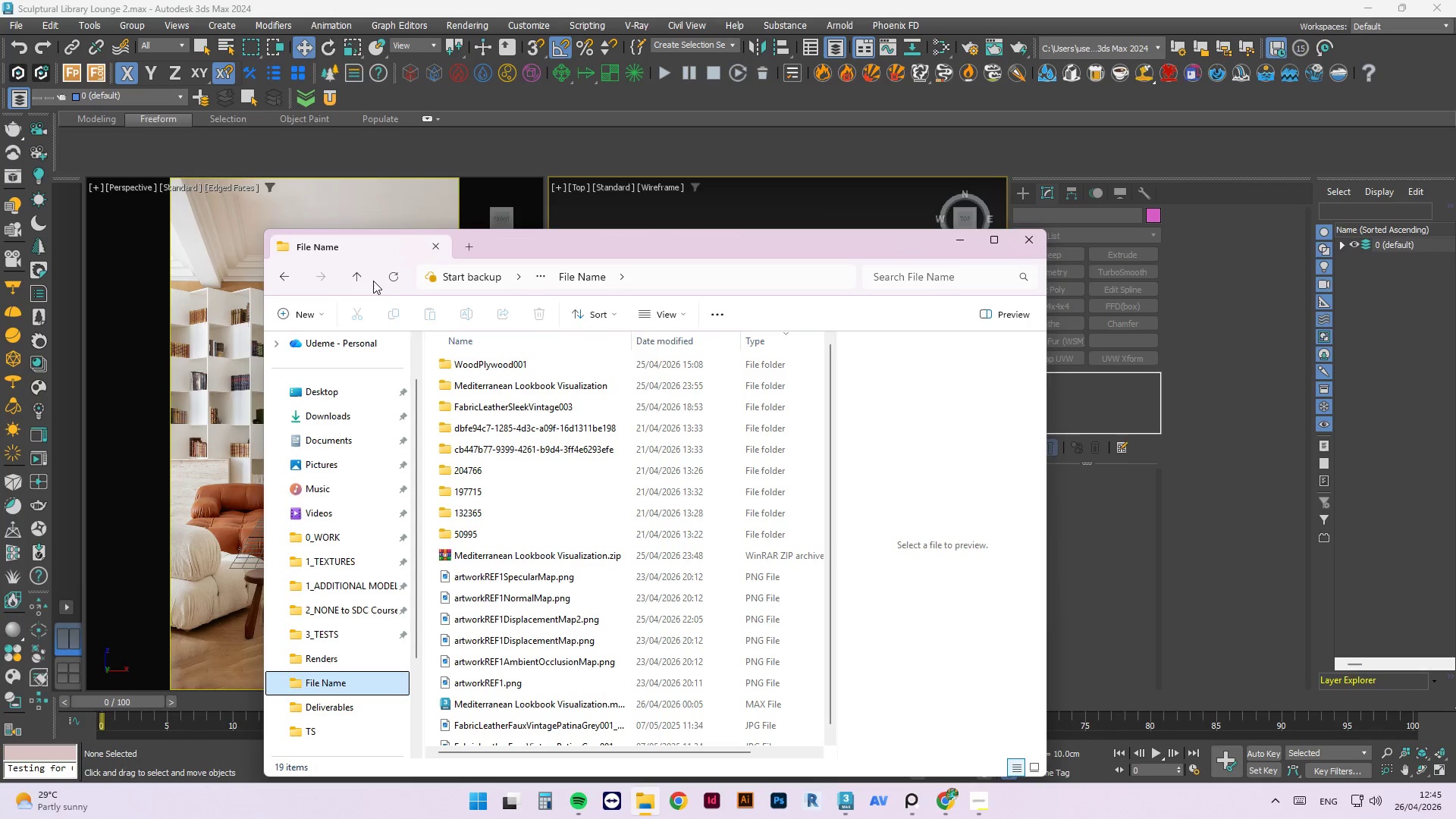 
double_click([362, 278])
 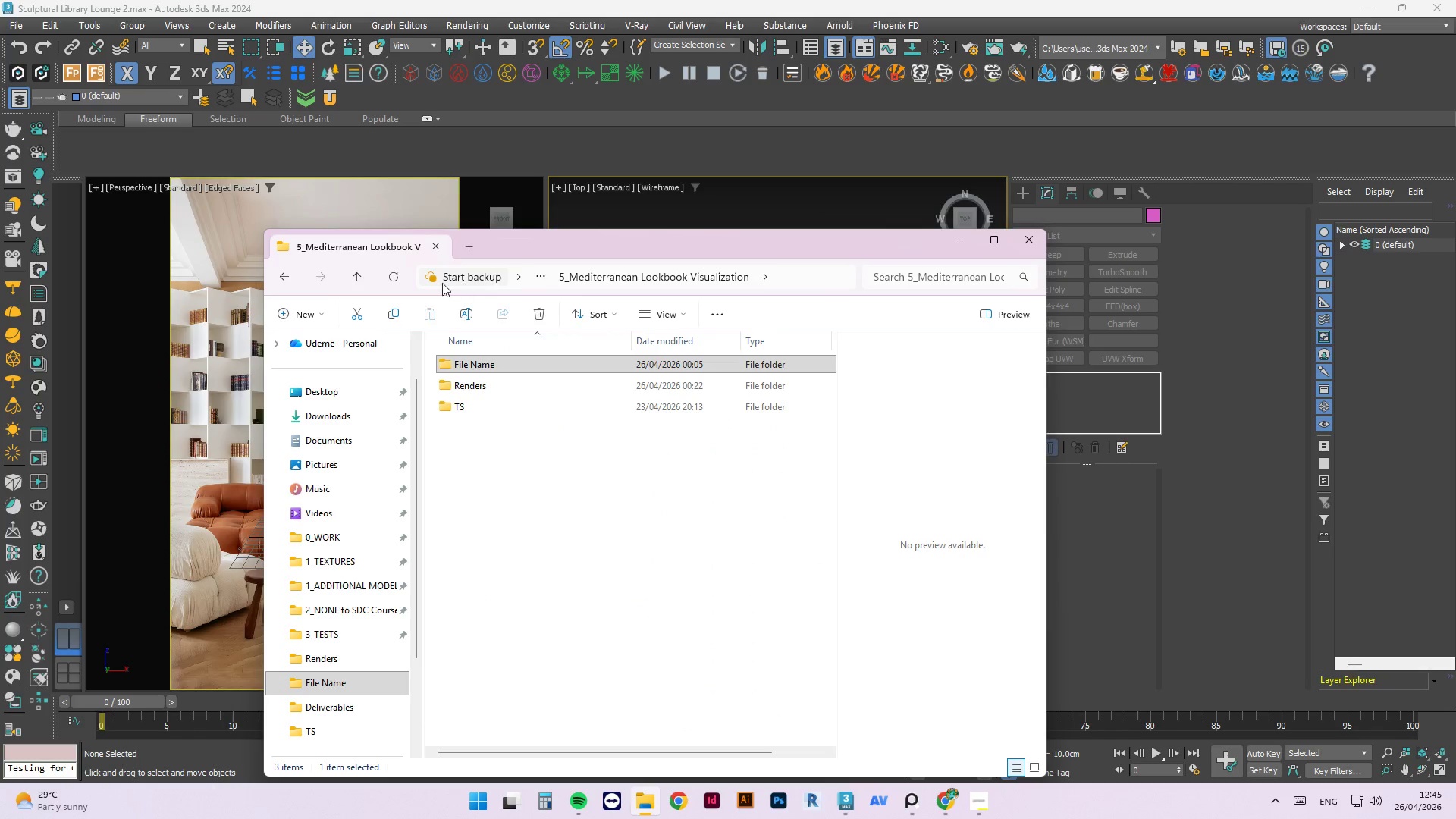 
left_click([368, 280])
 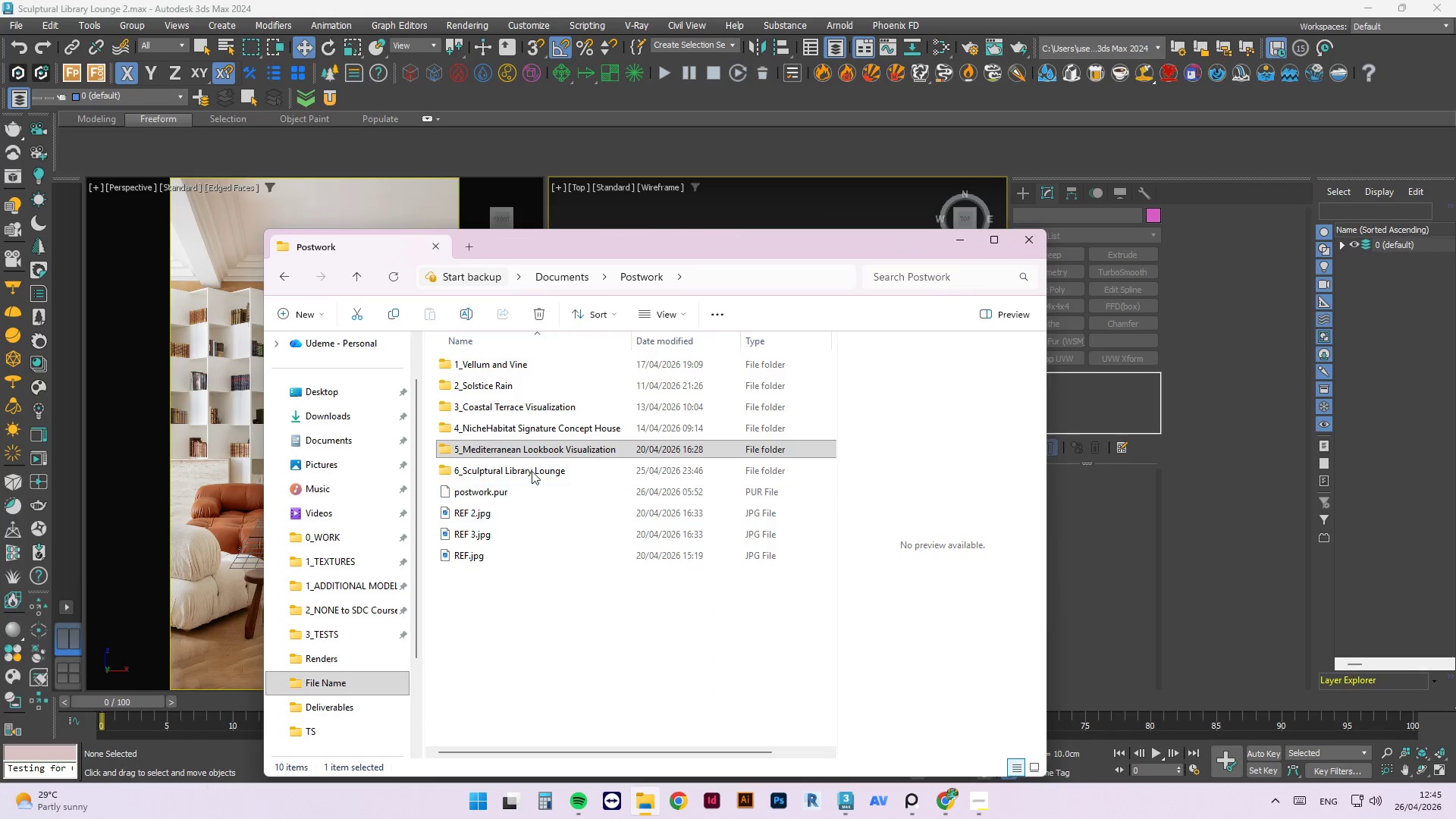 
double_click([524, 463])
 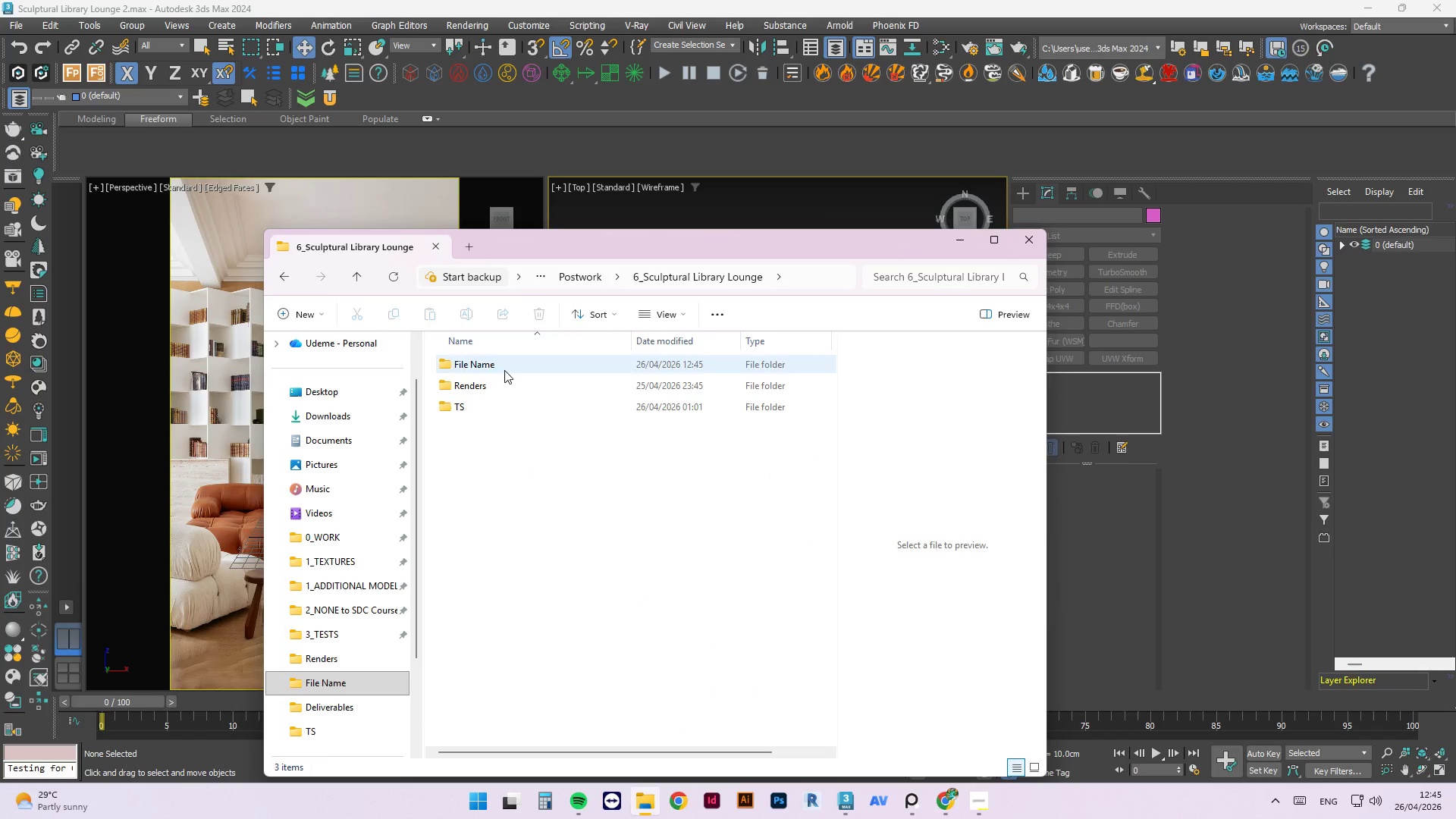 
double_click([504, 370])
 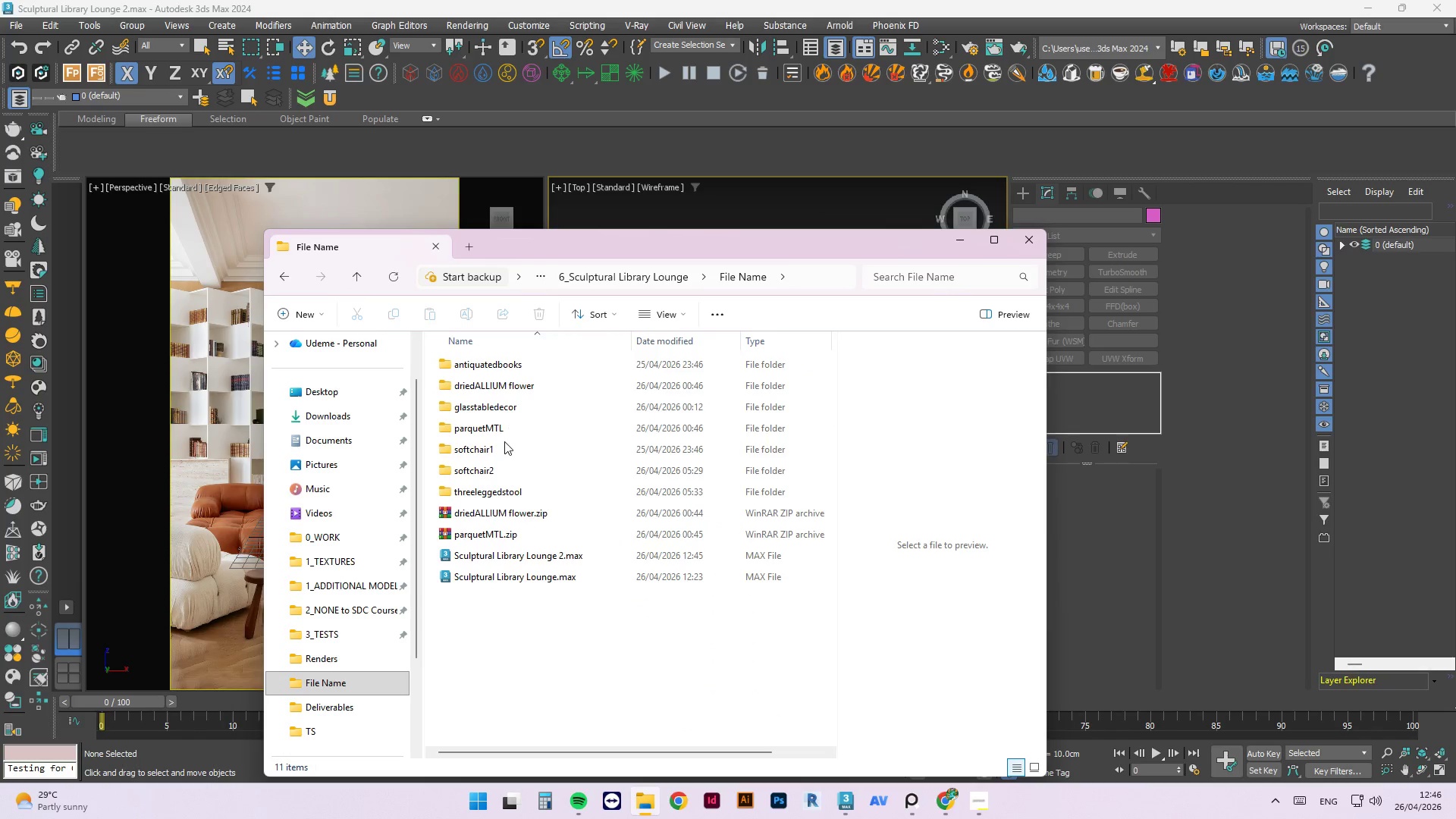 
double_click([493, 469])
 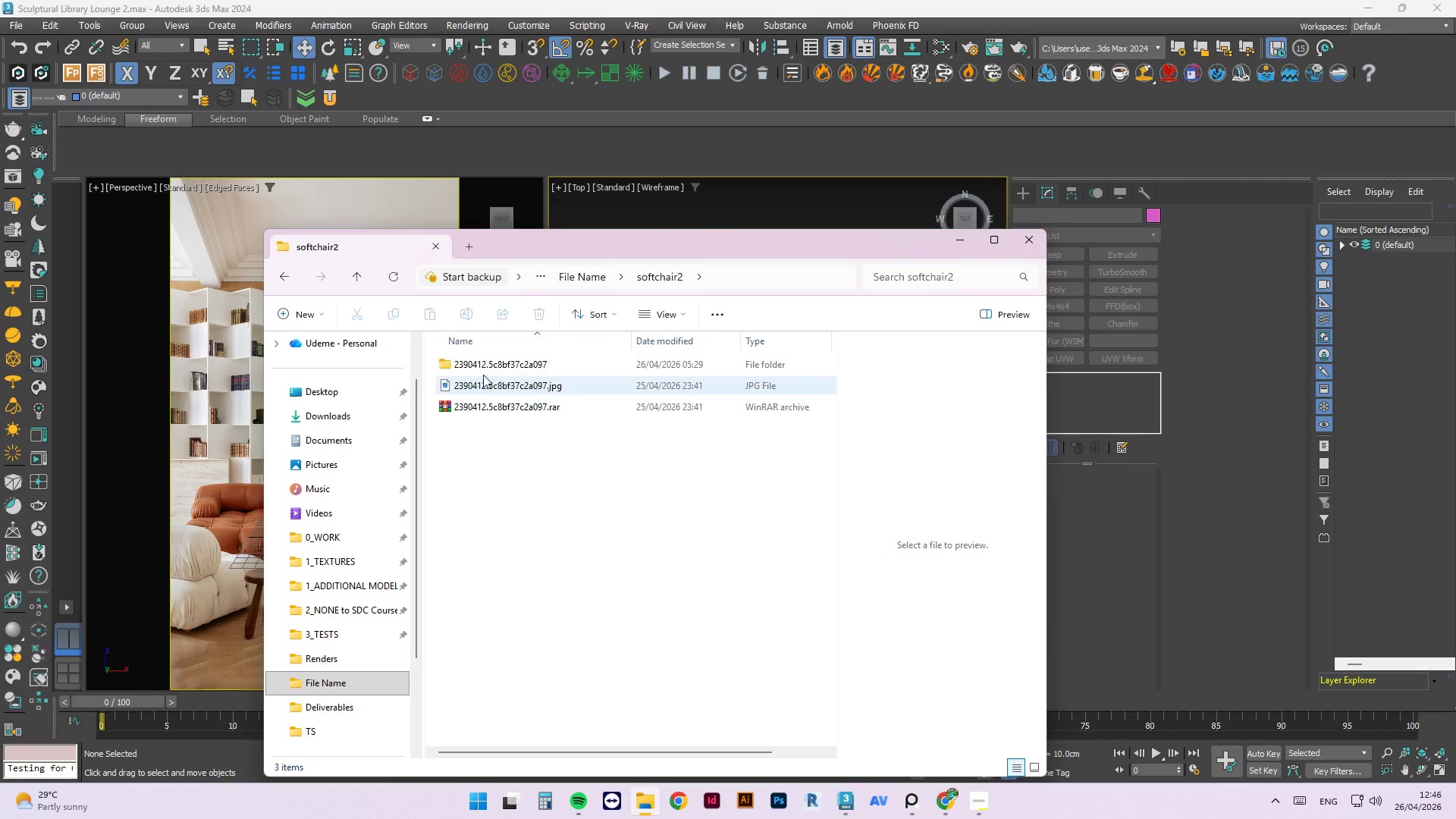 
double_click([483, 364])
 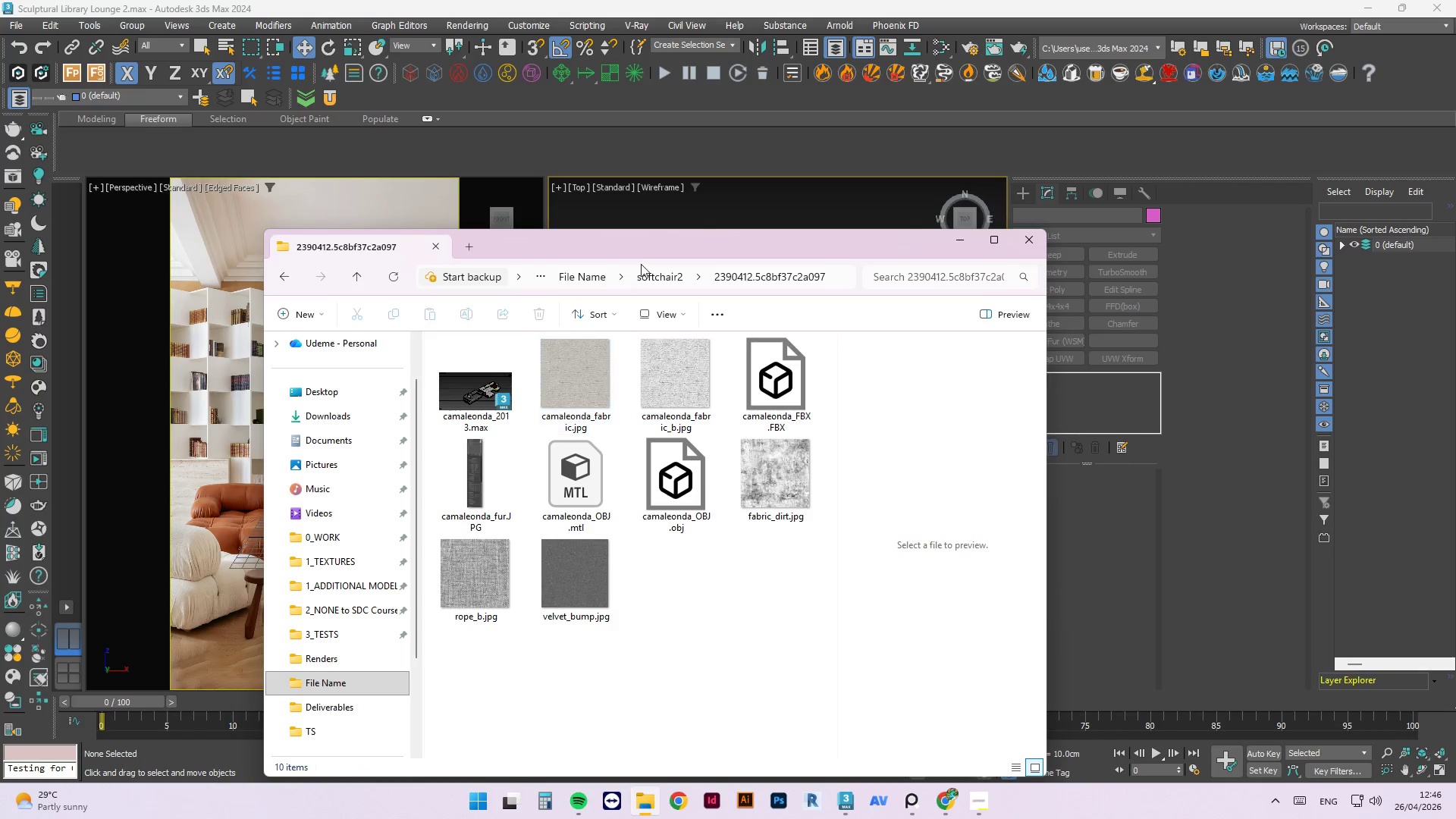 
left_click_drag(start_coordinate=[660, 248], to_coordinate=[390, 259])
 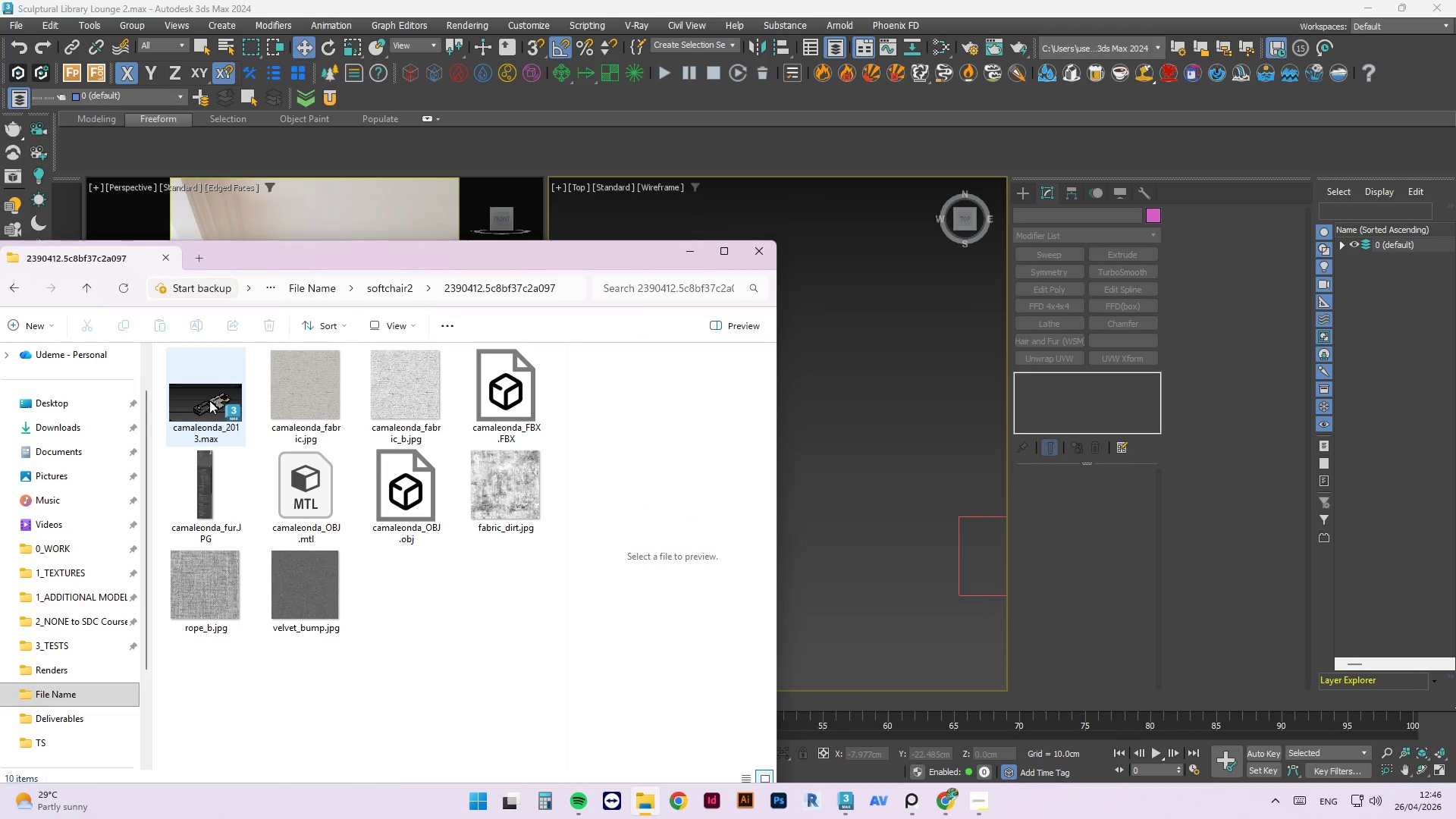 
left_click_drag(start_coordinate=[209, 403], to_coordinate=[852, 562])
 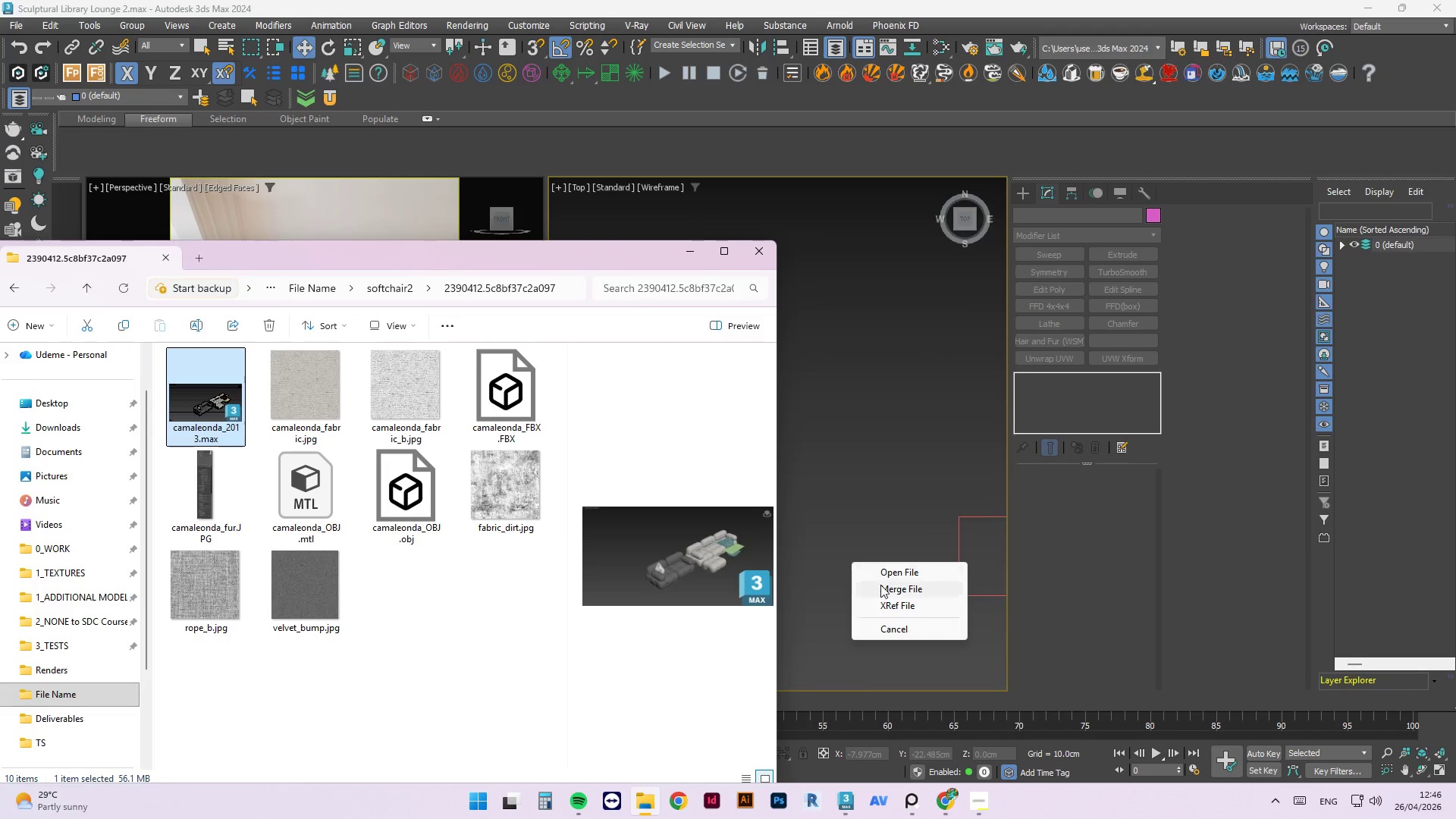 
left_click([881, 585])
 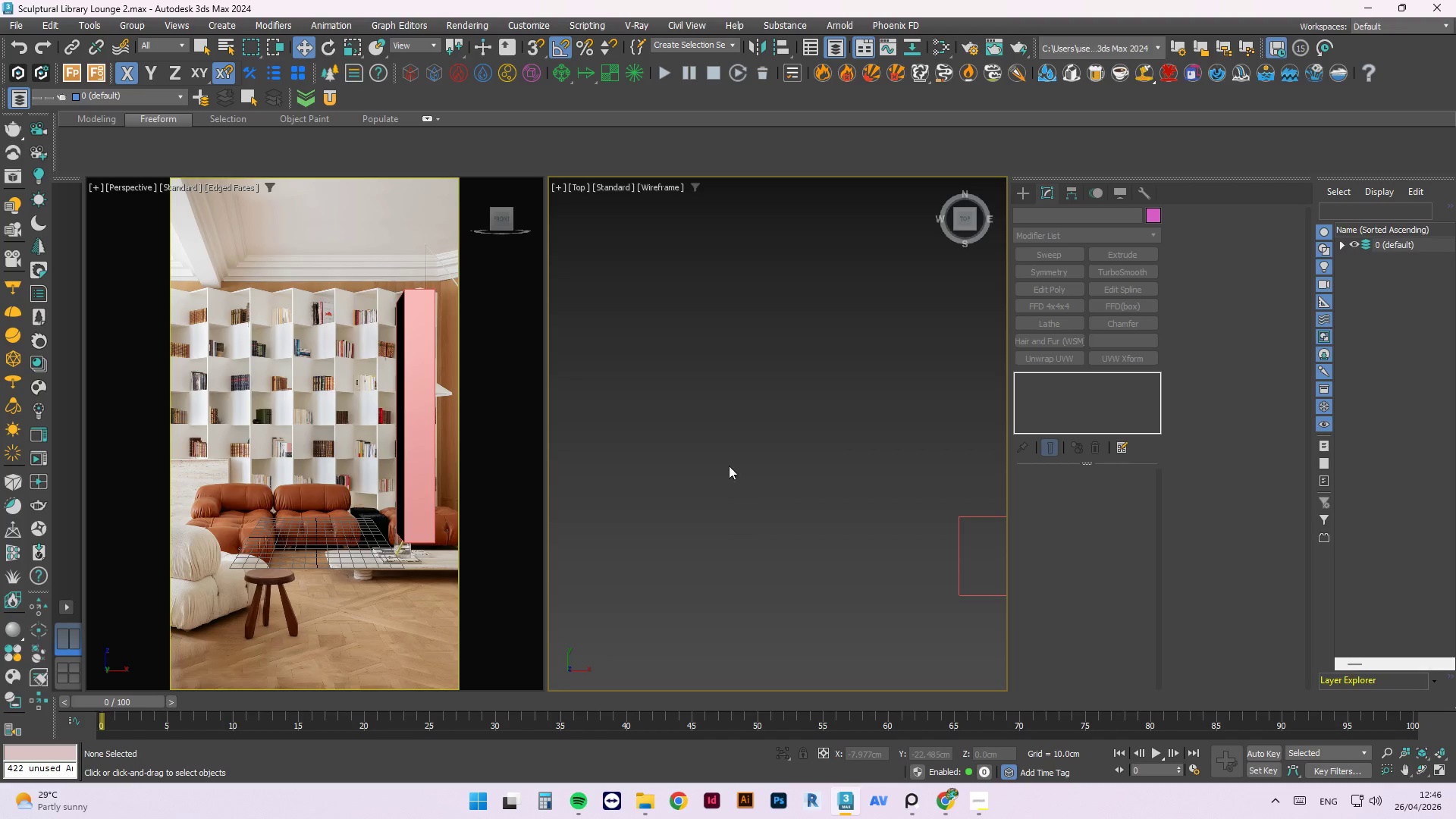 
scroll: coordinate [650, 451], scroll_direction: down, amount: 3.0
 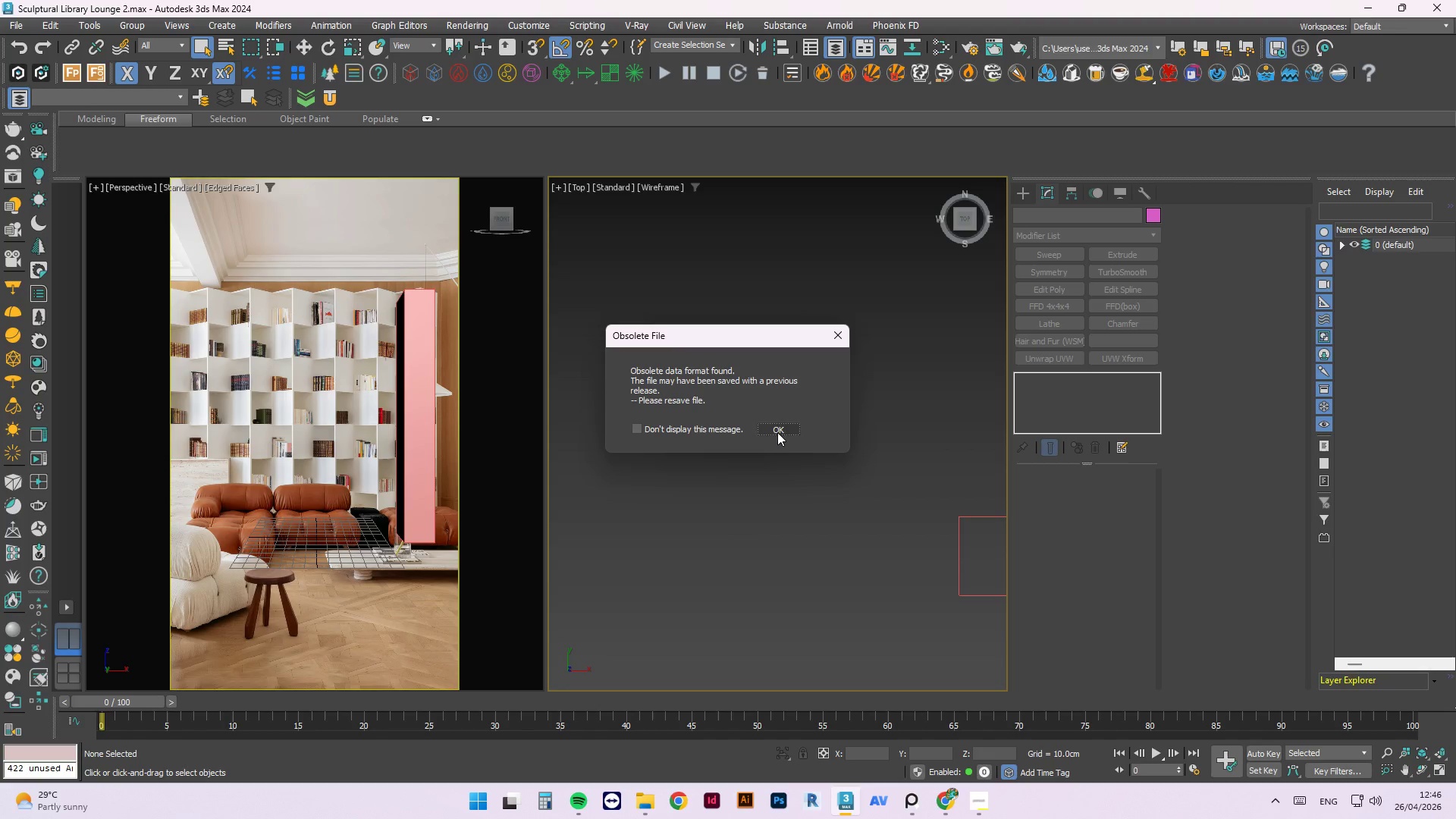 
left_click([780, 427])
 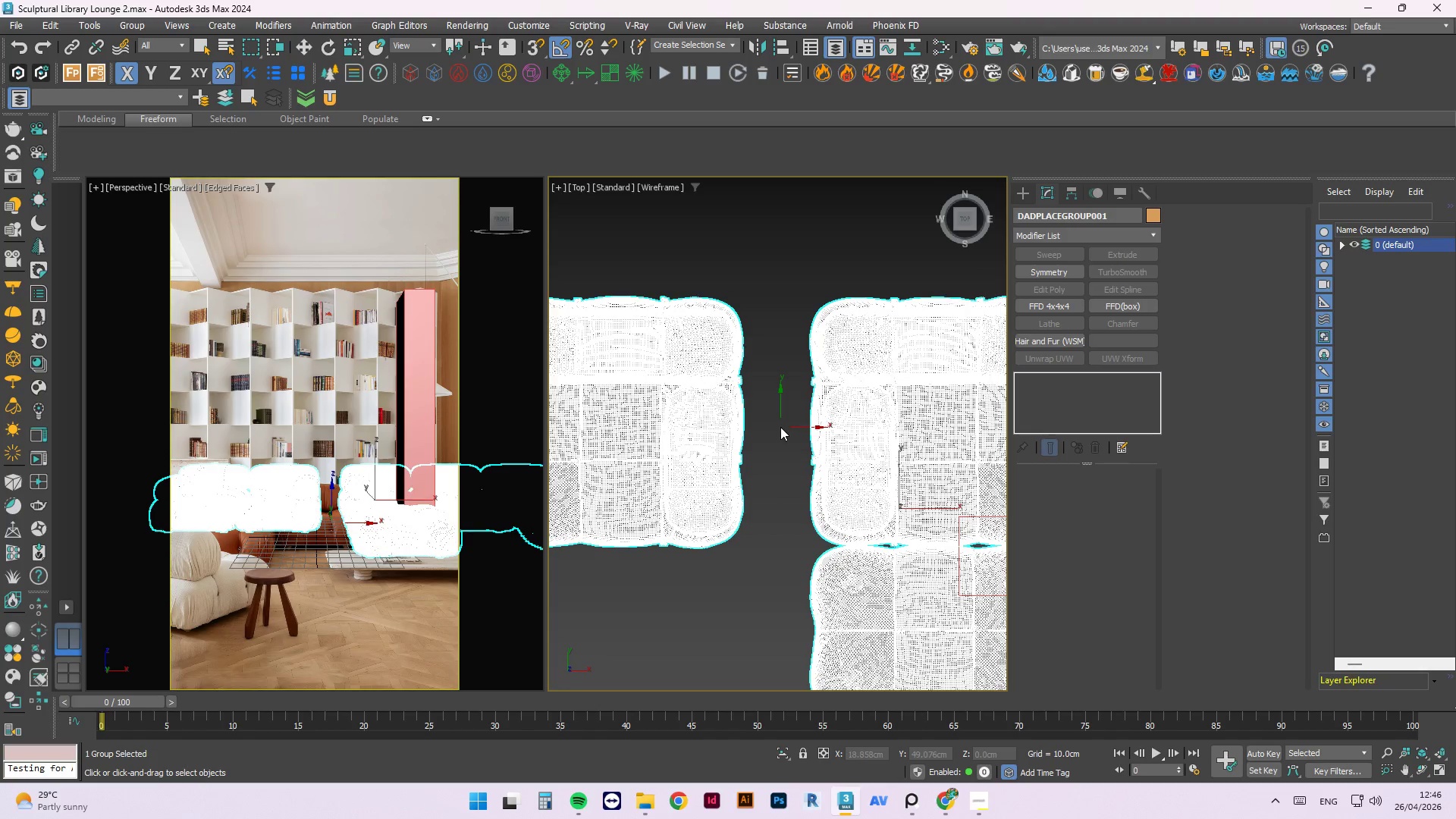 
scroll: coordinate [791, 435], scroll_direction: down, amount: 6.0
 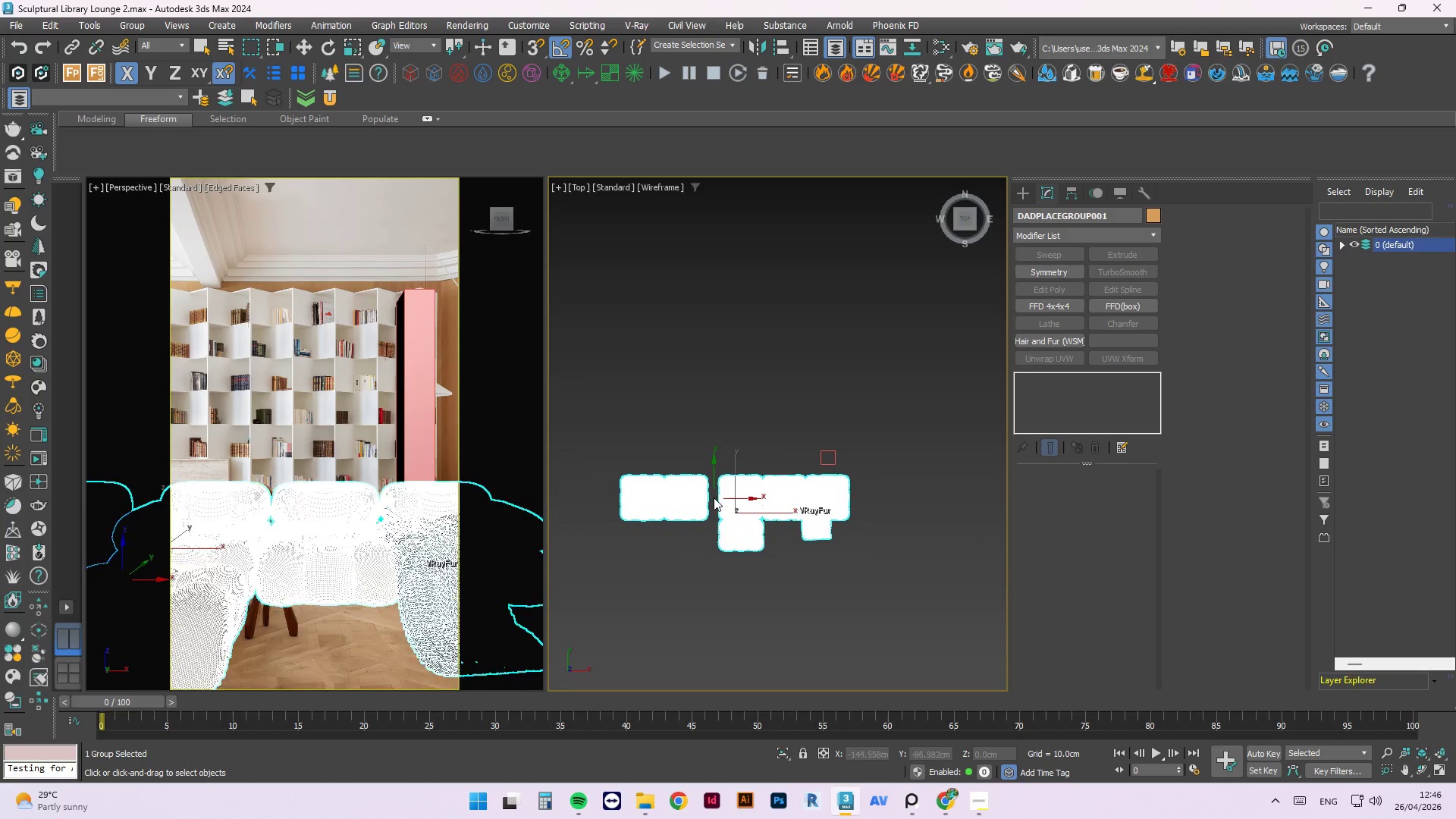 
left_click_drag(start_coordinate=[704, 494], to_coordinate=[717, 511])
 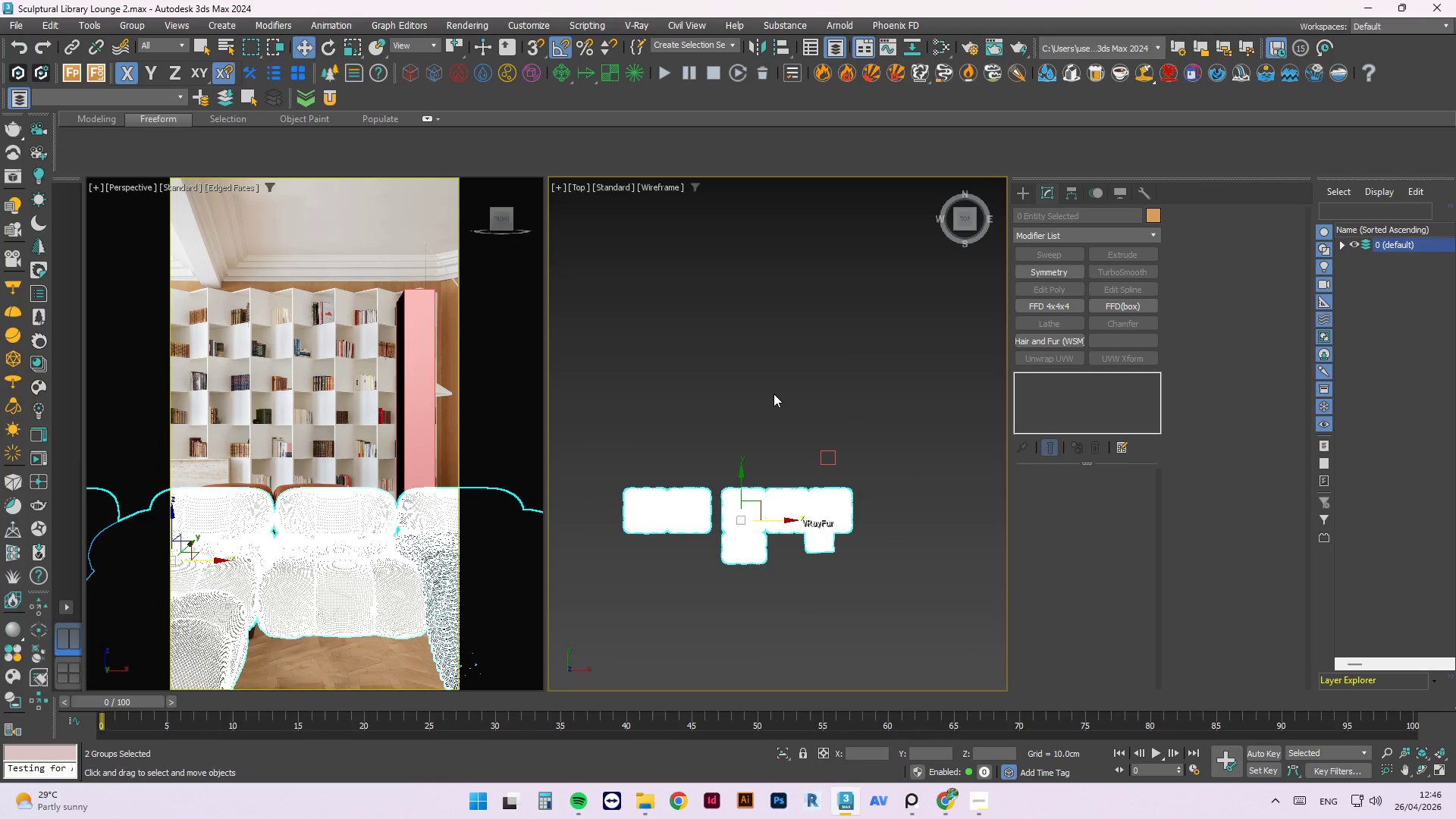 
key(Escape)
 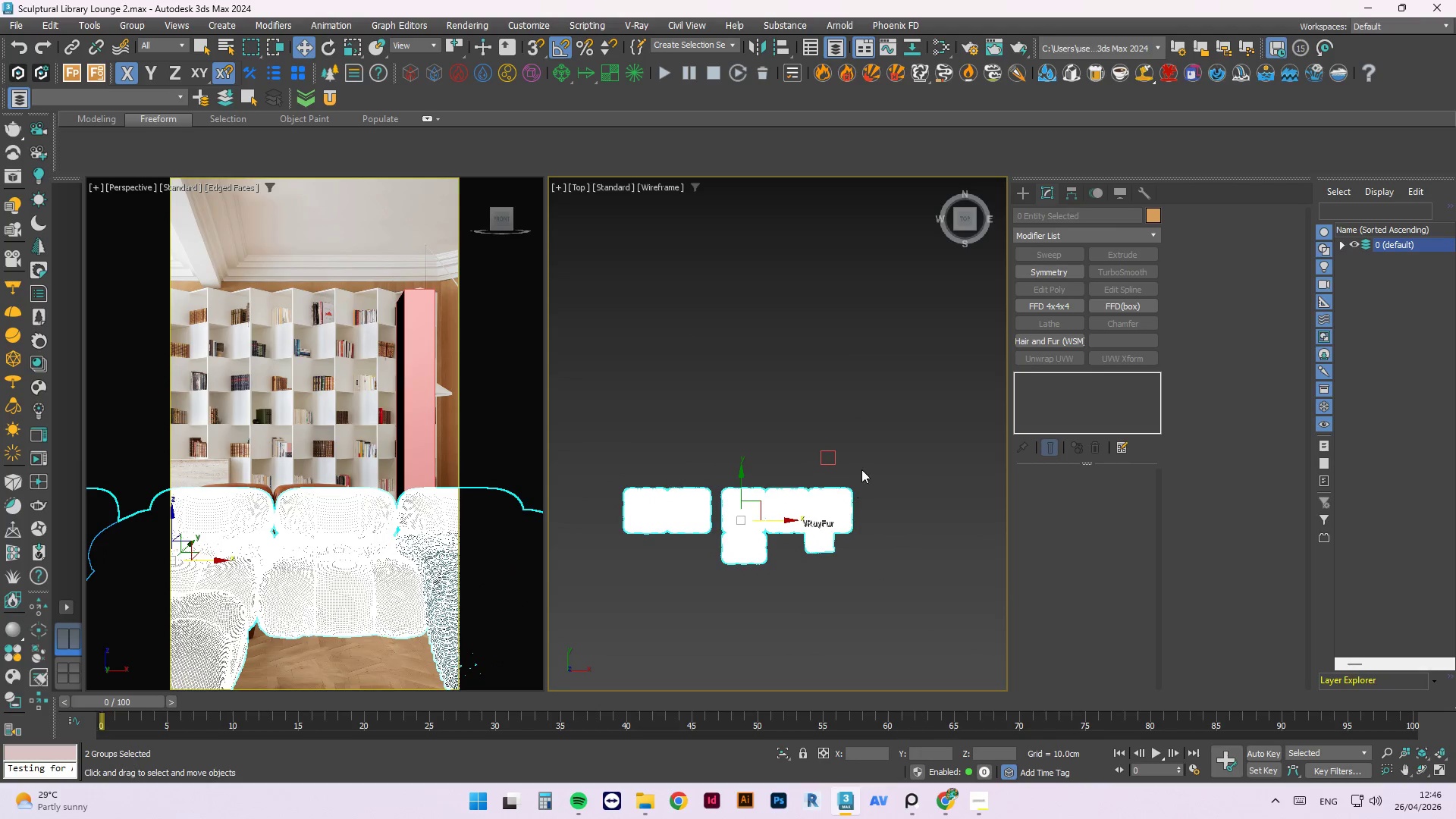 
left_click([863, 466])
 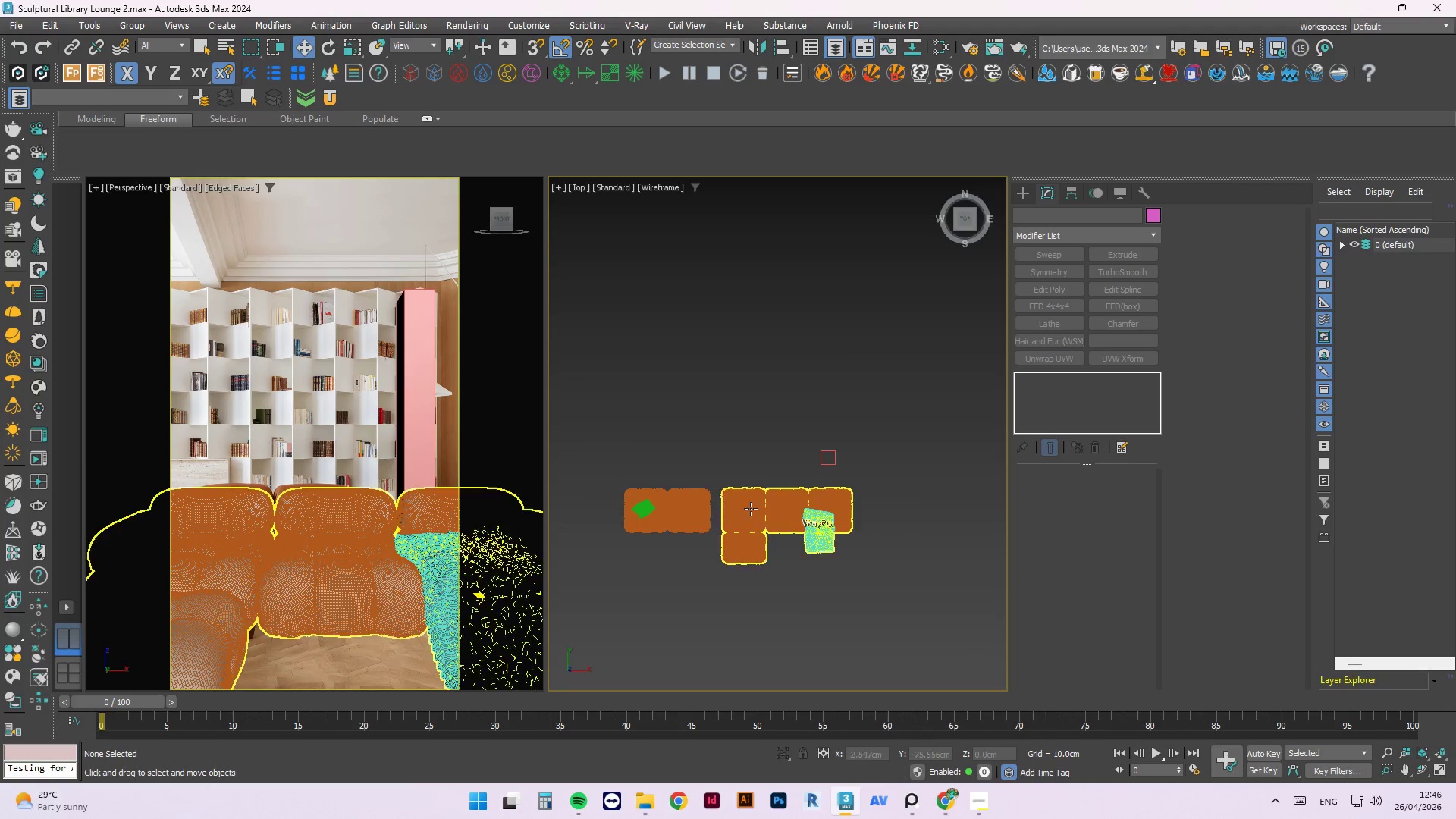 
left_click([738, 517])
 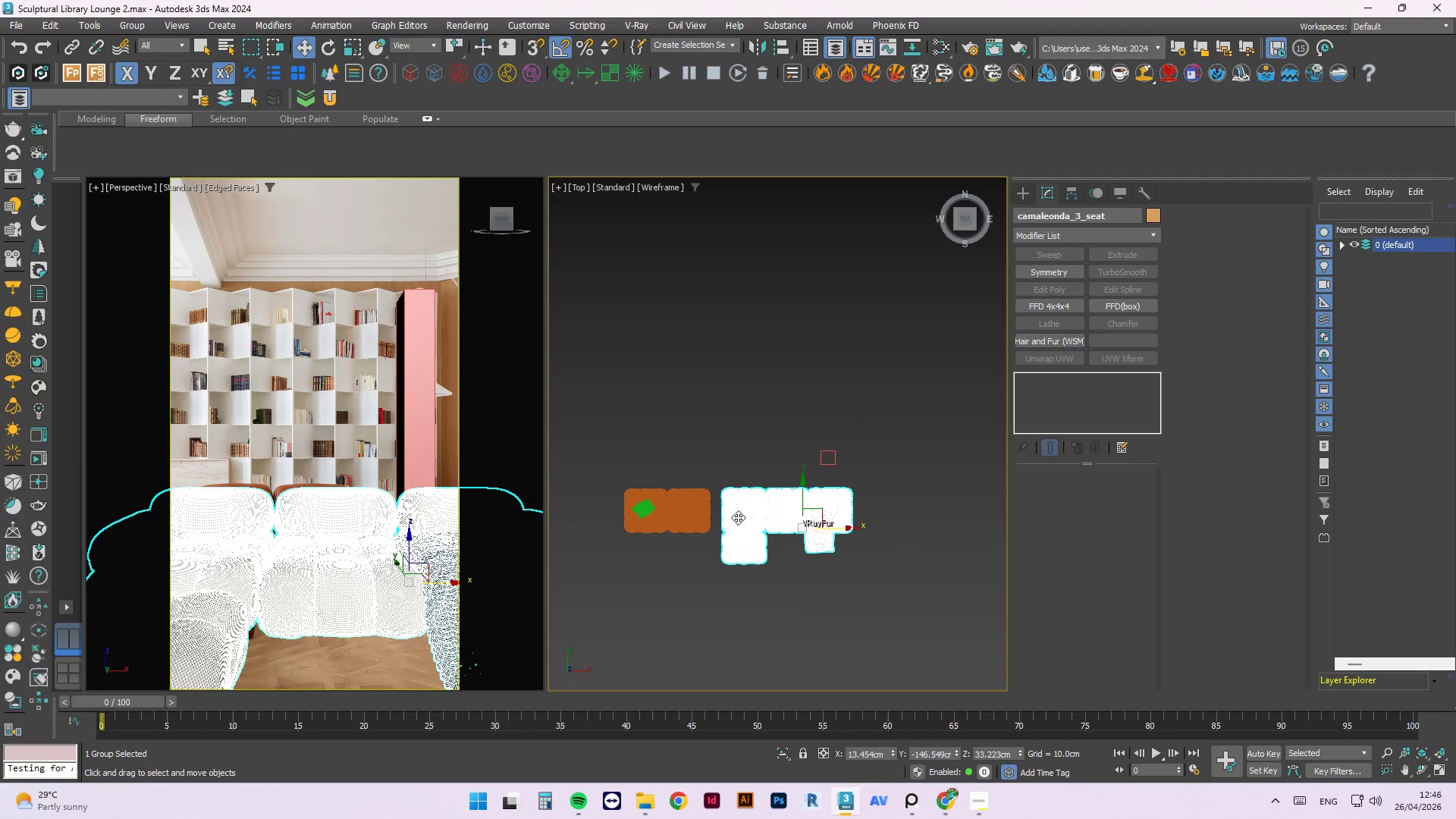 
key(Alt+X)
 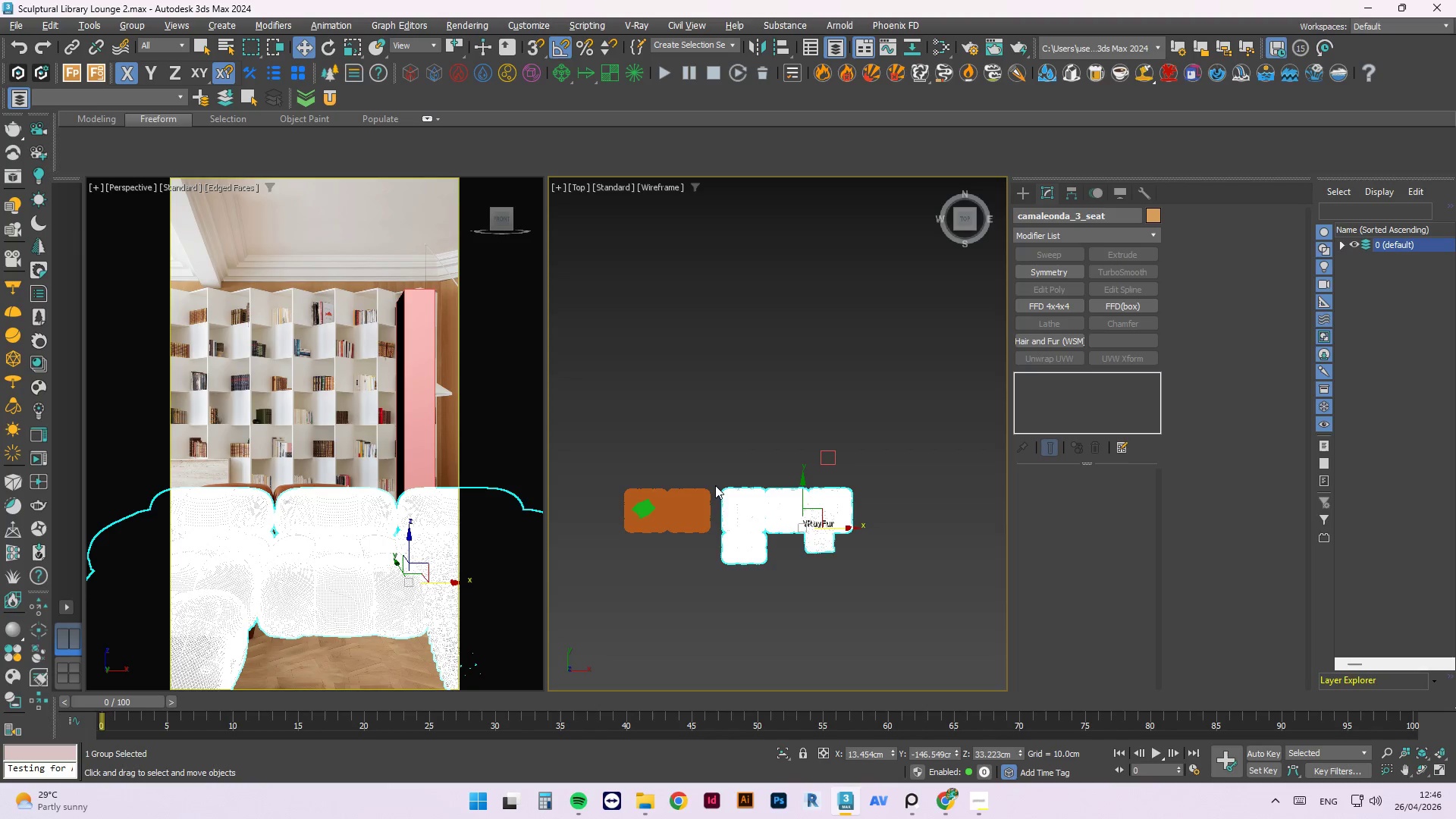 
left_click([718, 470])
 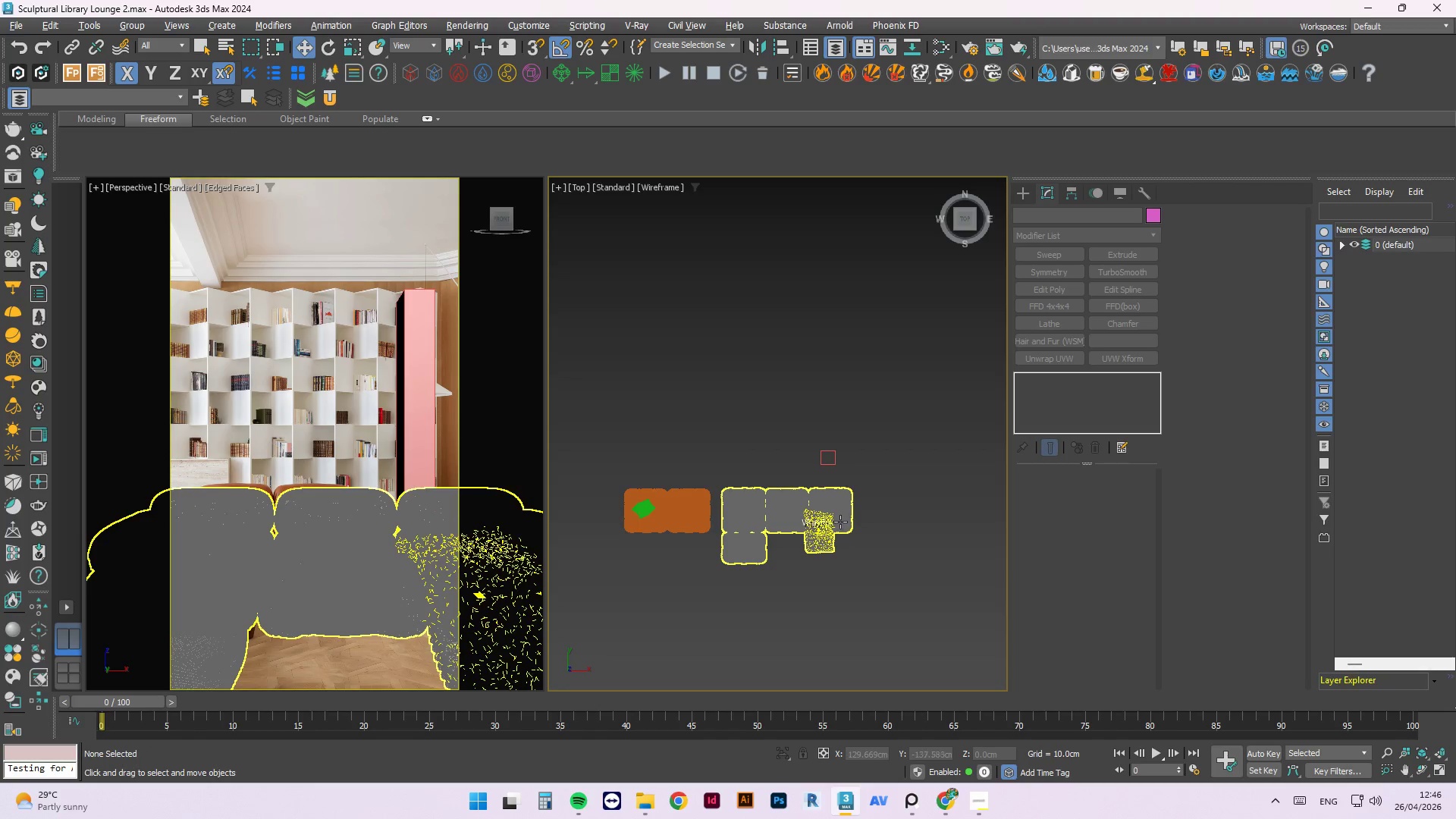 
left_click([706, 499])
 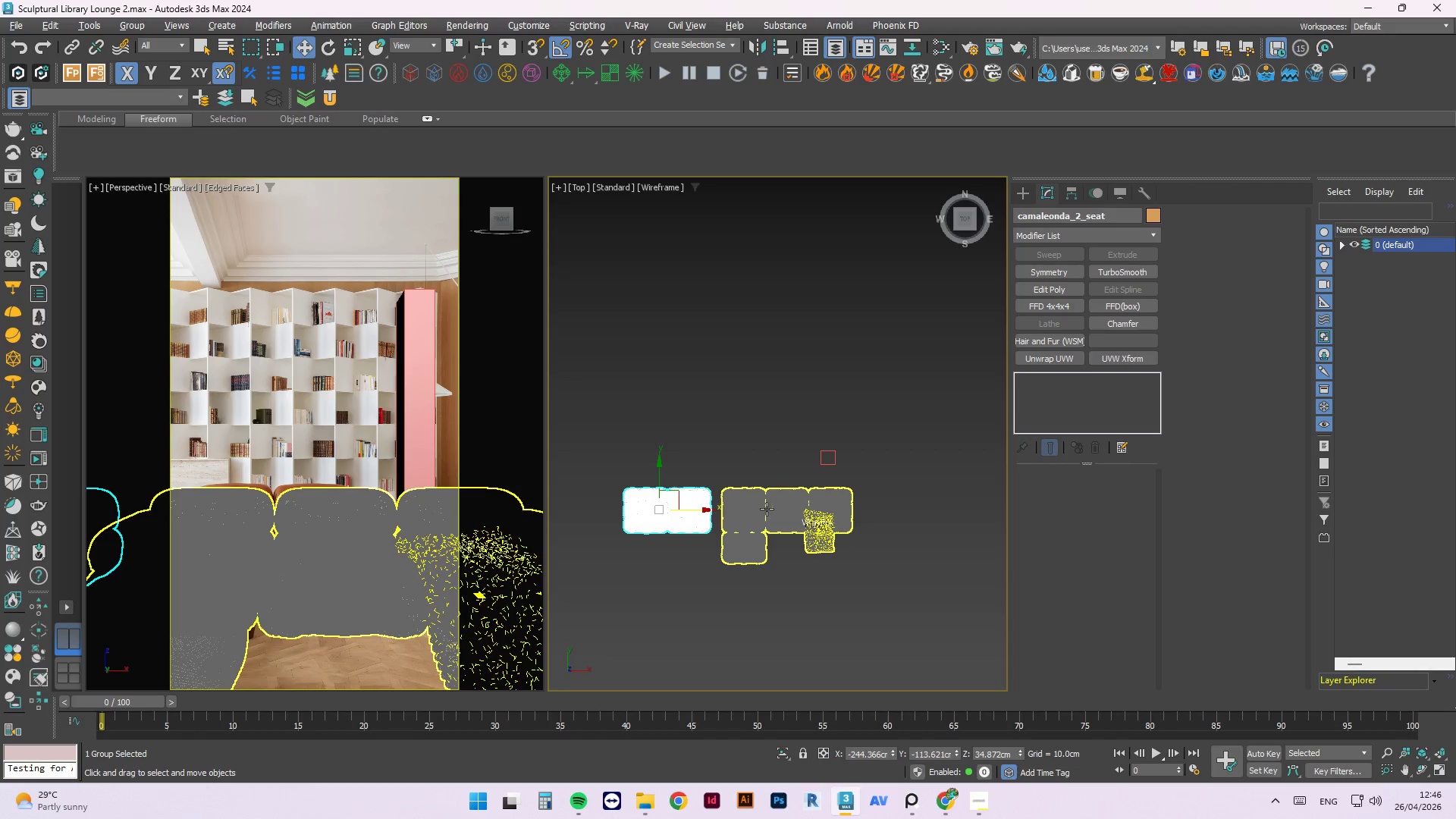 
left_click([780, 511])
 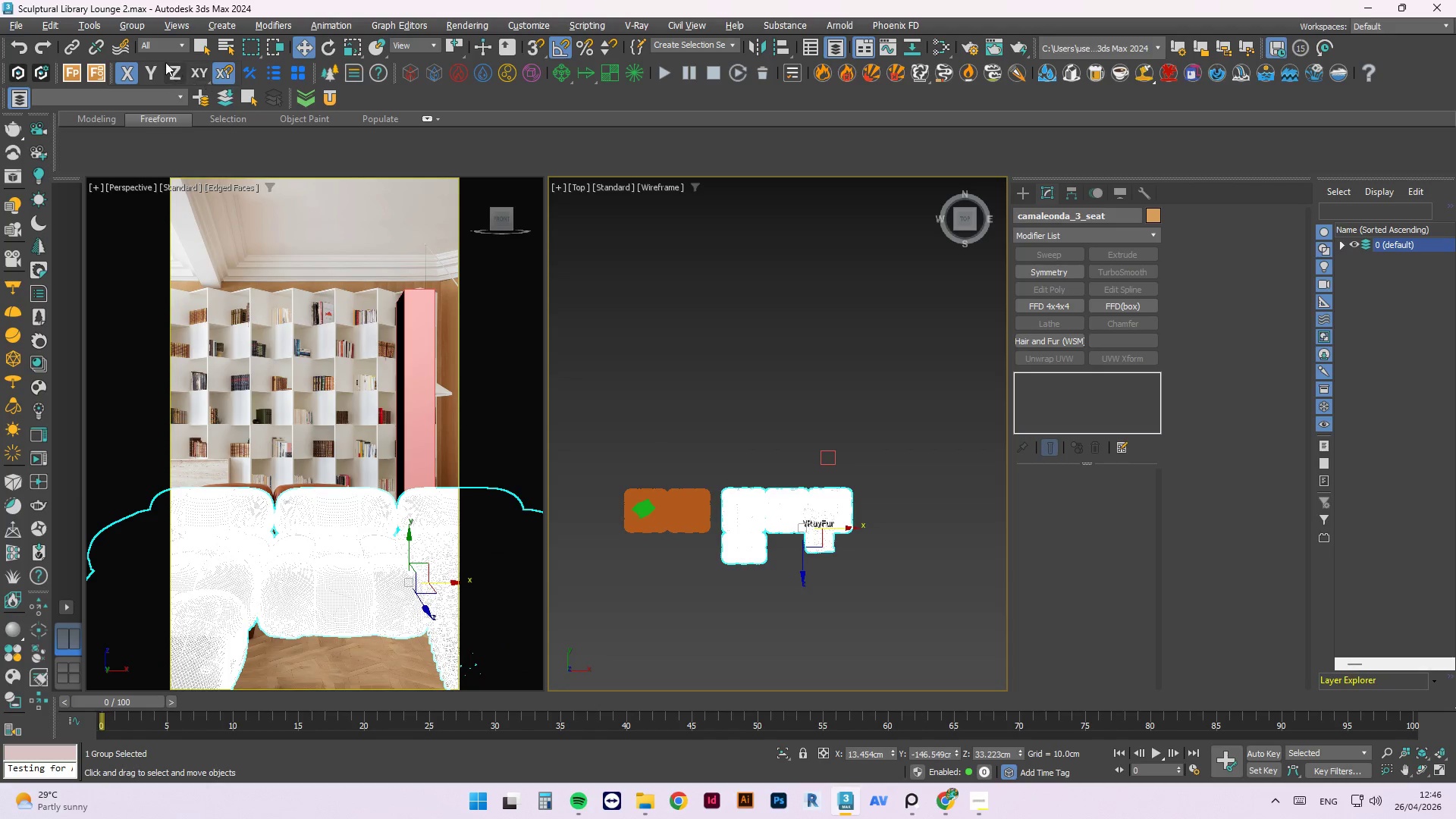 
left_click([145, 23])
 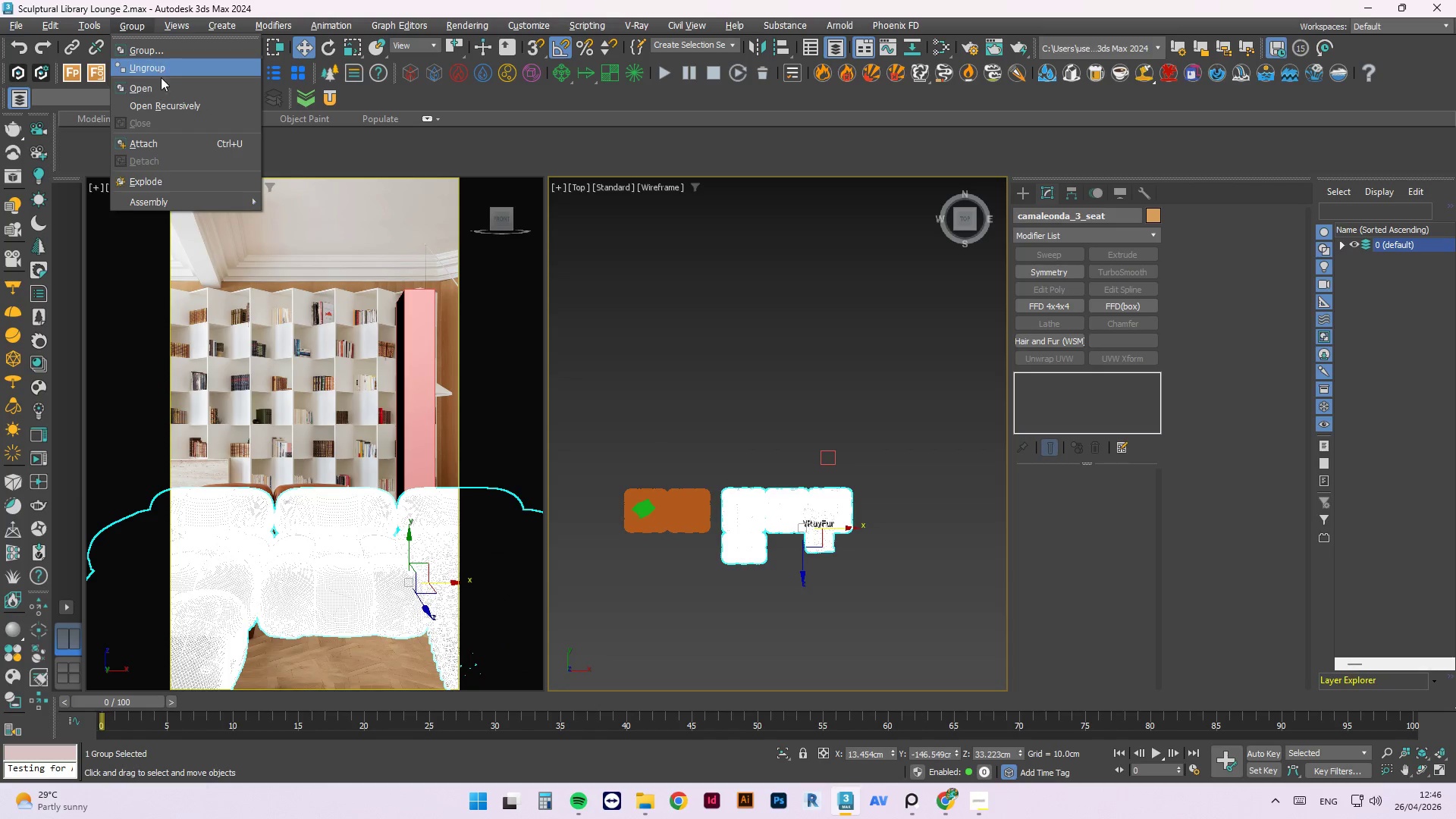 
left_click([163, 89])
 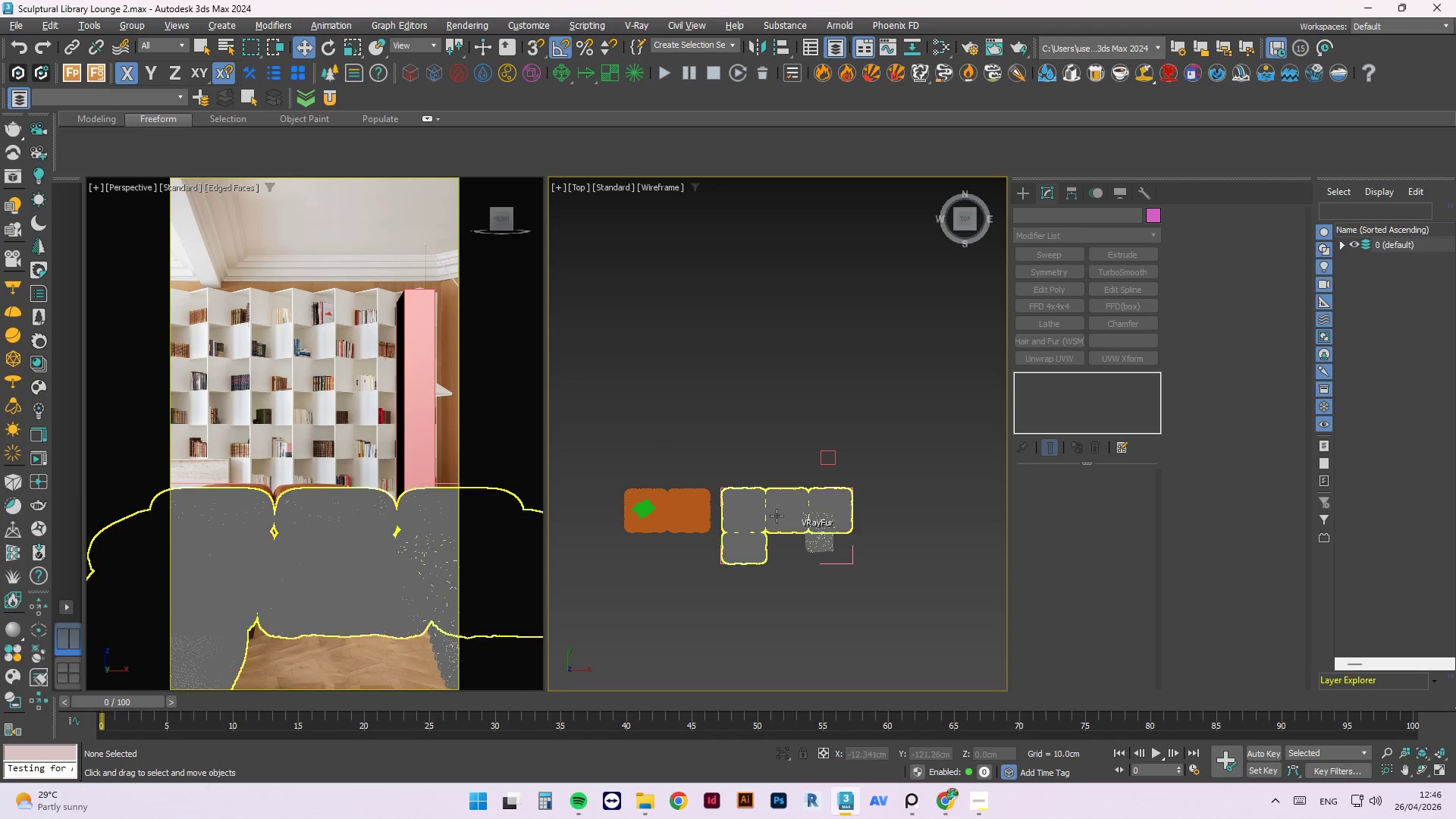 
left_click([815, 543])
 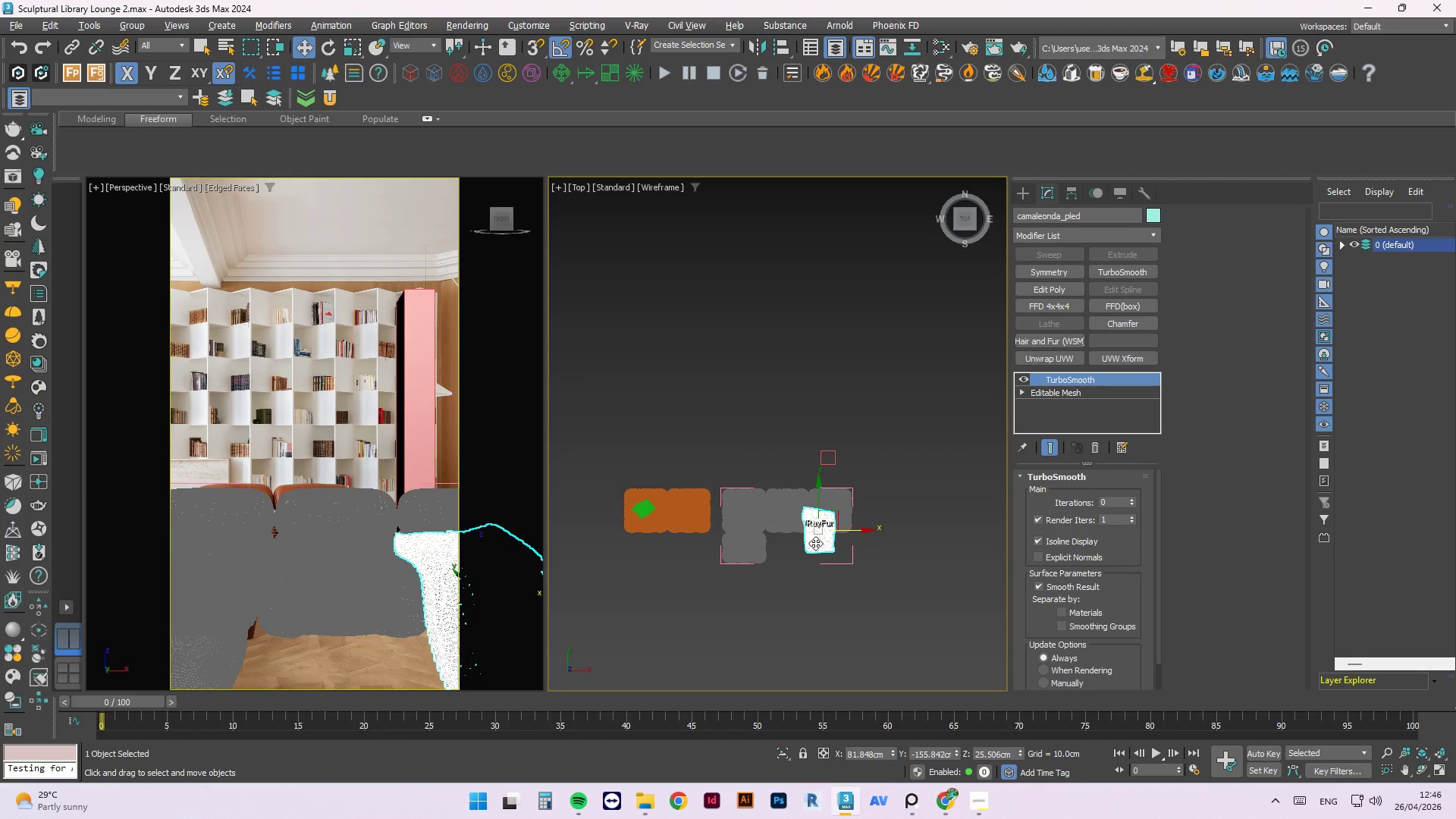 
key(Delete)
 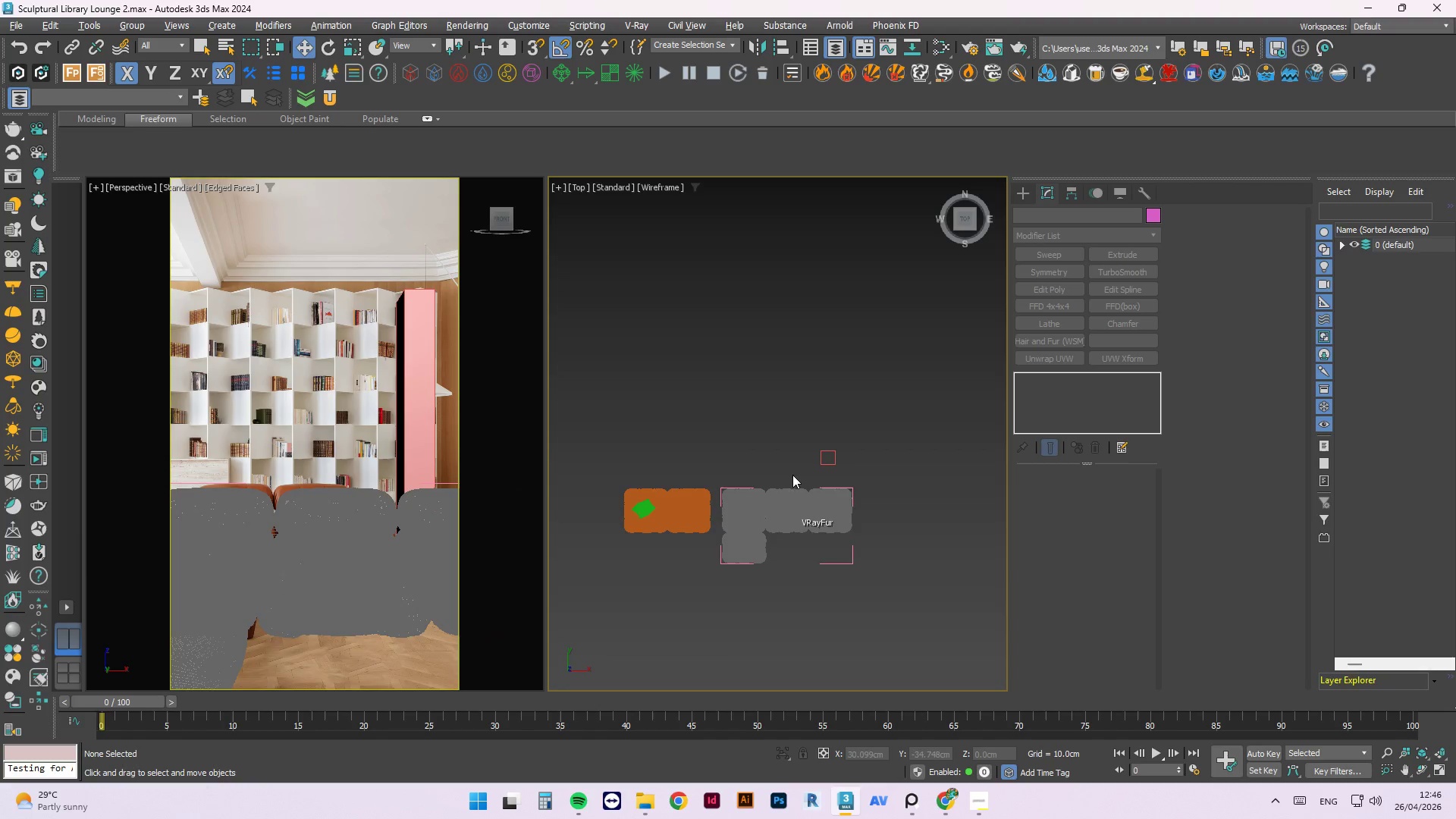 
left_click([789, 504])
 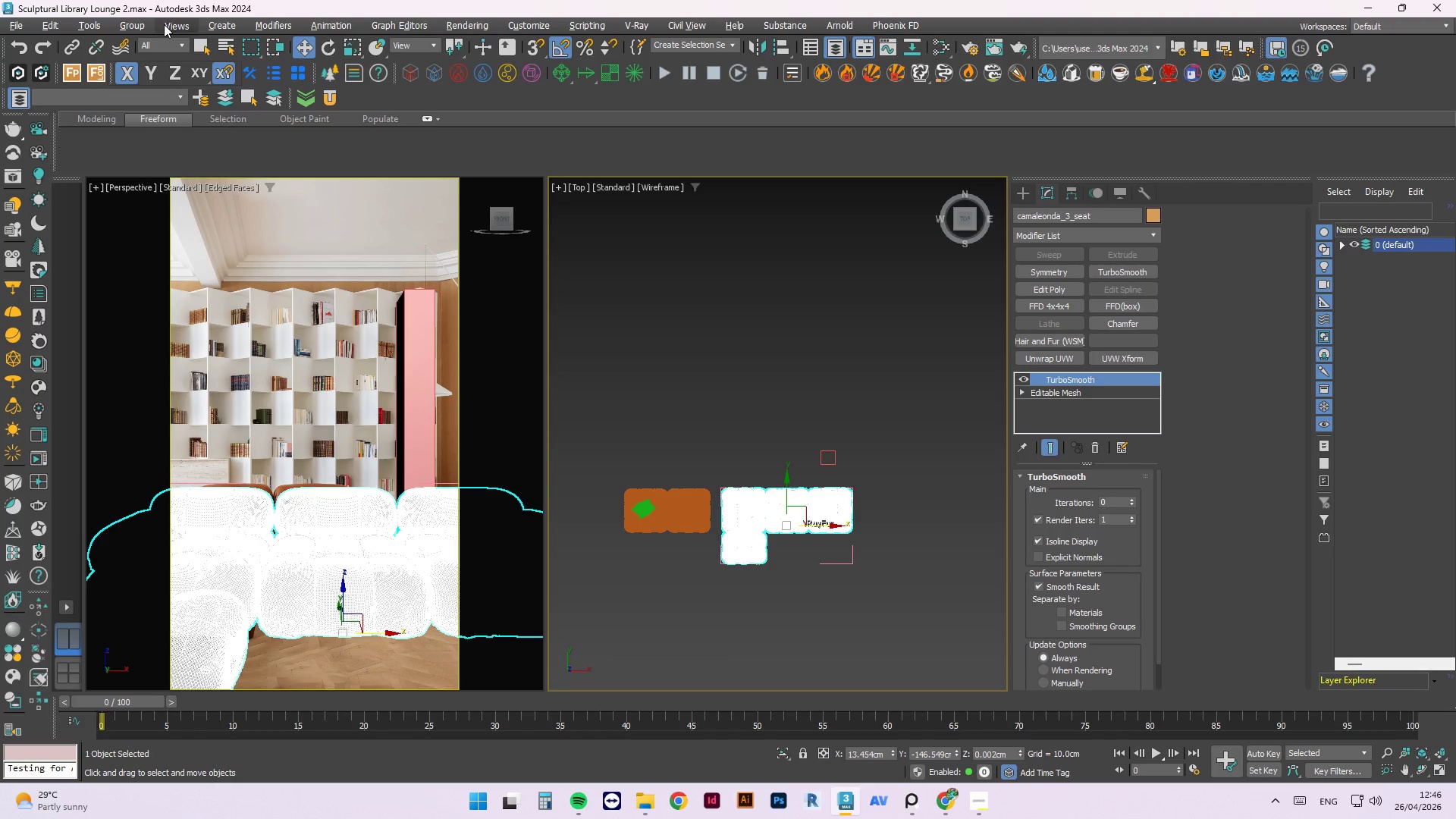 
left_click([136, 24])
 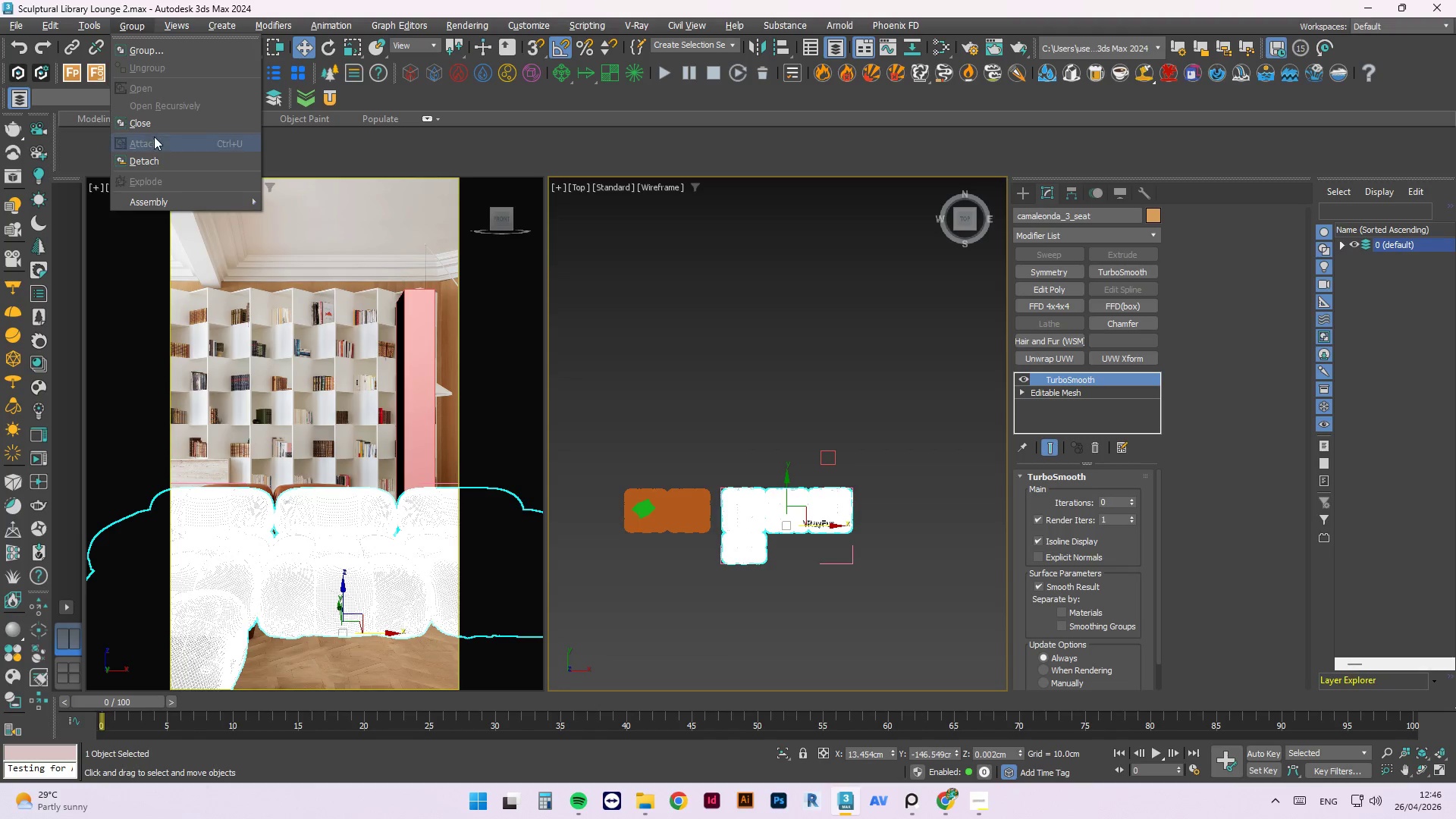 
left_click([149, 125])
 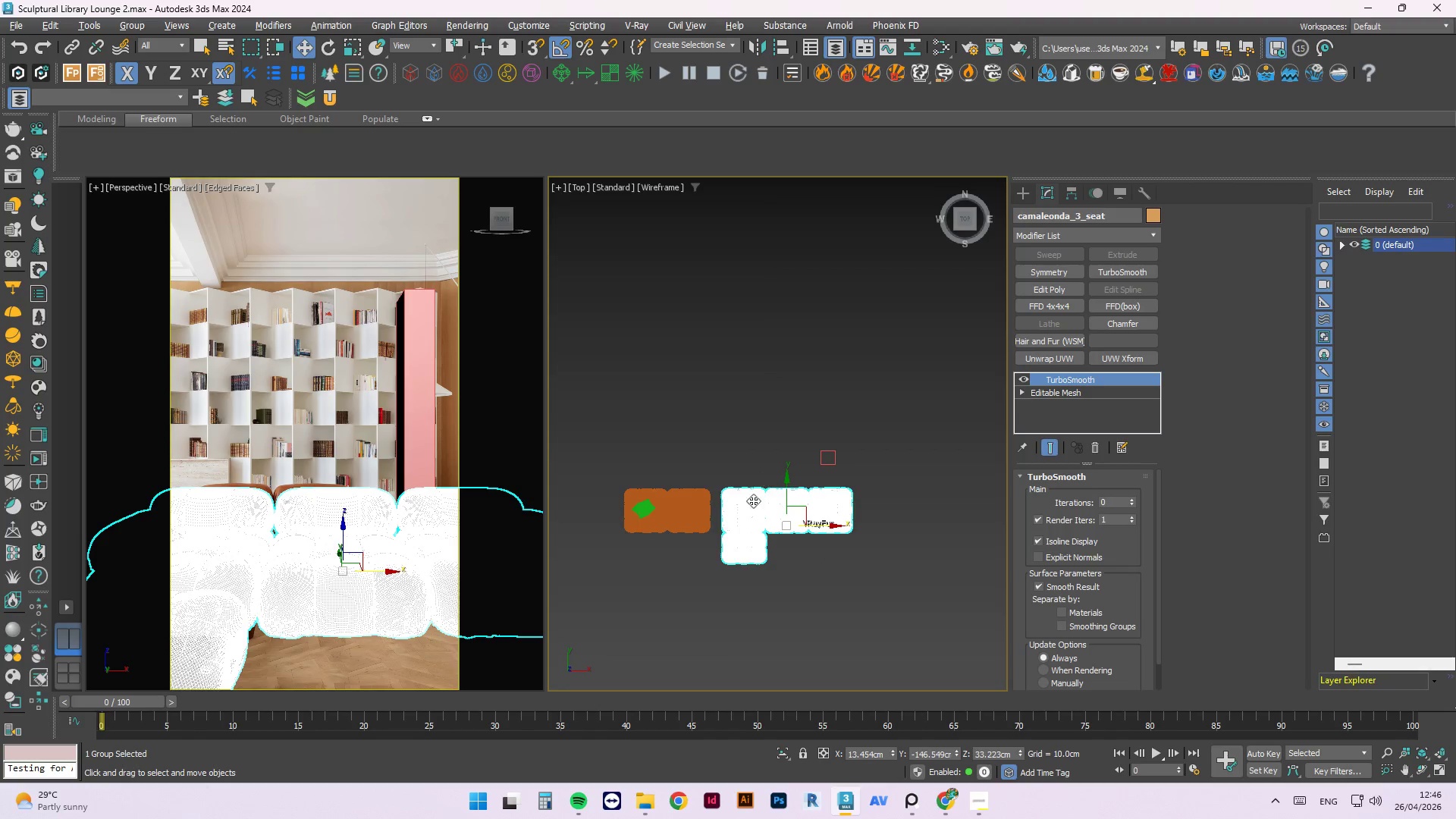 
left_click([679, 508])
 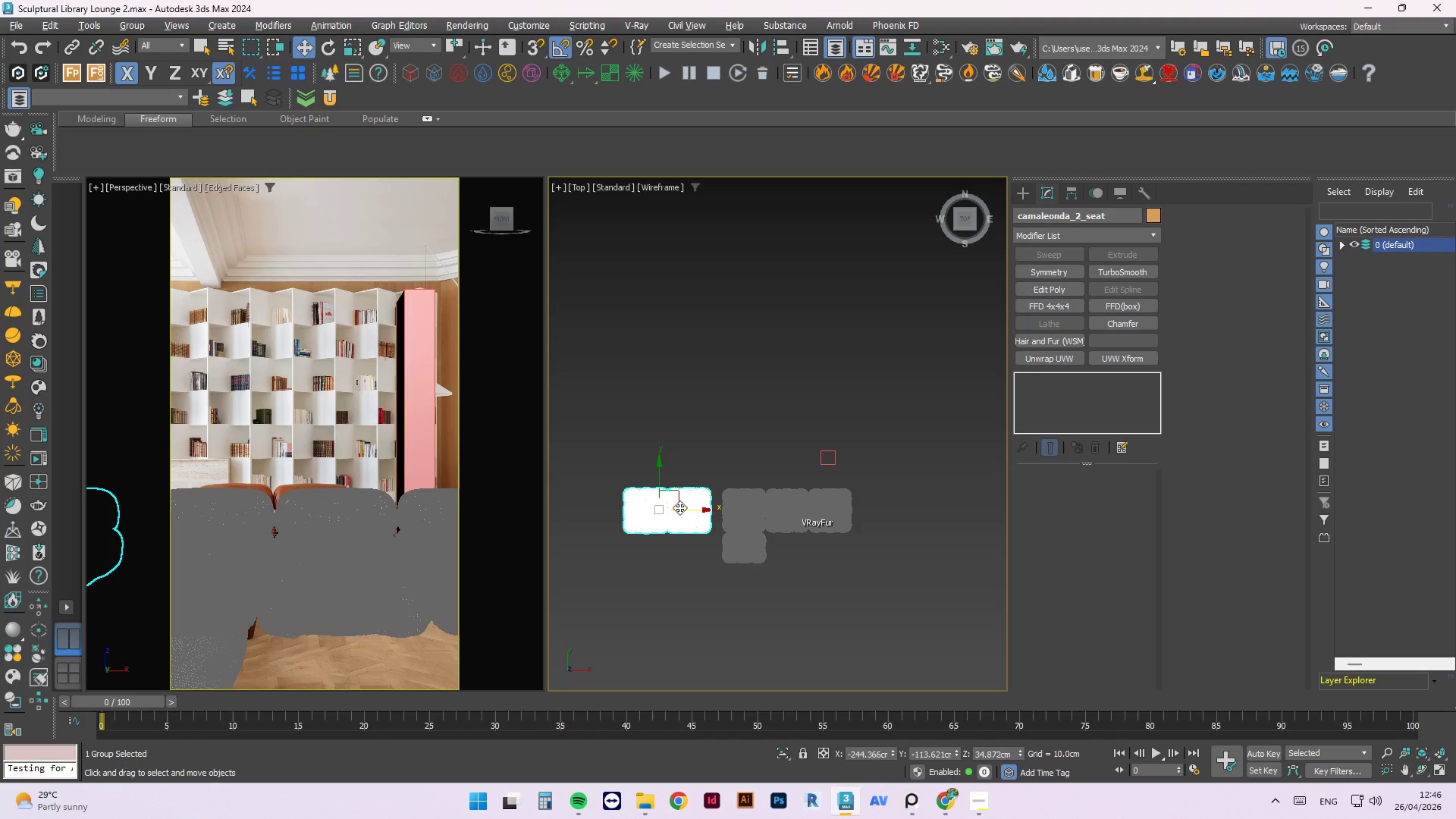 
key(Delete)
 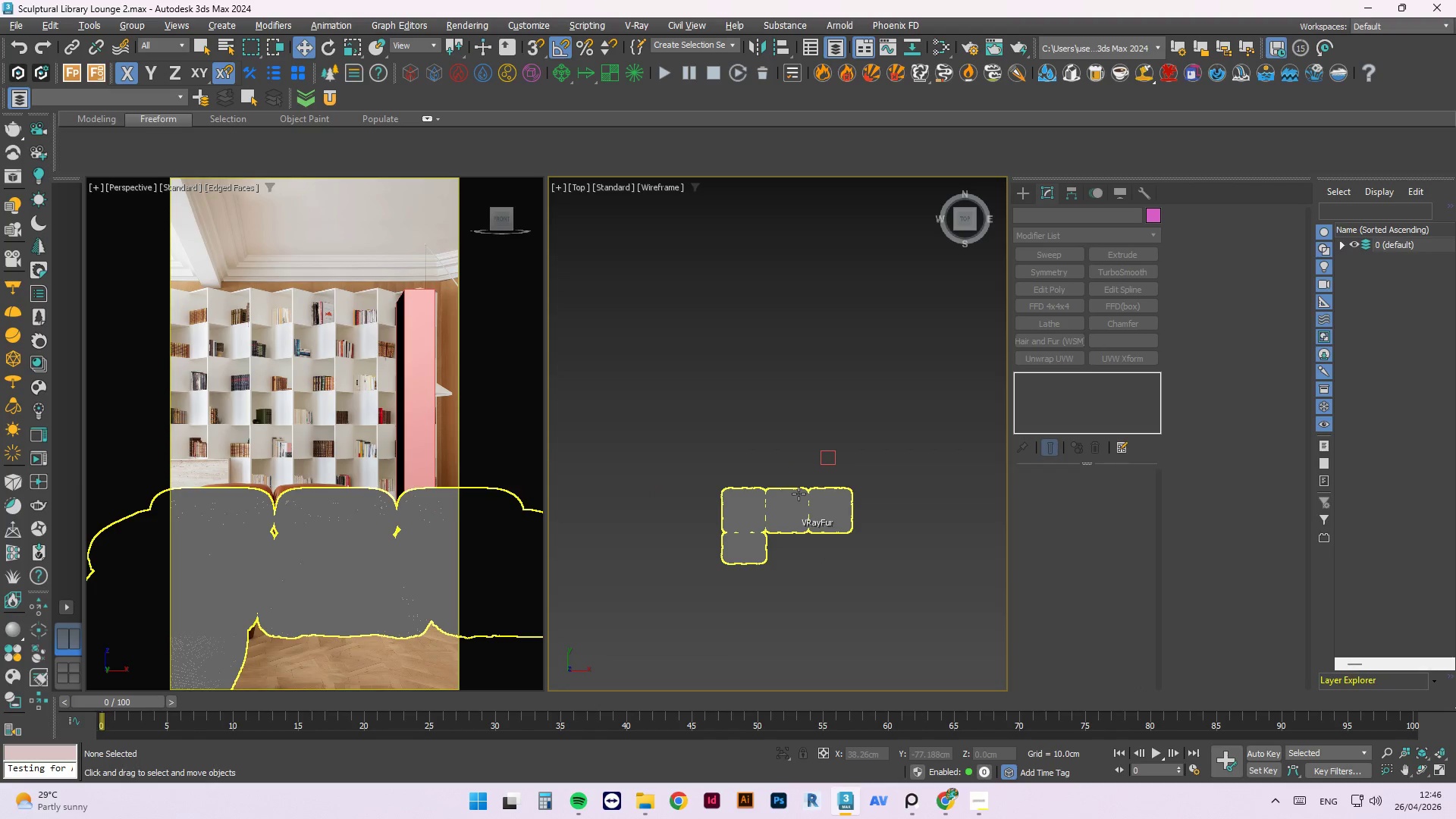 
left_click([799, 496])
 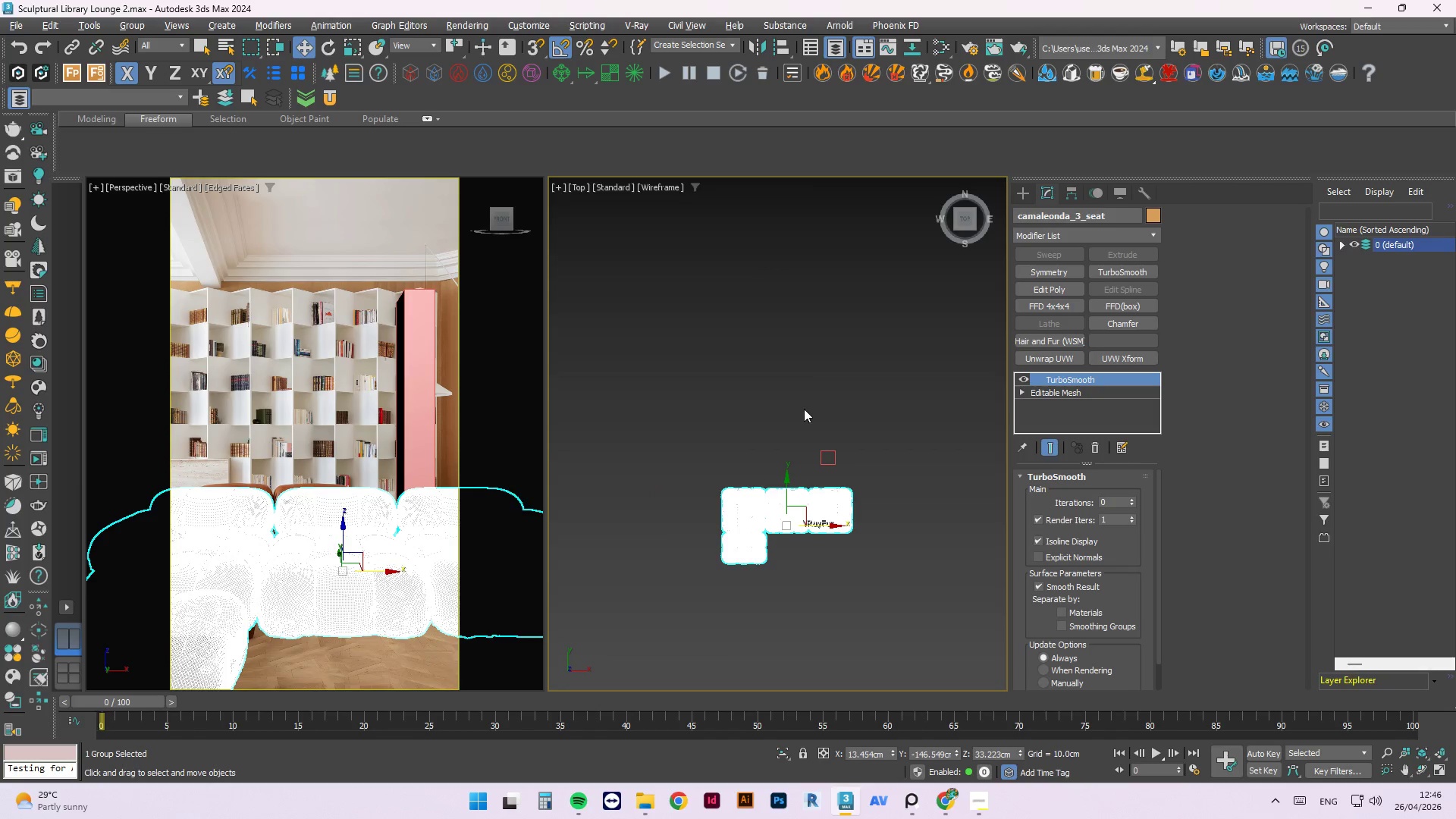 
left_click_drag(start_coordinate=[817, 528], to_coordinate=[838, 531])
 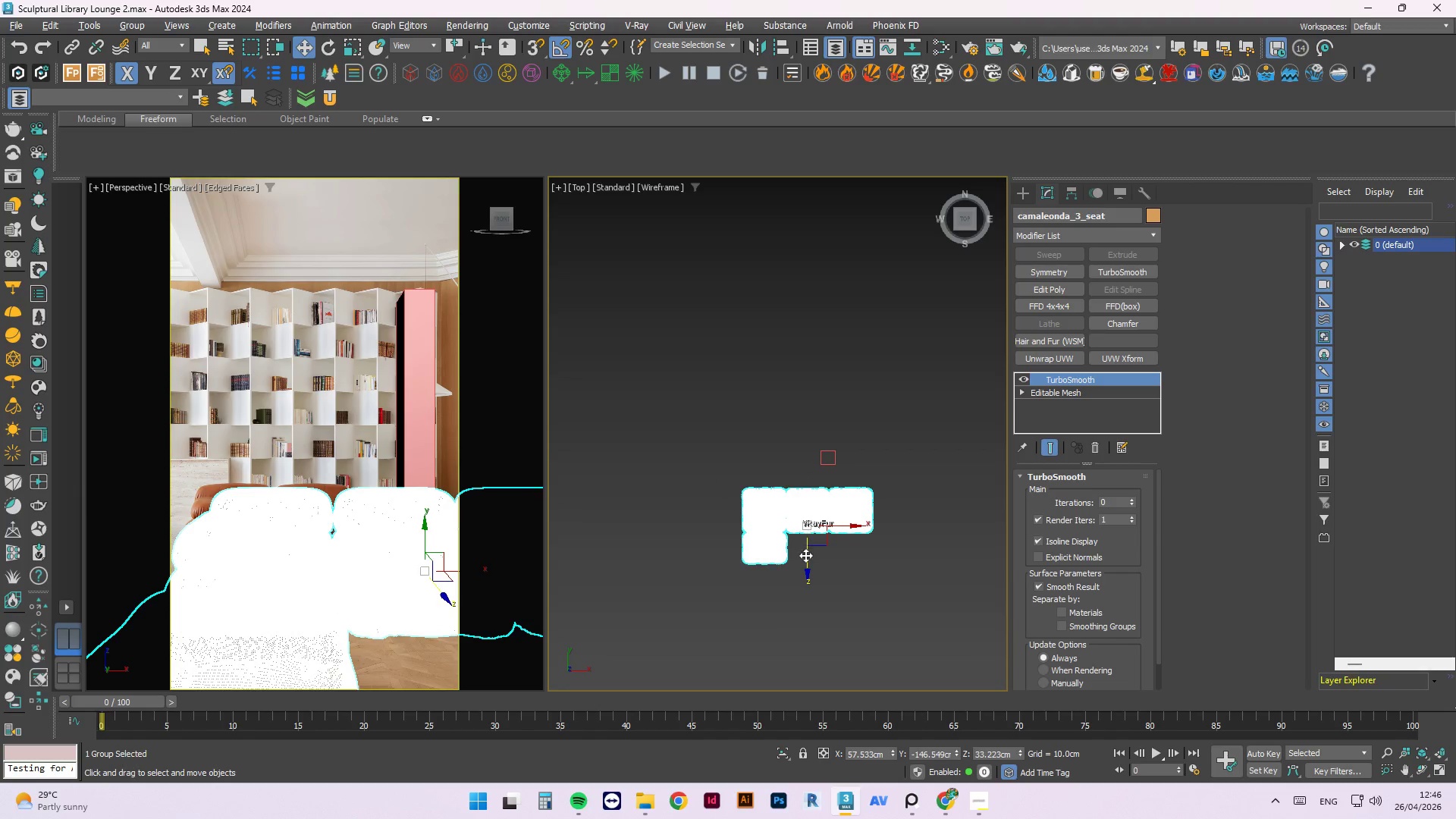 
left_click_drag(start_coordinate=[805, 559], to_coordinate=[813, 507])
 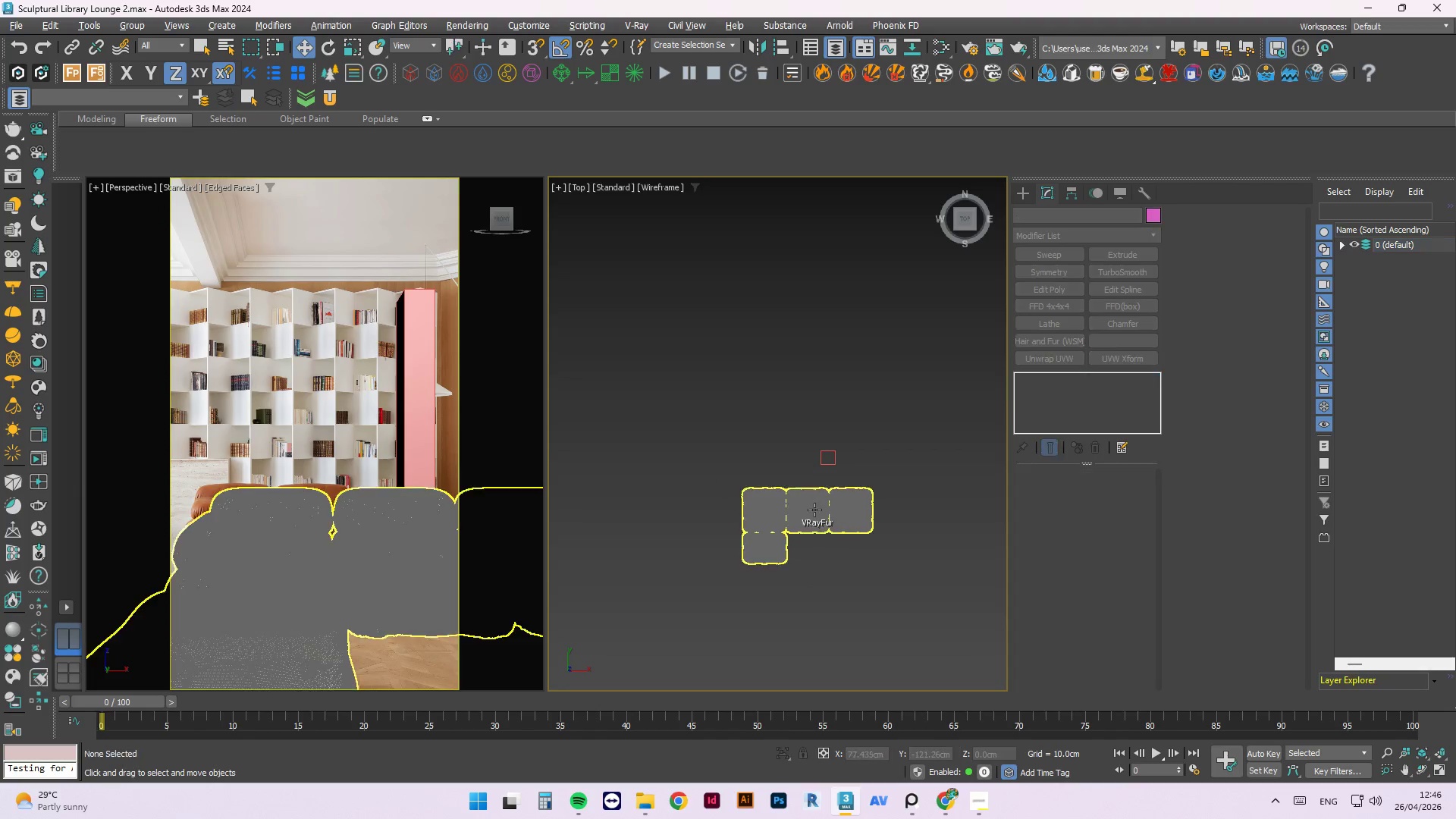 
double_click([806, 497])
 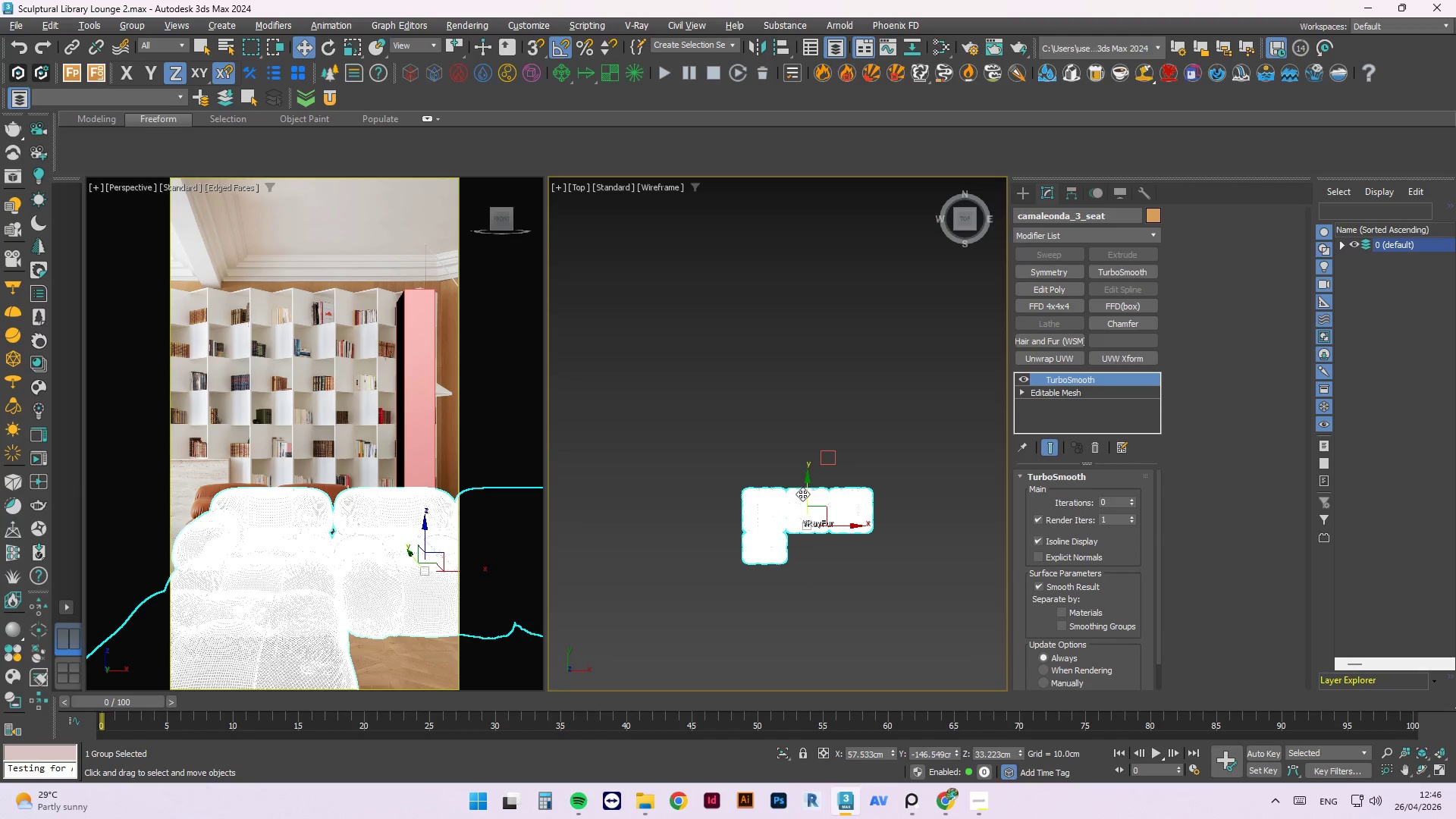 
key(Alt+Y)
 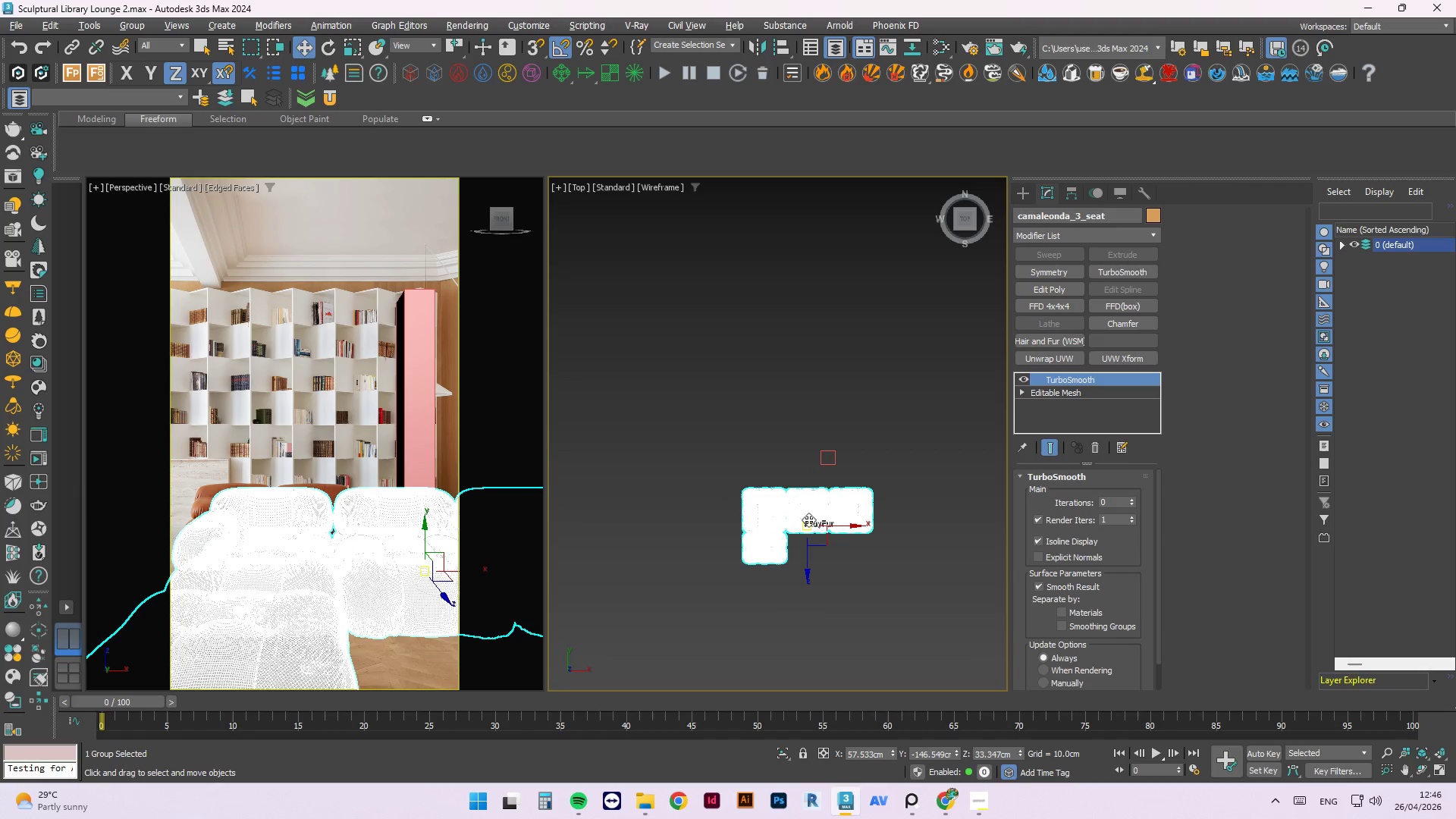 
left_click_drag(start_coordinate=[808, 560], to_coordinate=[808, 492])
 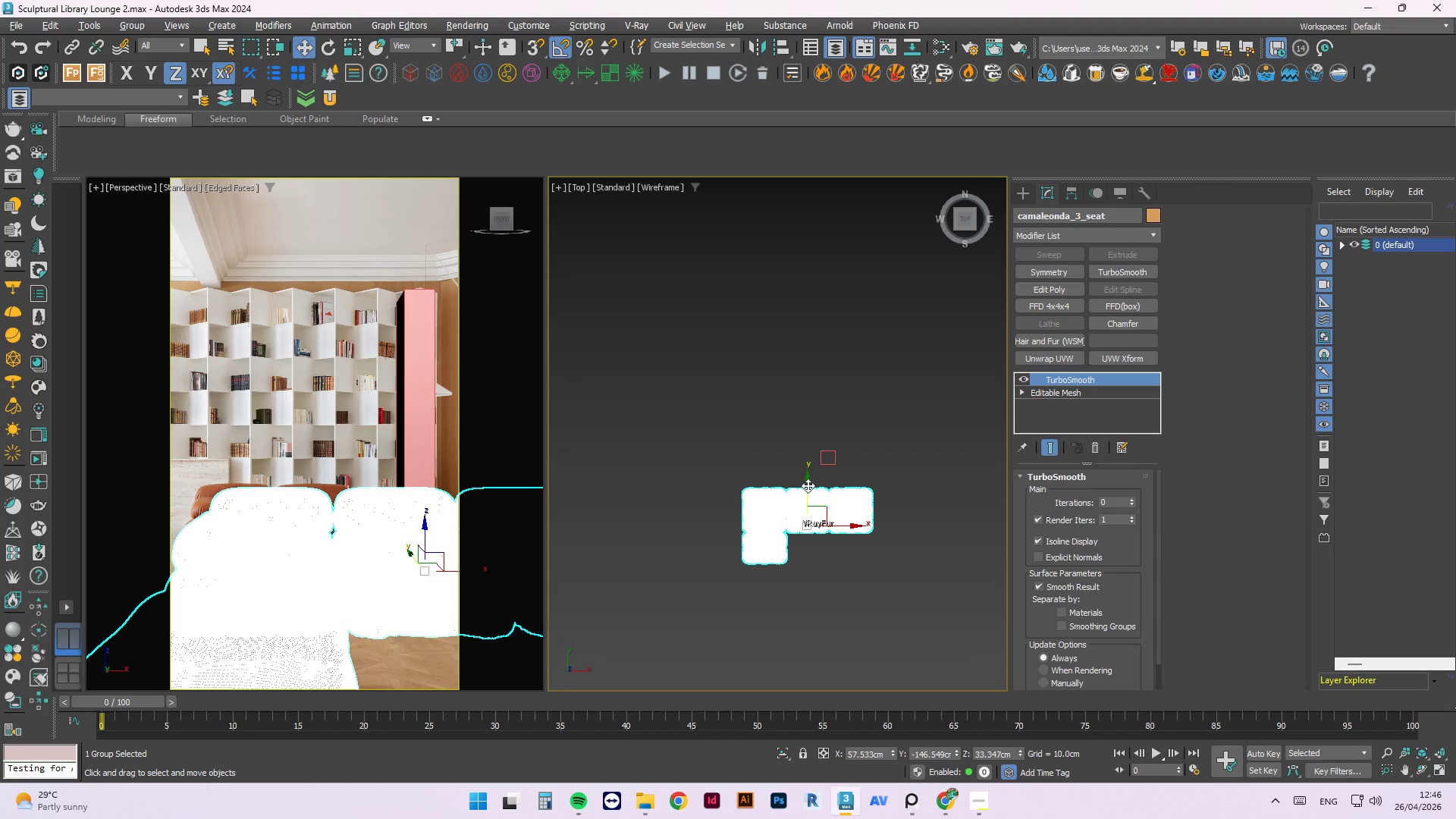 
left_click_drag(start_coordinate=[808, 485], to_coordinate=[801, 423])
 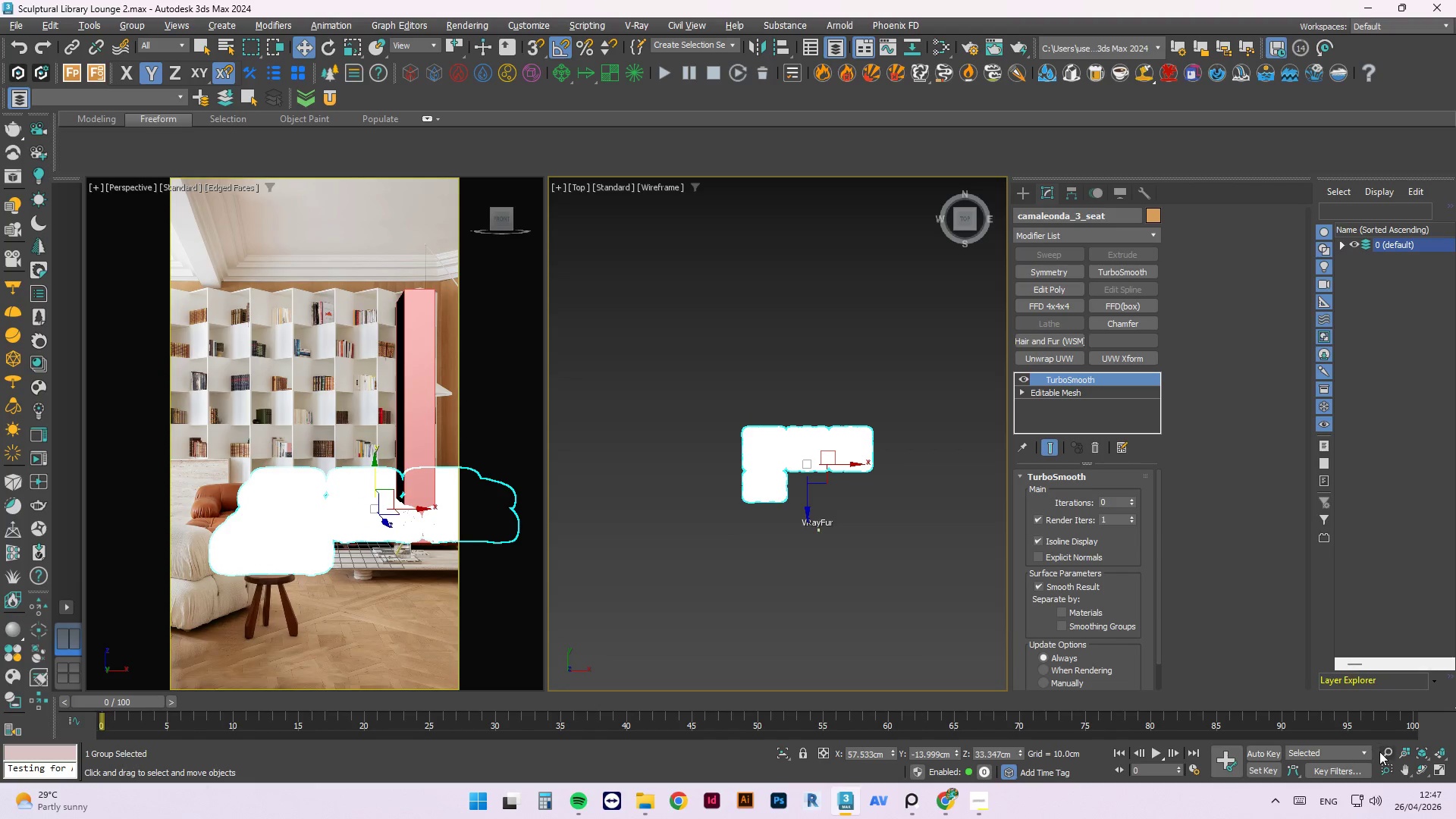 
left_click([886, 381])
 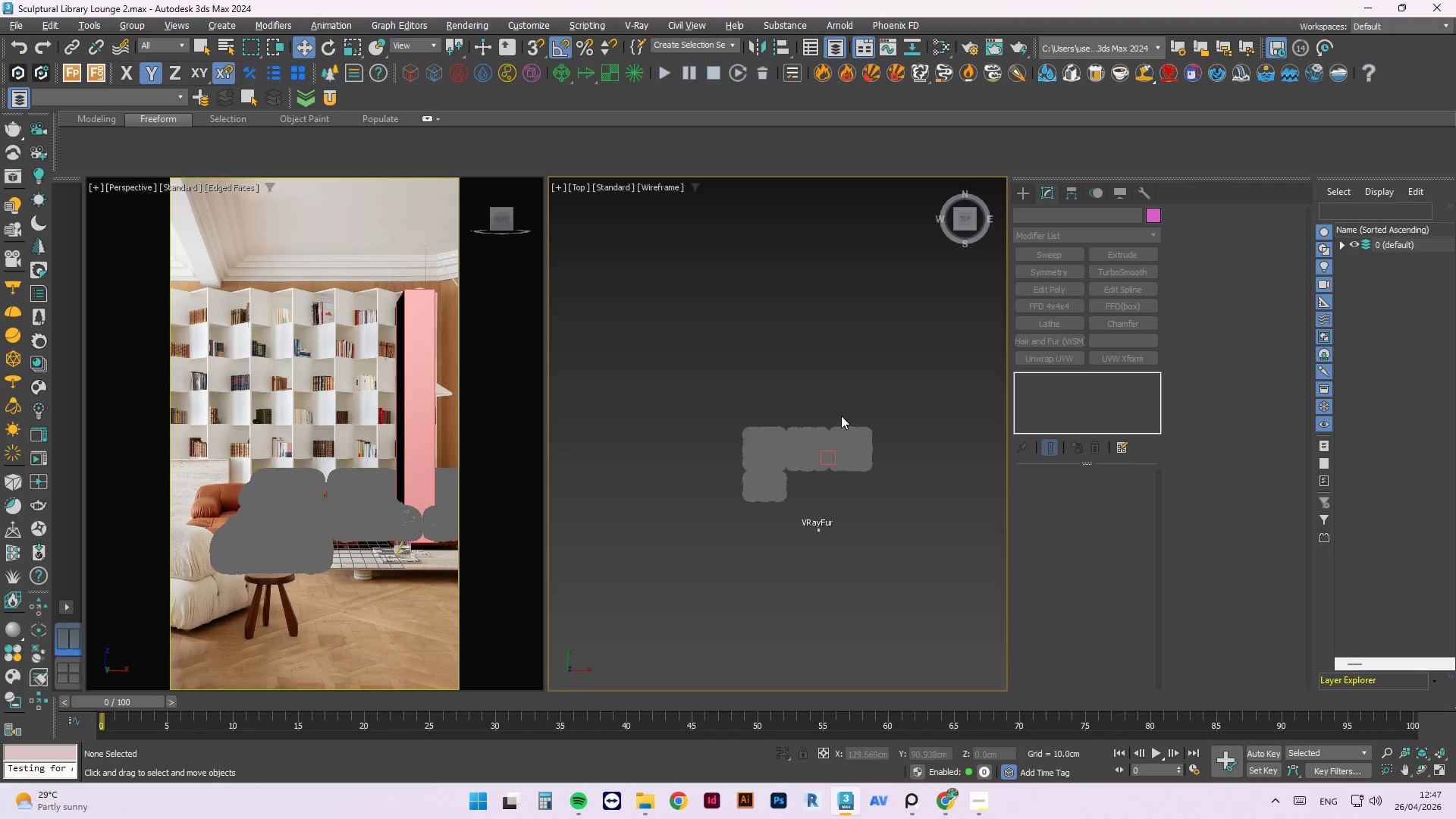 
scroll: coordinate [814, 446], scroll_direction: up, amount: 2.0
 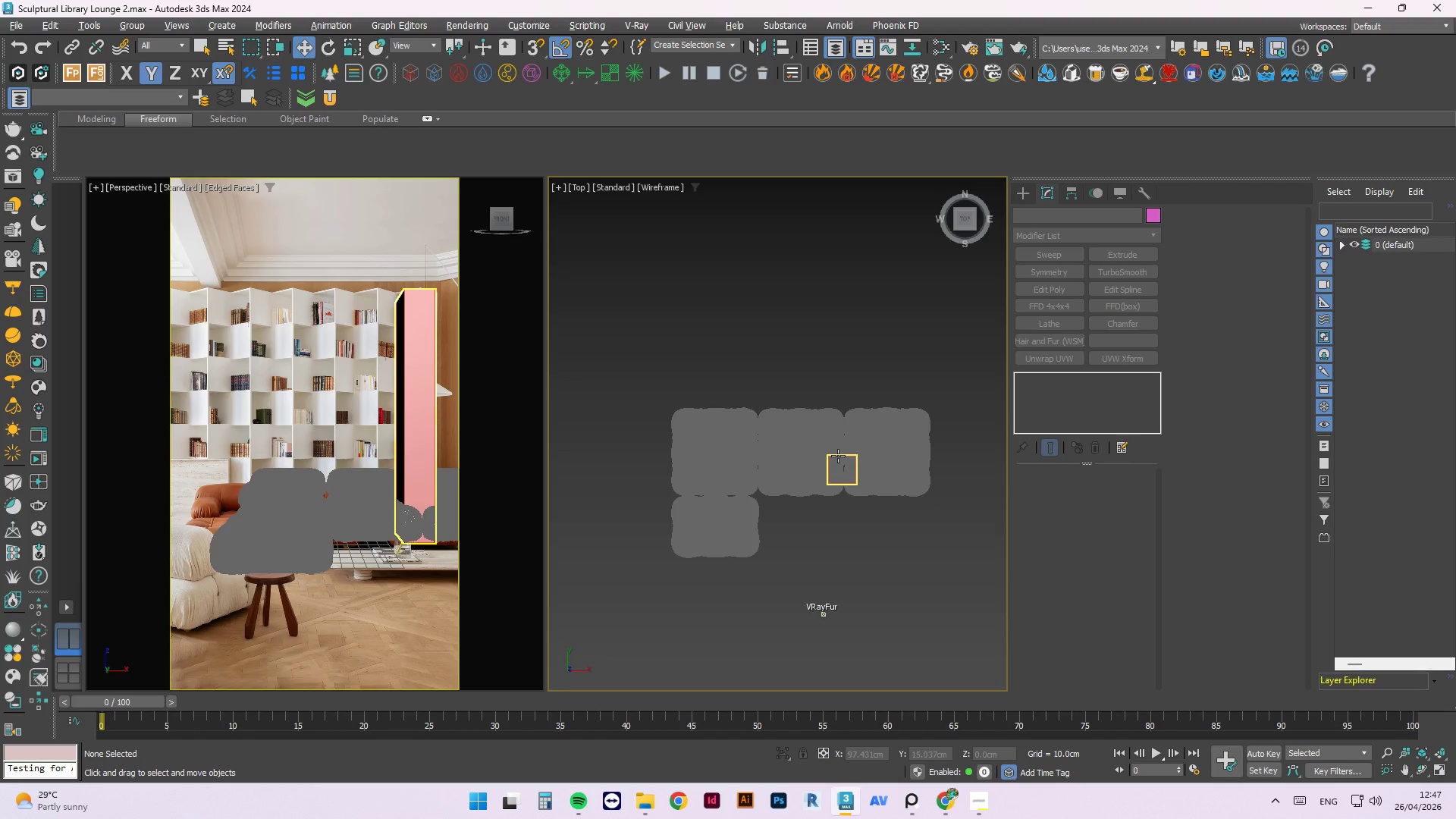 
left_click([834, 453])
 